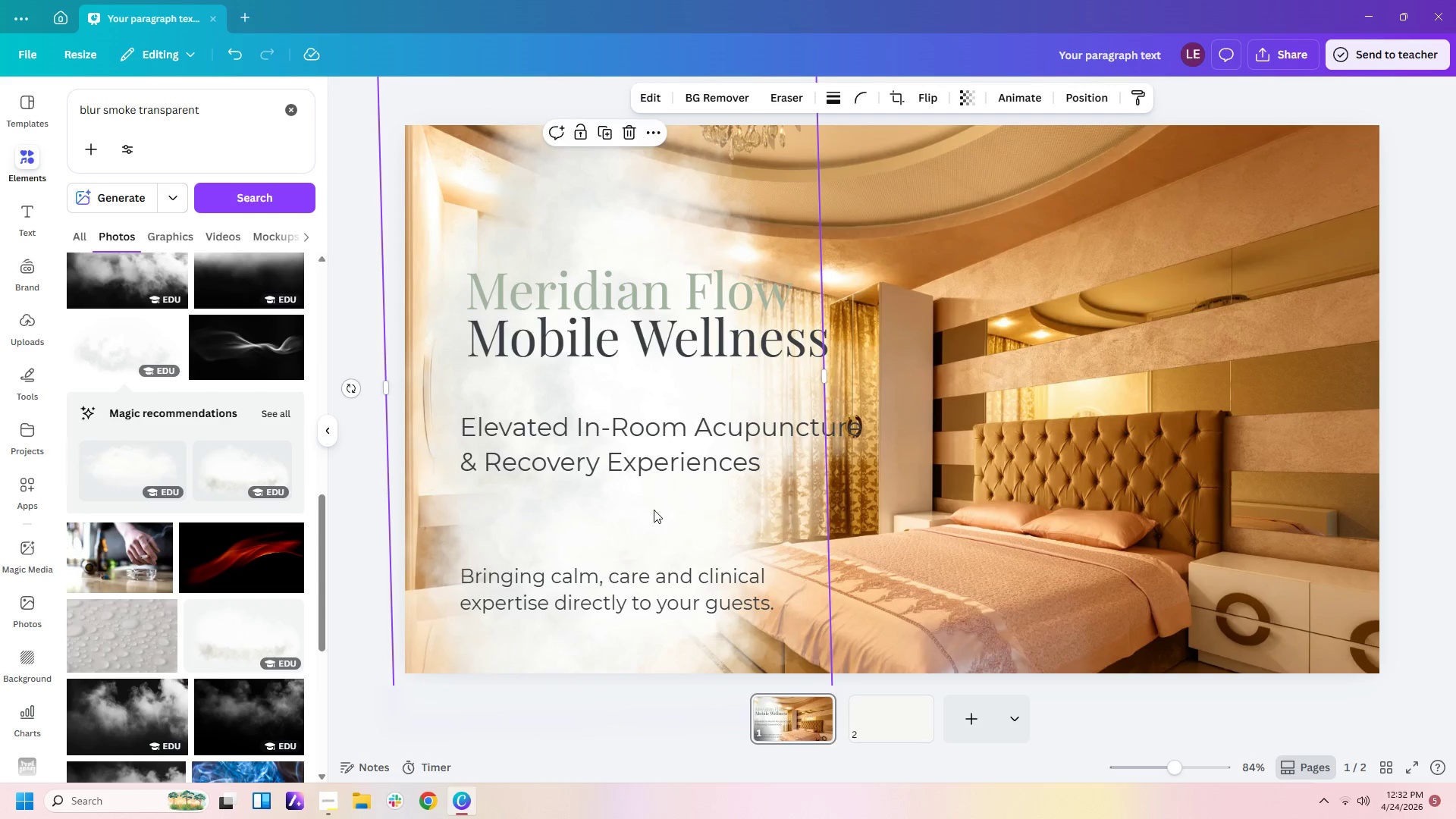 
left_click_drag(start_coordinate=[654, 510], to_coordinate=[577, 469])
 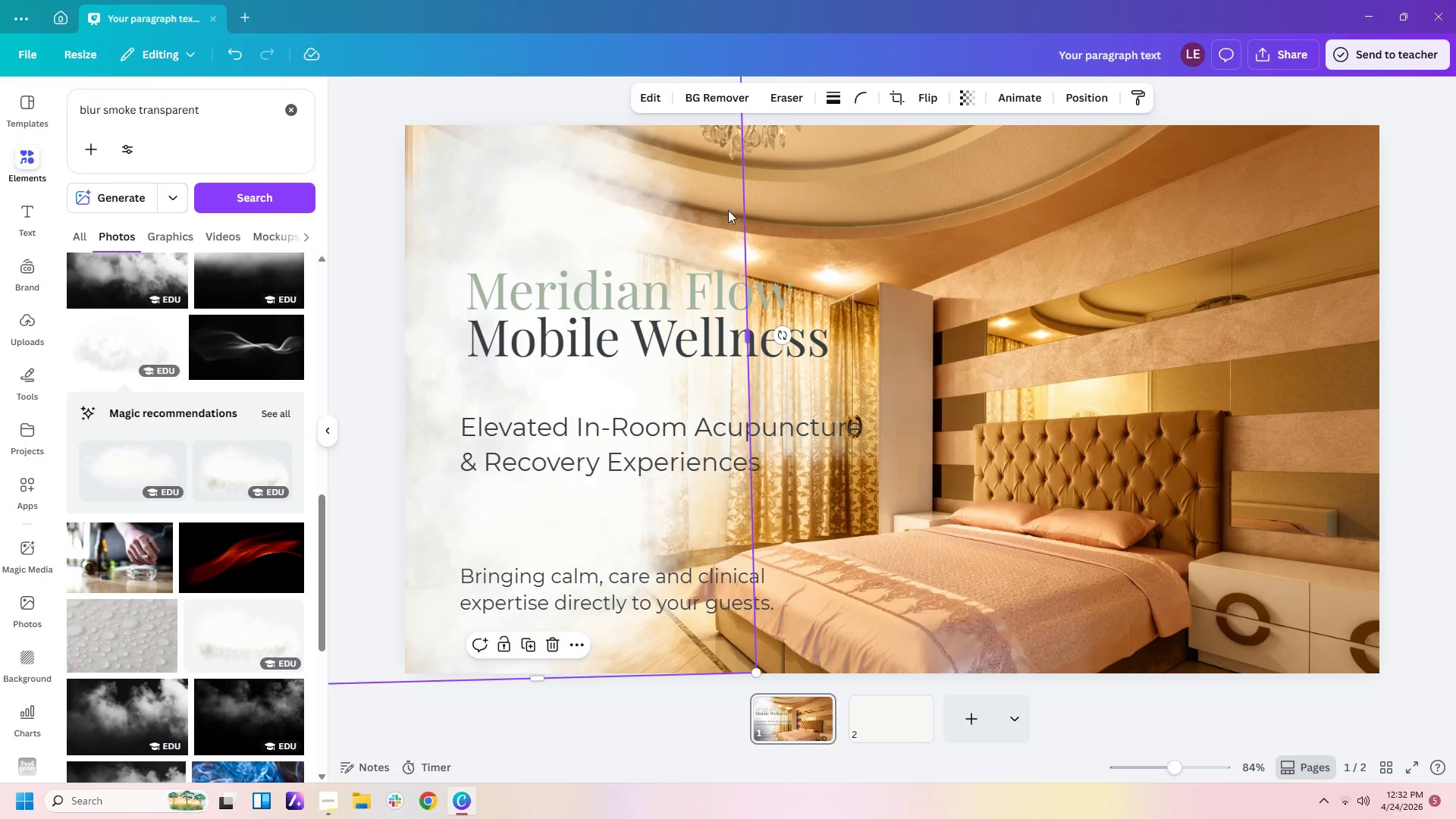 
scroll: coordinate [855, 285], scroll_direction: up, amount: 3.0
 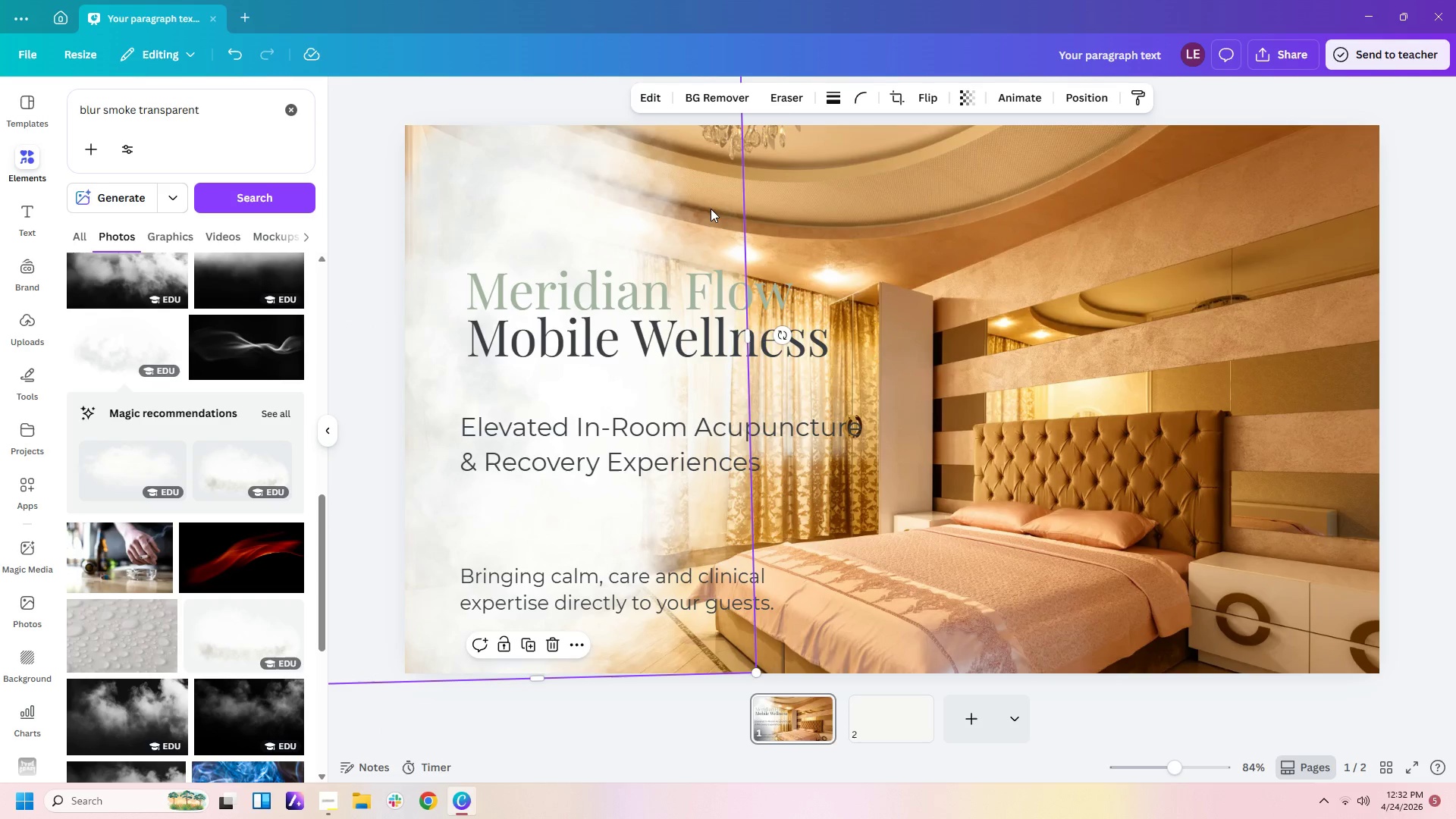 
left_click_drag(start_coordinate=[708, 209], to_coordinate=[714, 369])
 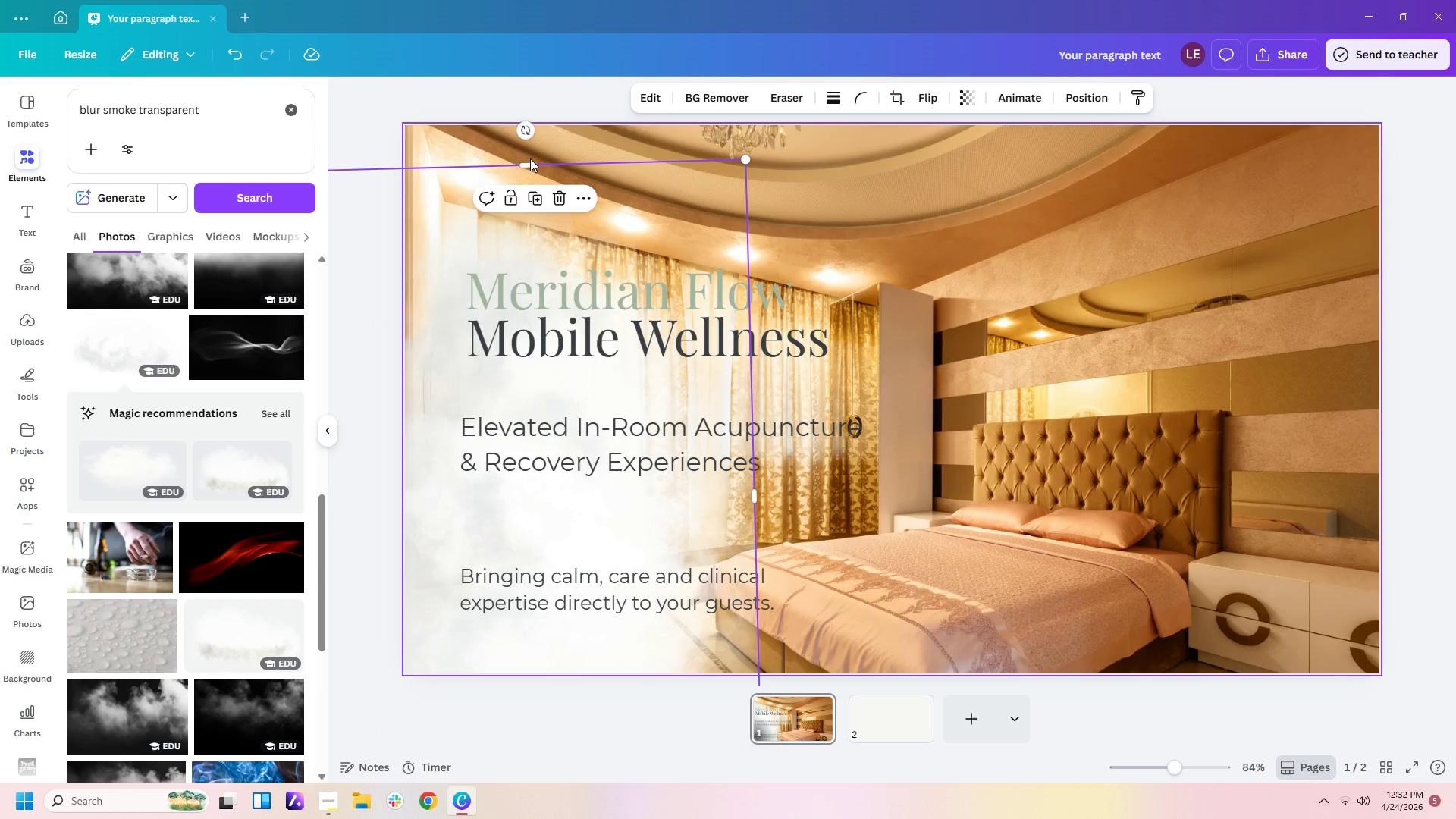 
left_click_drag(start_coordinate=[530, 162], to_coordinate=[521, 360])
 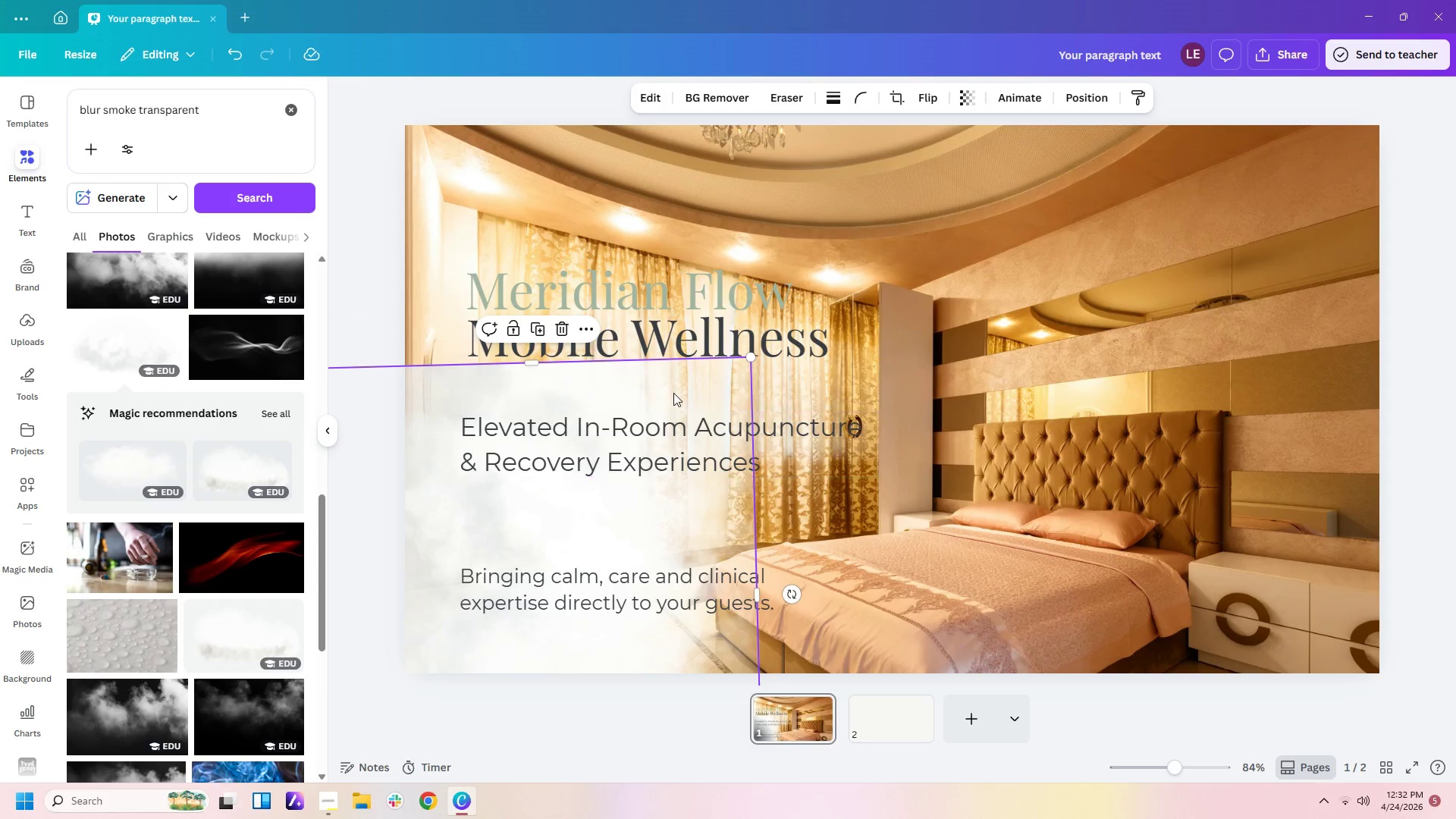 
left_click_drag(start_coordinate=[673, 393], to_coordinate=[708, 209])
 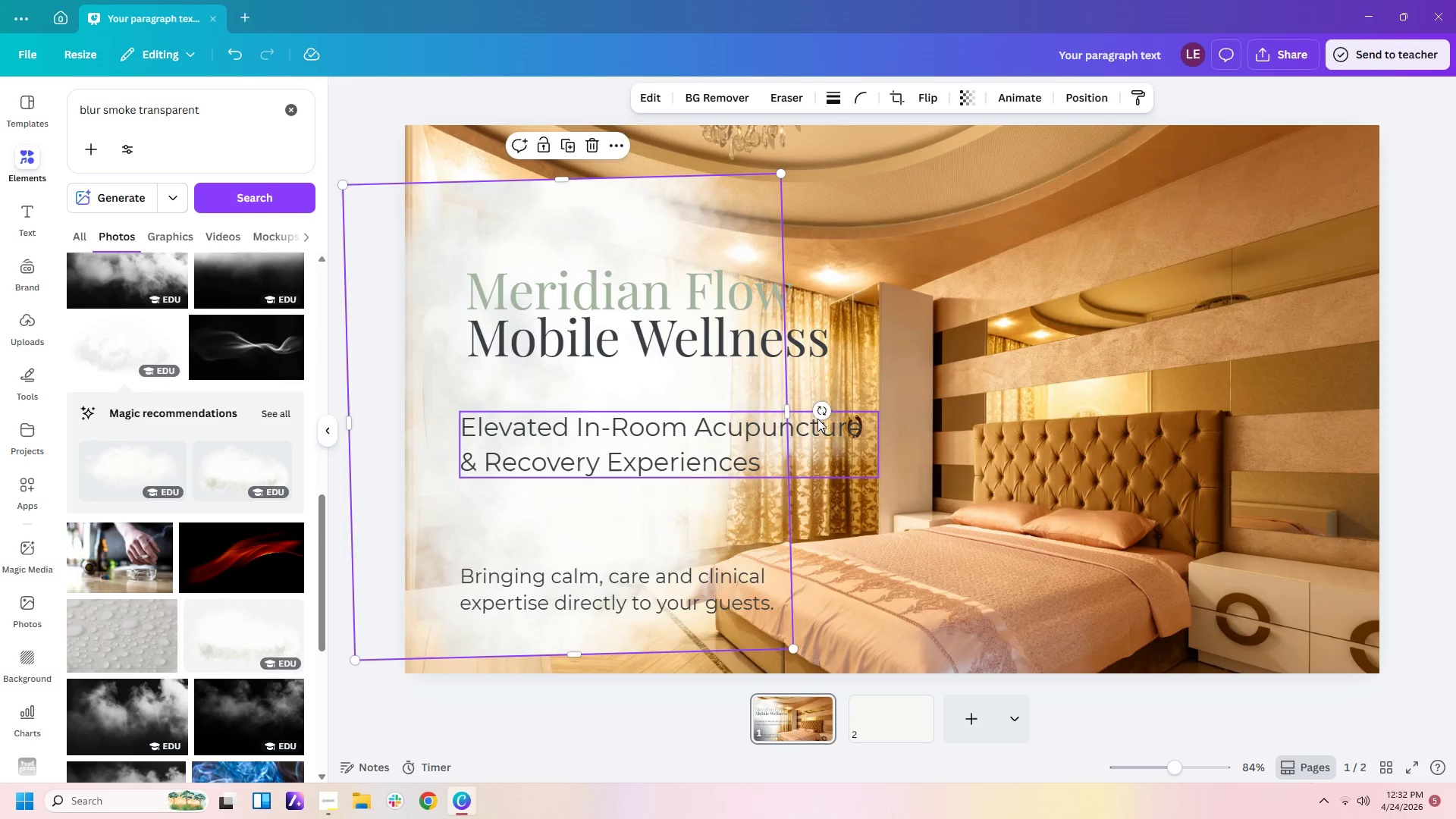 
left_click_drag(start_coordinate=[822, 414], to_coordinate=[826, 424])
 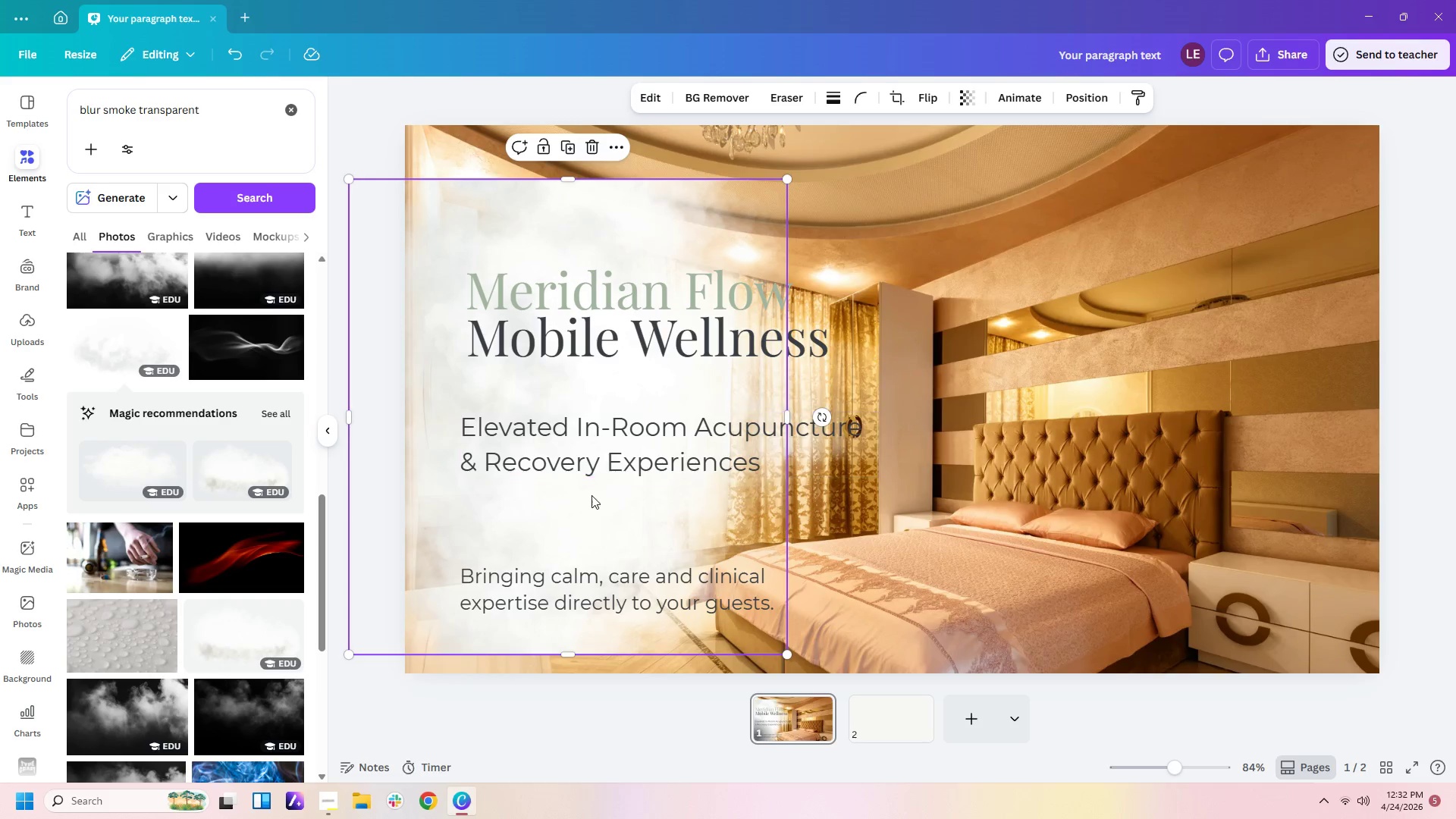 
left_click_drag(start_coordinate=[592, 495], to_coordinate=[678, 504])
 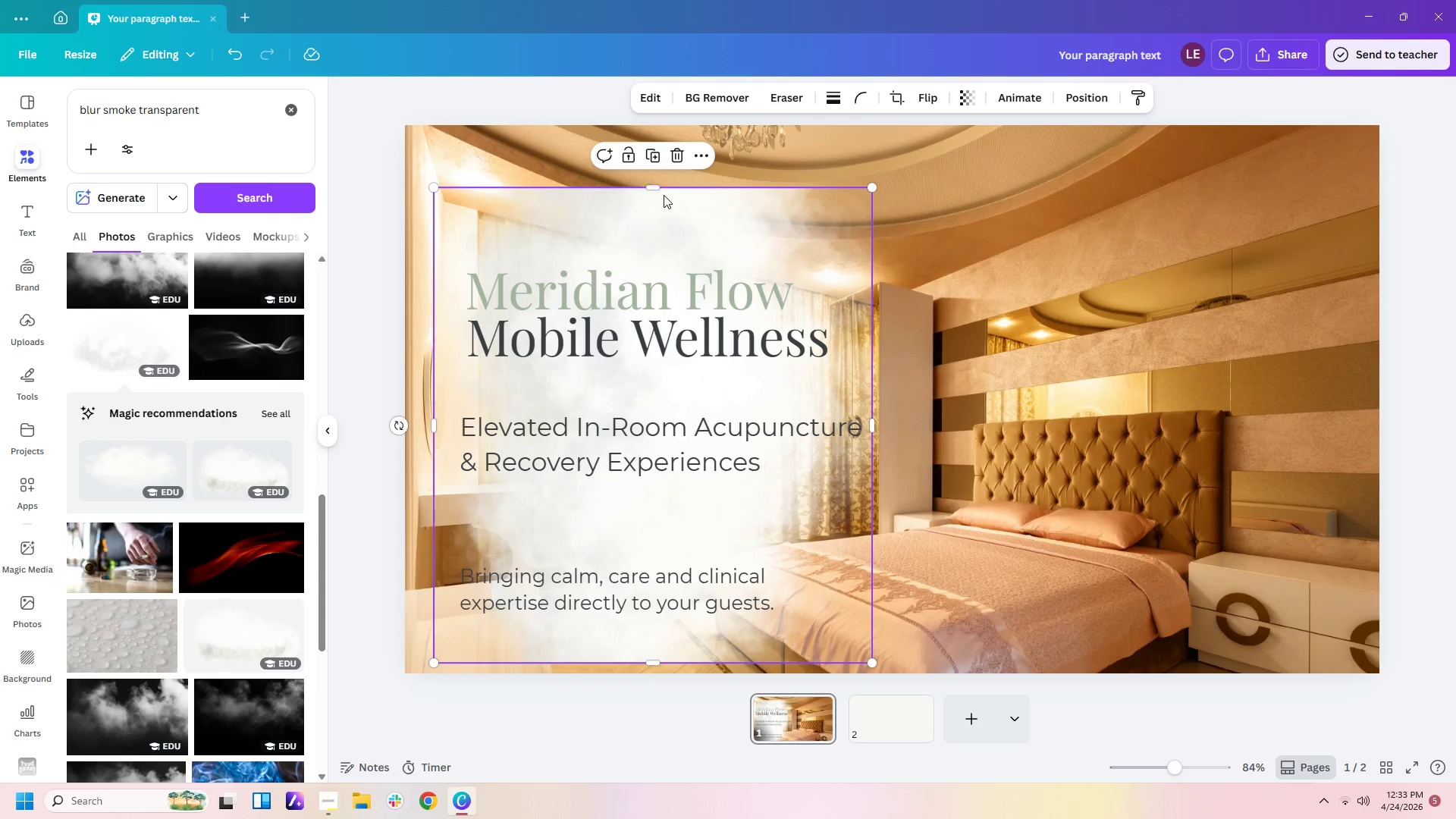 
left_click_drag(start_coordinate=[654, 190], to_coordinate=[663, 124])
 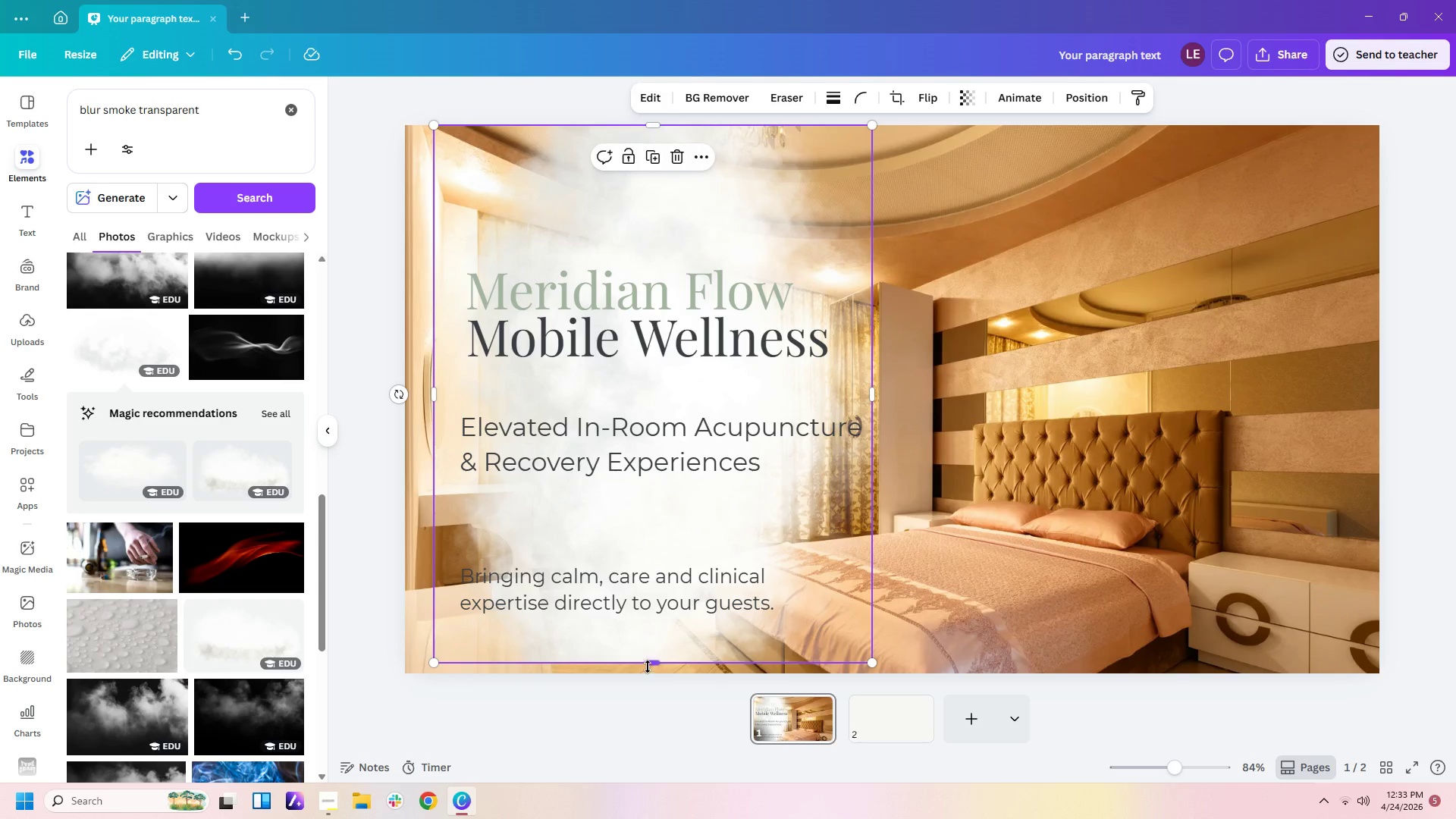 
left_click_drag(start_coordinate=[651, 664], to_coordinate=[651, 689])
 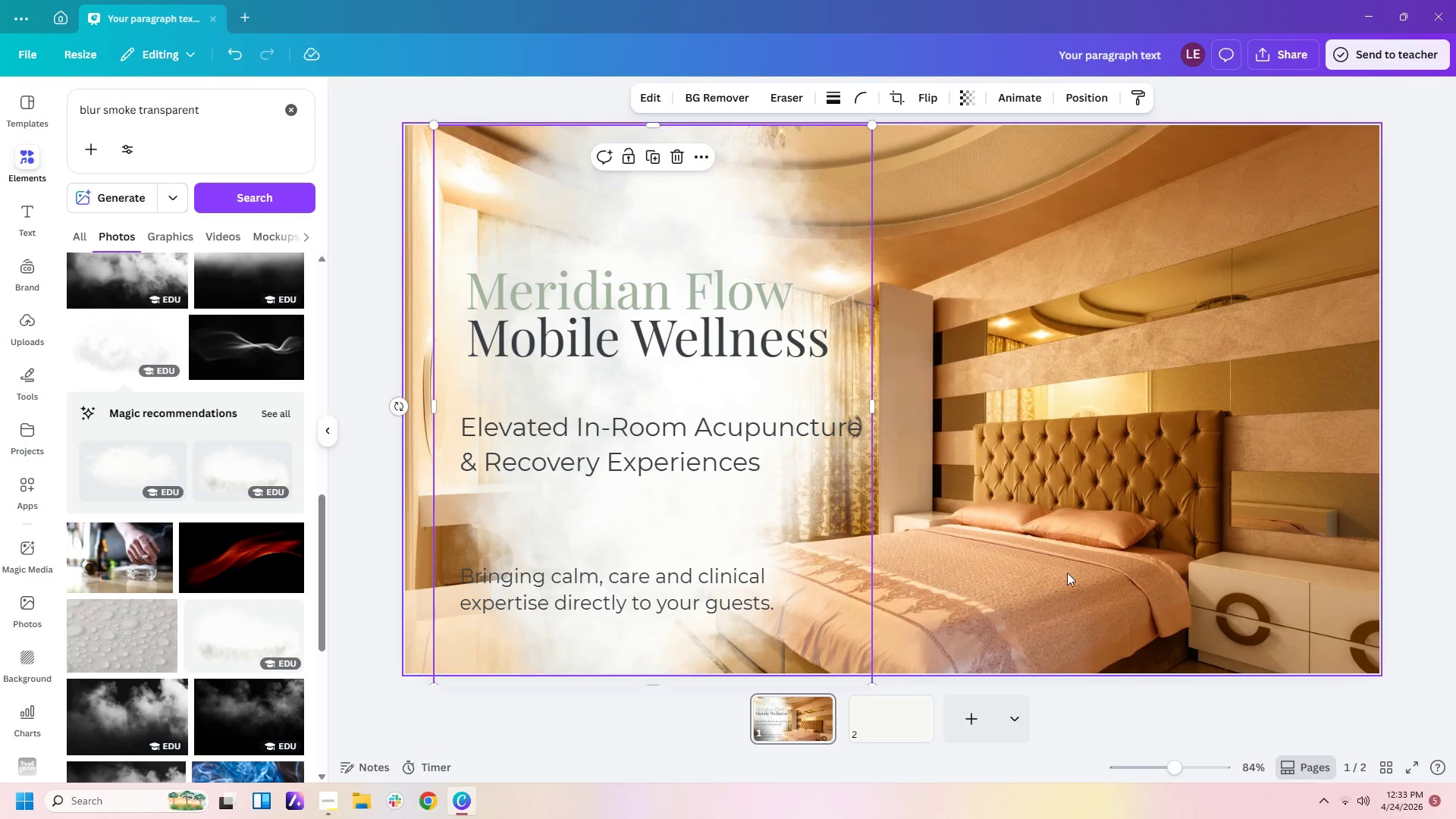 
left_click([1134, 580])
 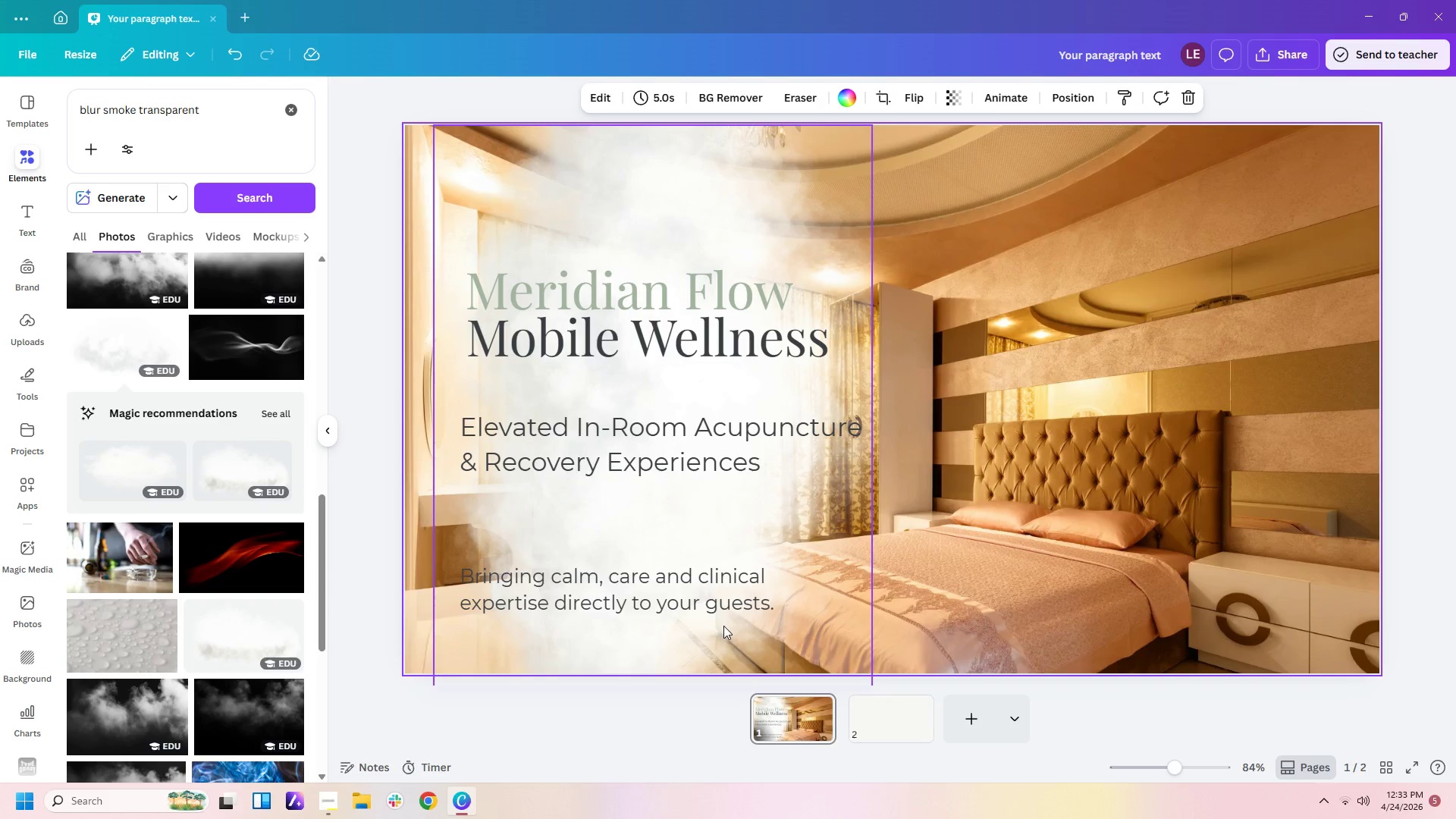 
left_click_drag(start_coordinate=[708, 629], to_coordinate=[630, 621])
 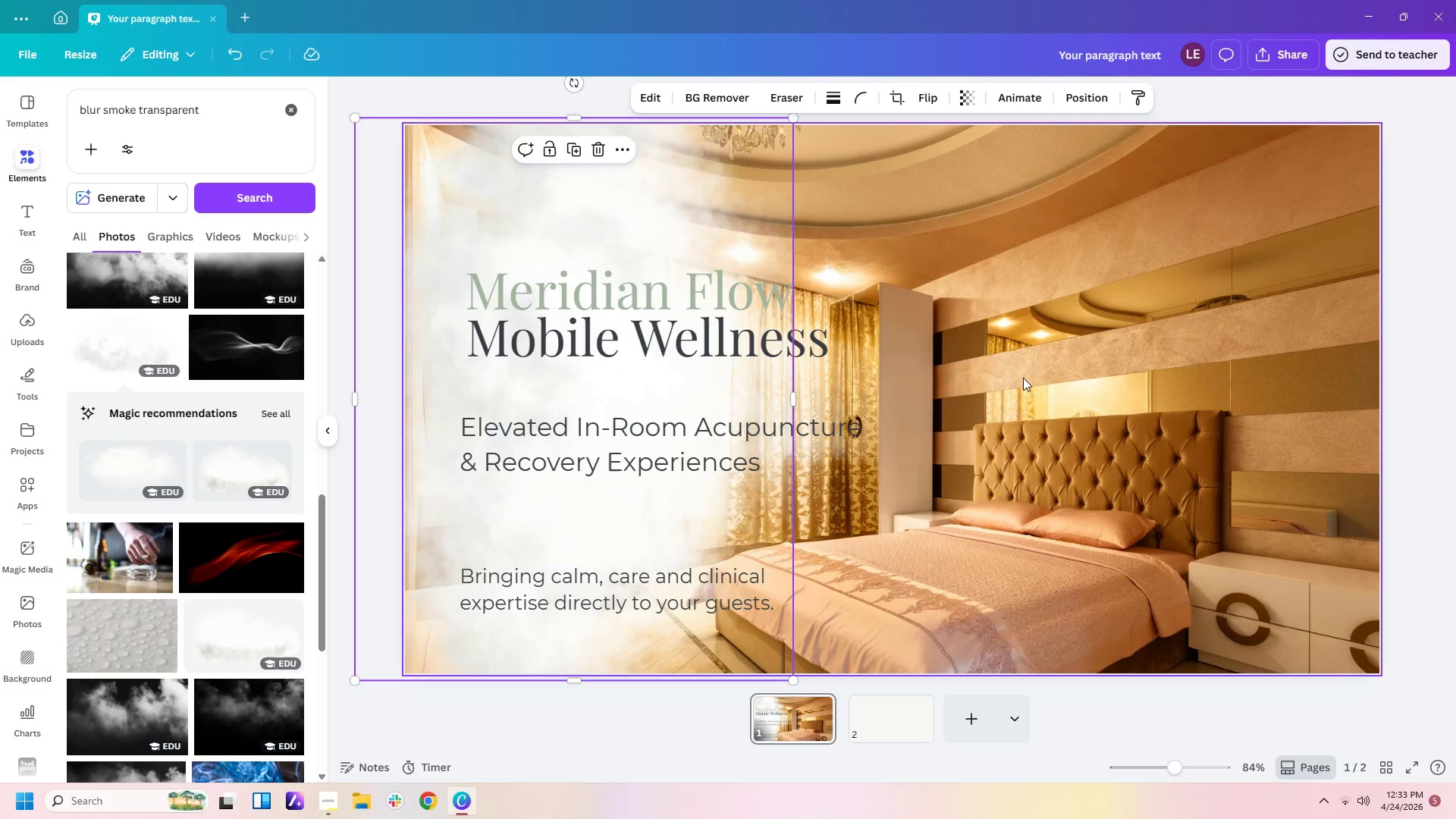 
left_click([1040, 378])
 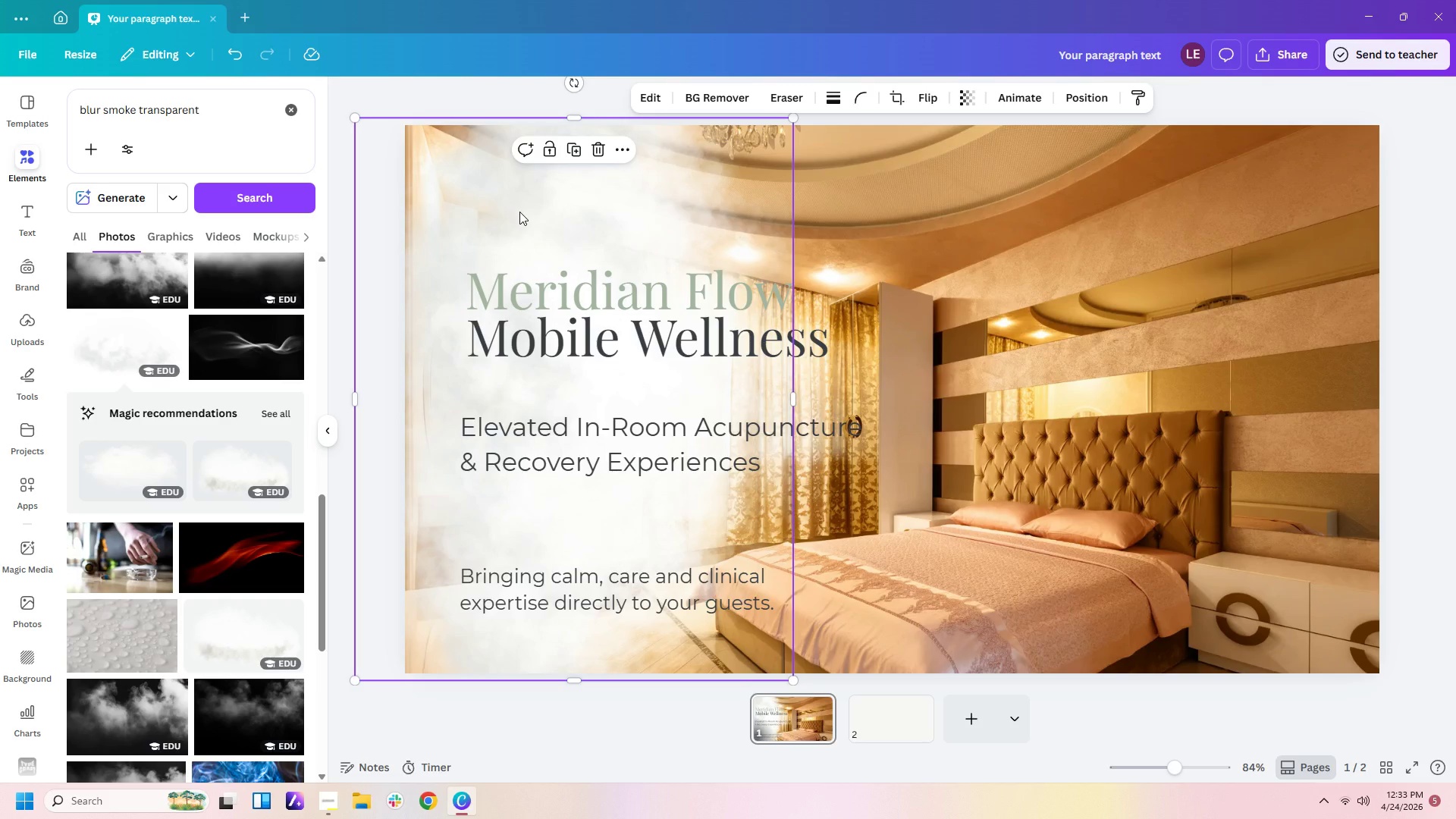 
right_click([519, 212])
 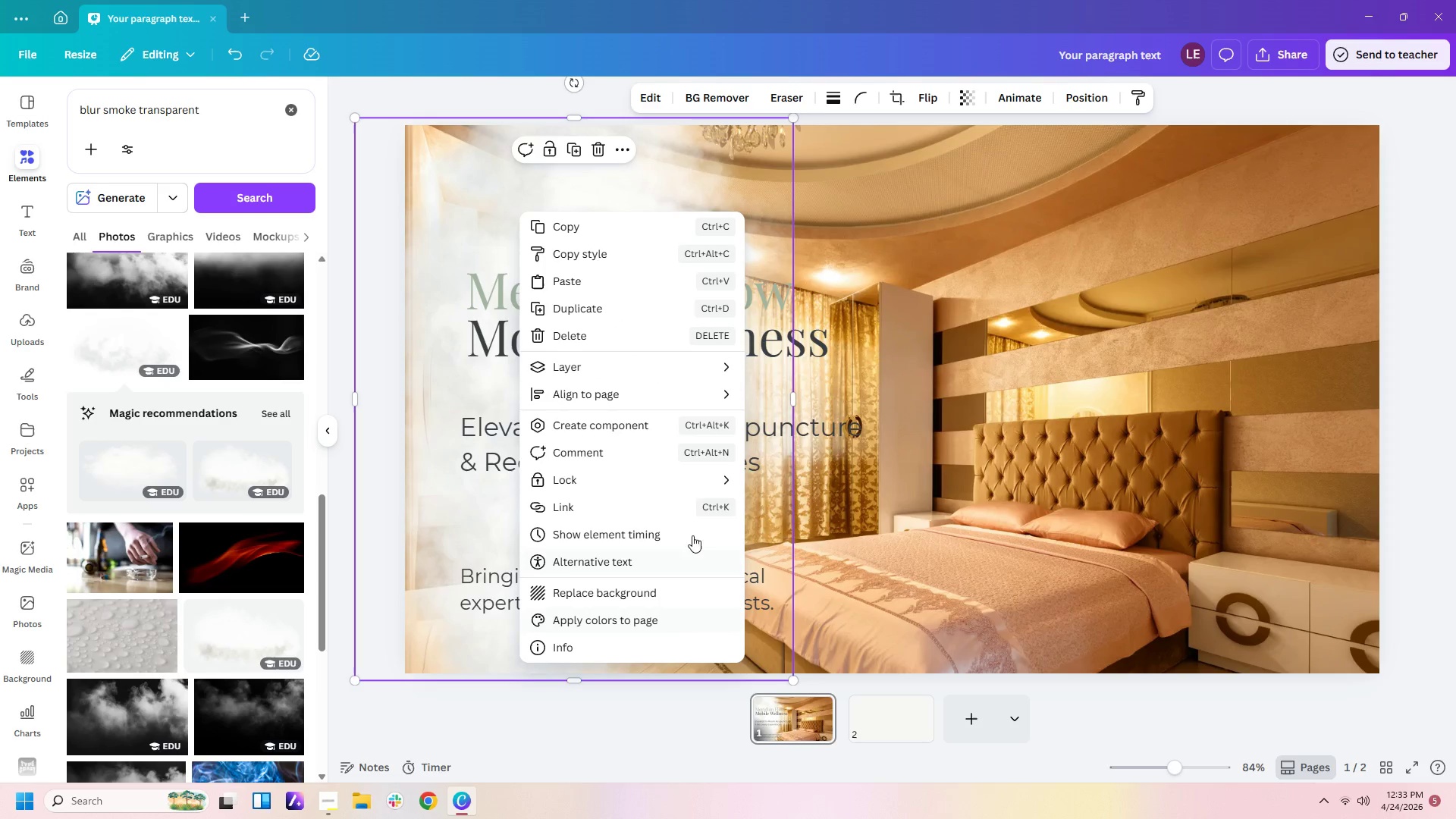 
left_click([696, 486])
 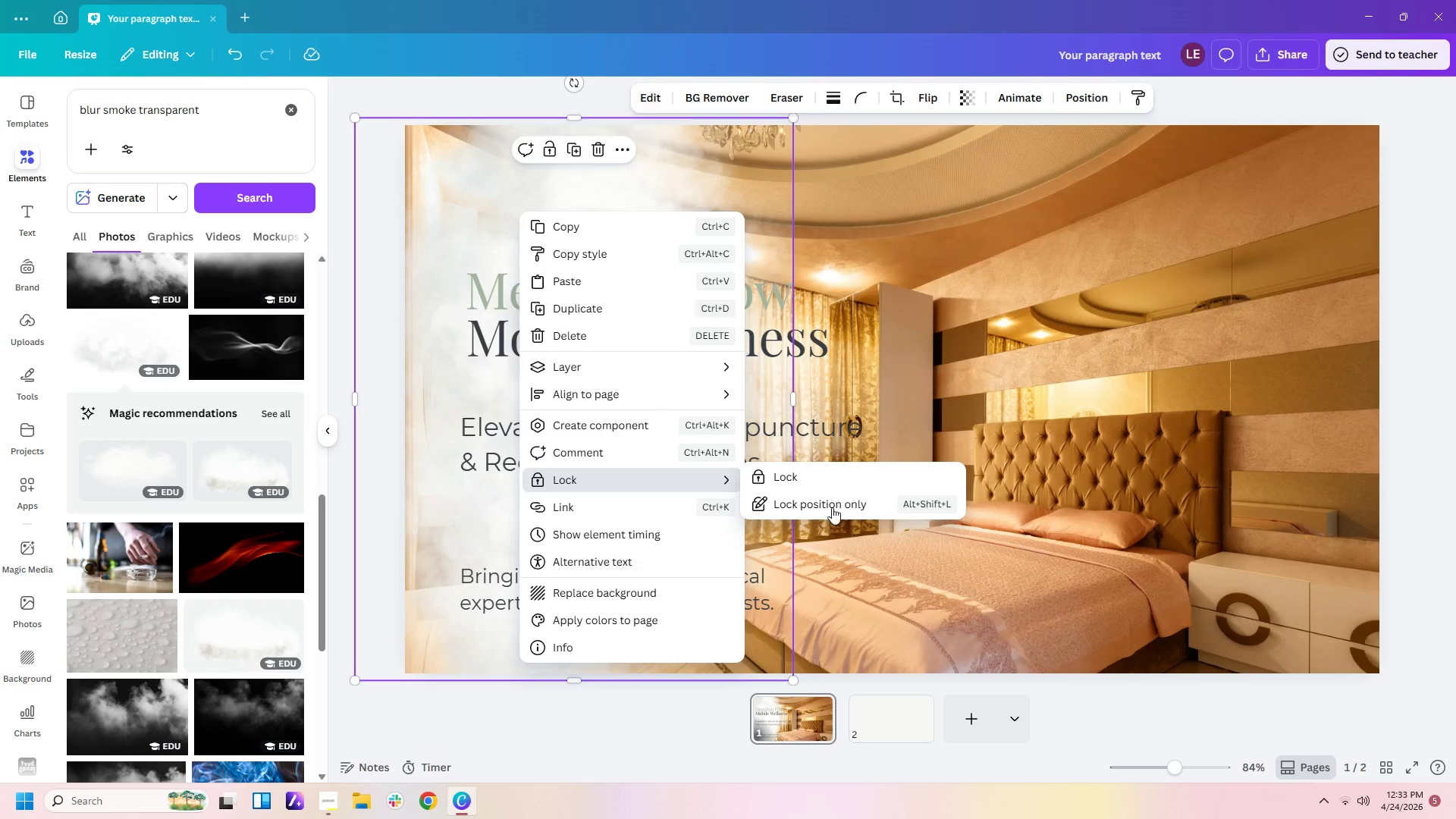 
left_click([830, 484])
 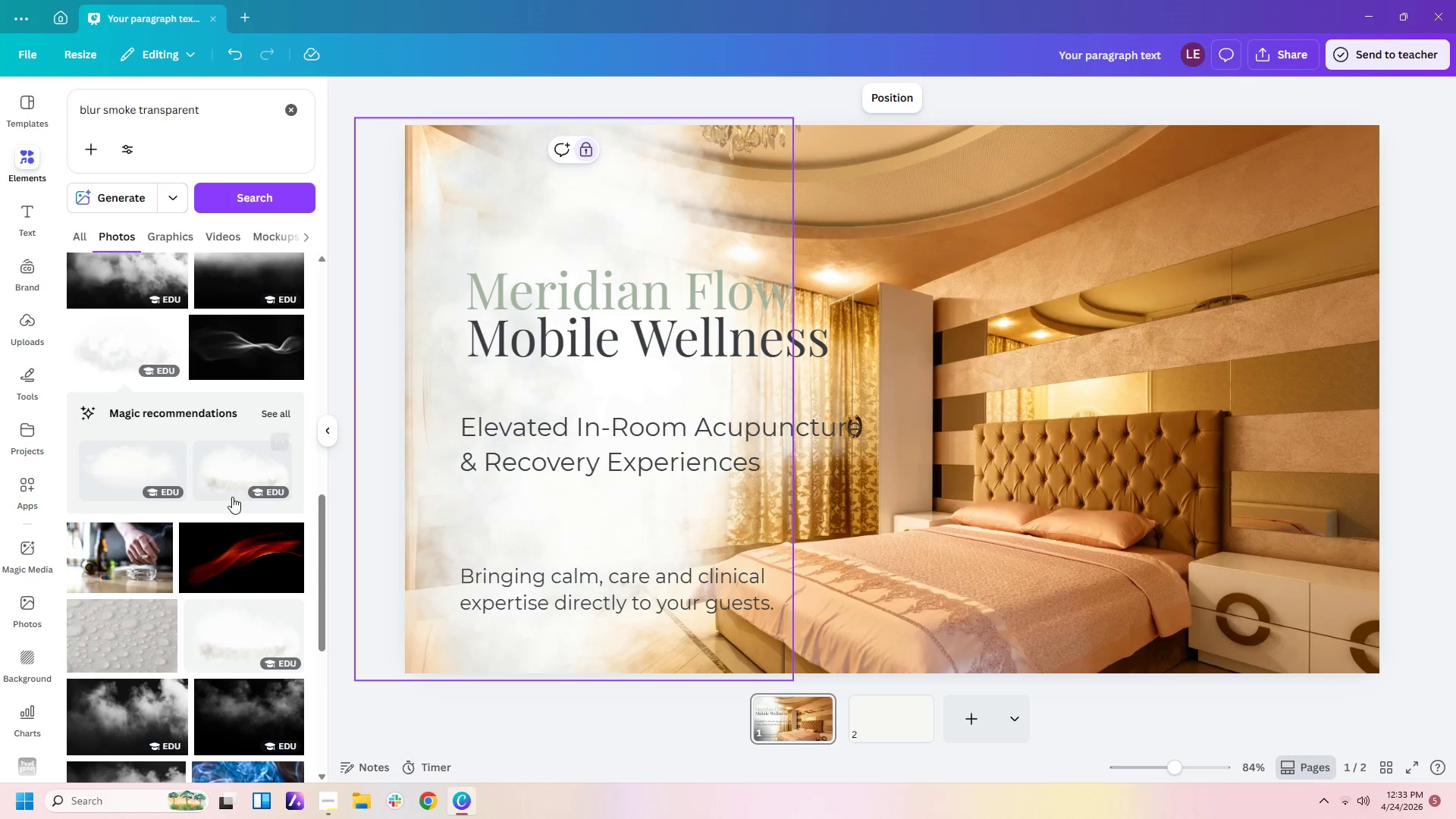 
scroll: coordinate [234, 499], scroll_direction: down, amount: 1.0
 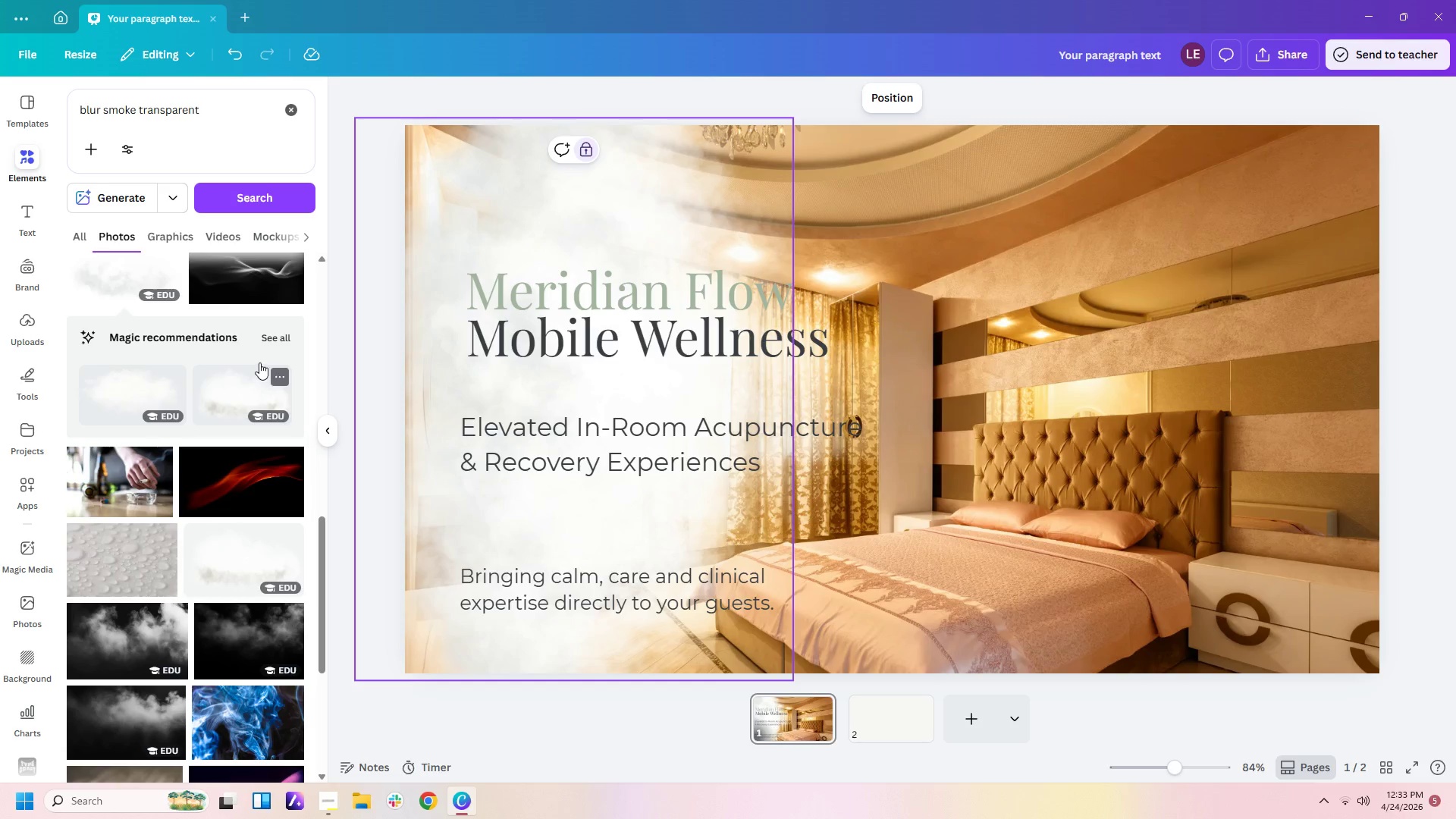 
left_click([280, 347])
 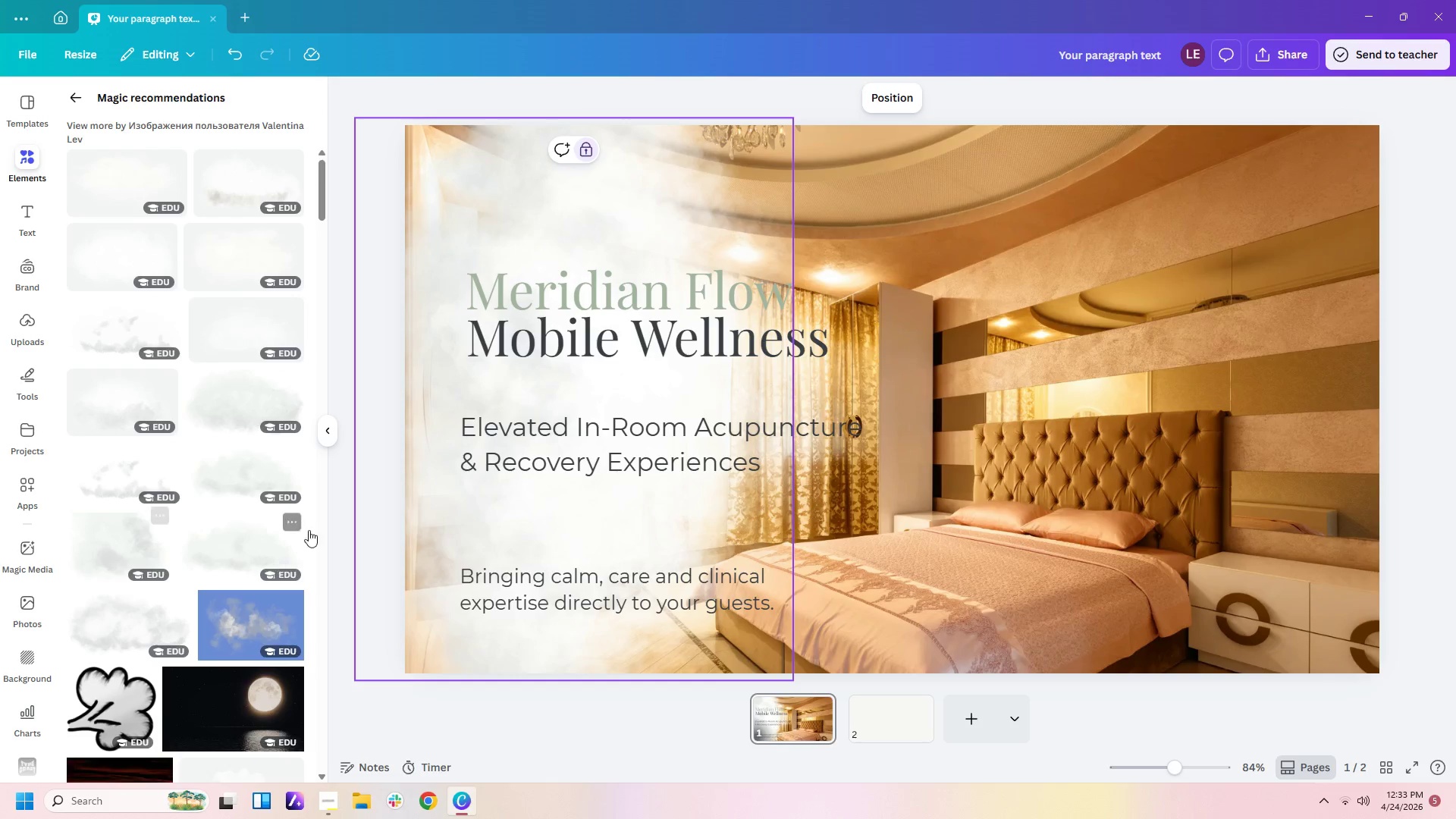 
left_click([259, 256])
 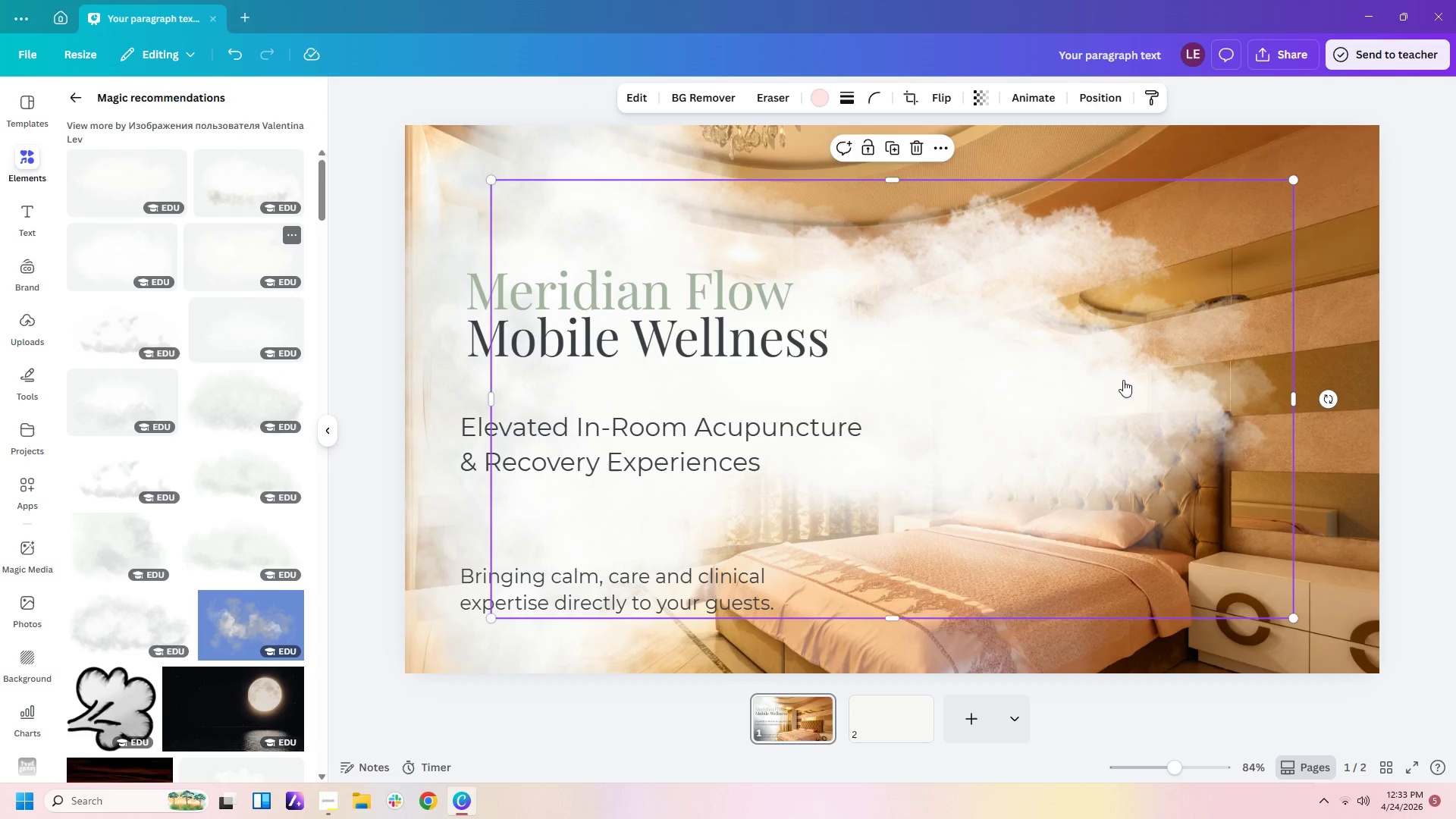 
left_click([1043, 397])
 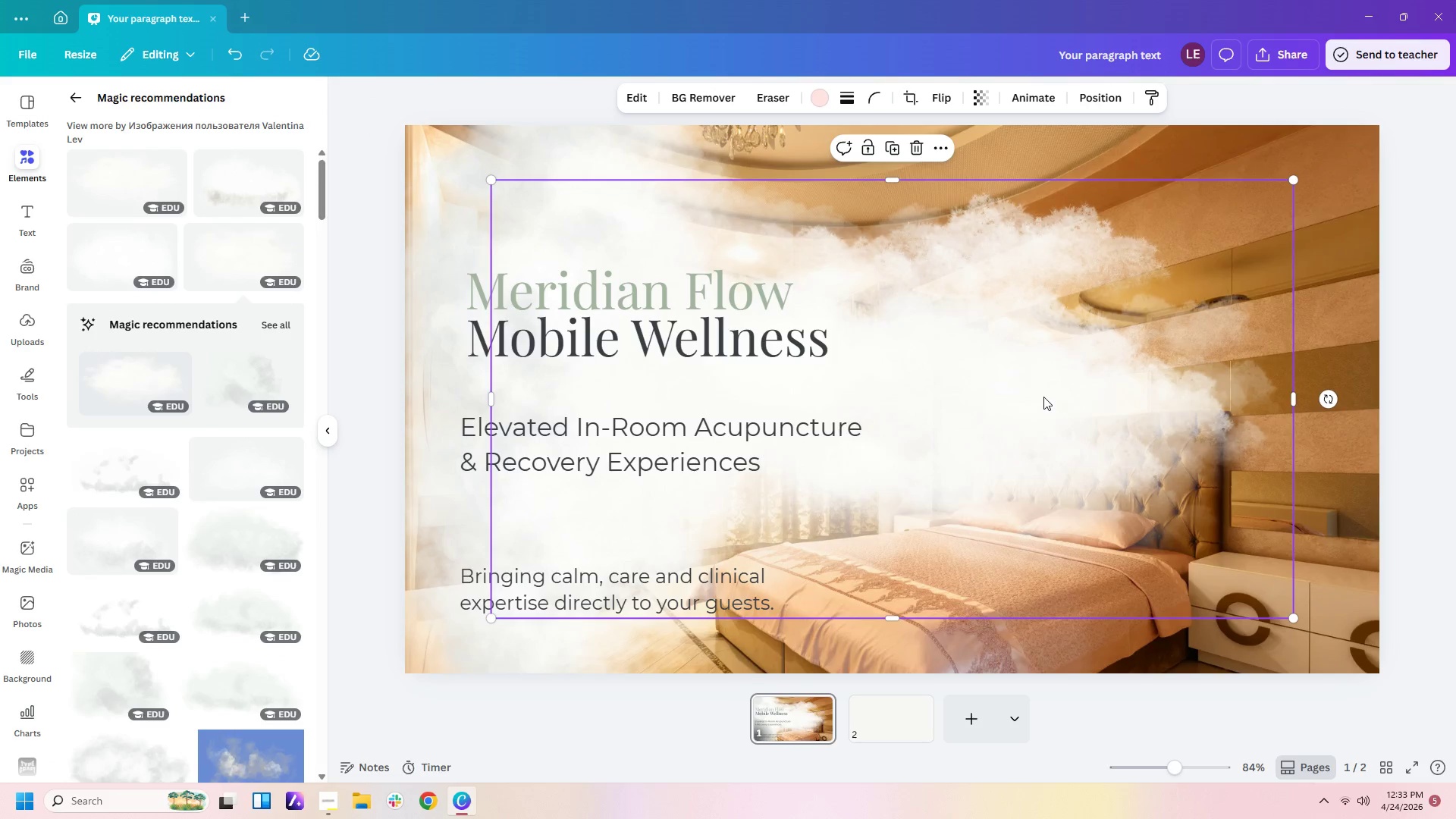 
key(Delete)
 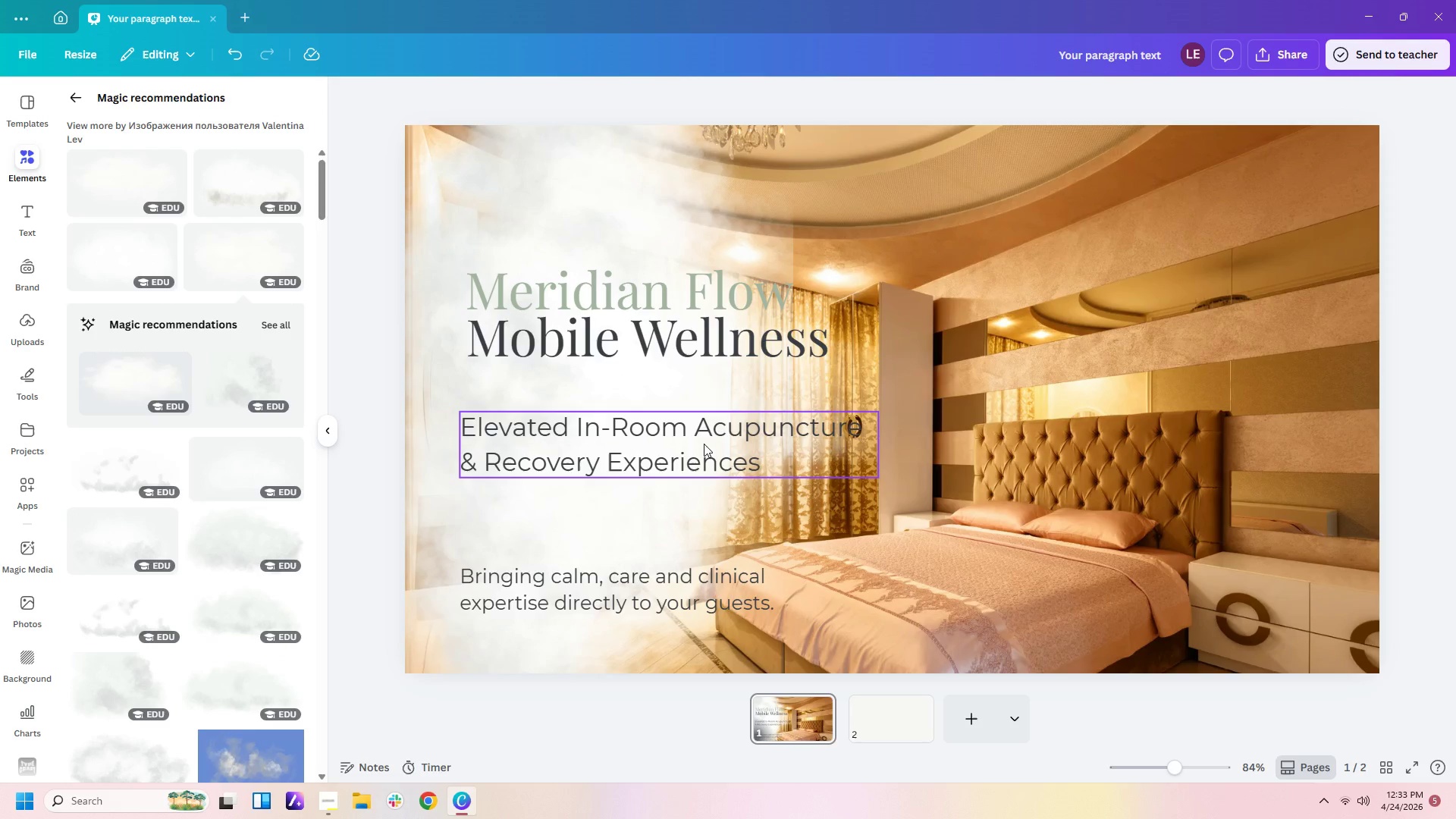 
left_click_drag(start_coordinate=[516, 455], to_coordinate=[504, 453])
 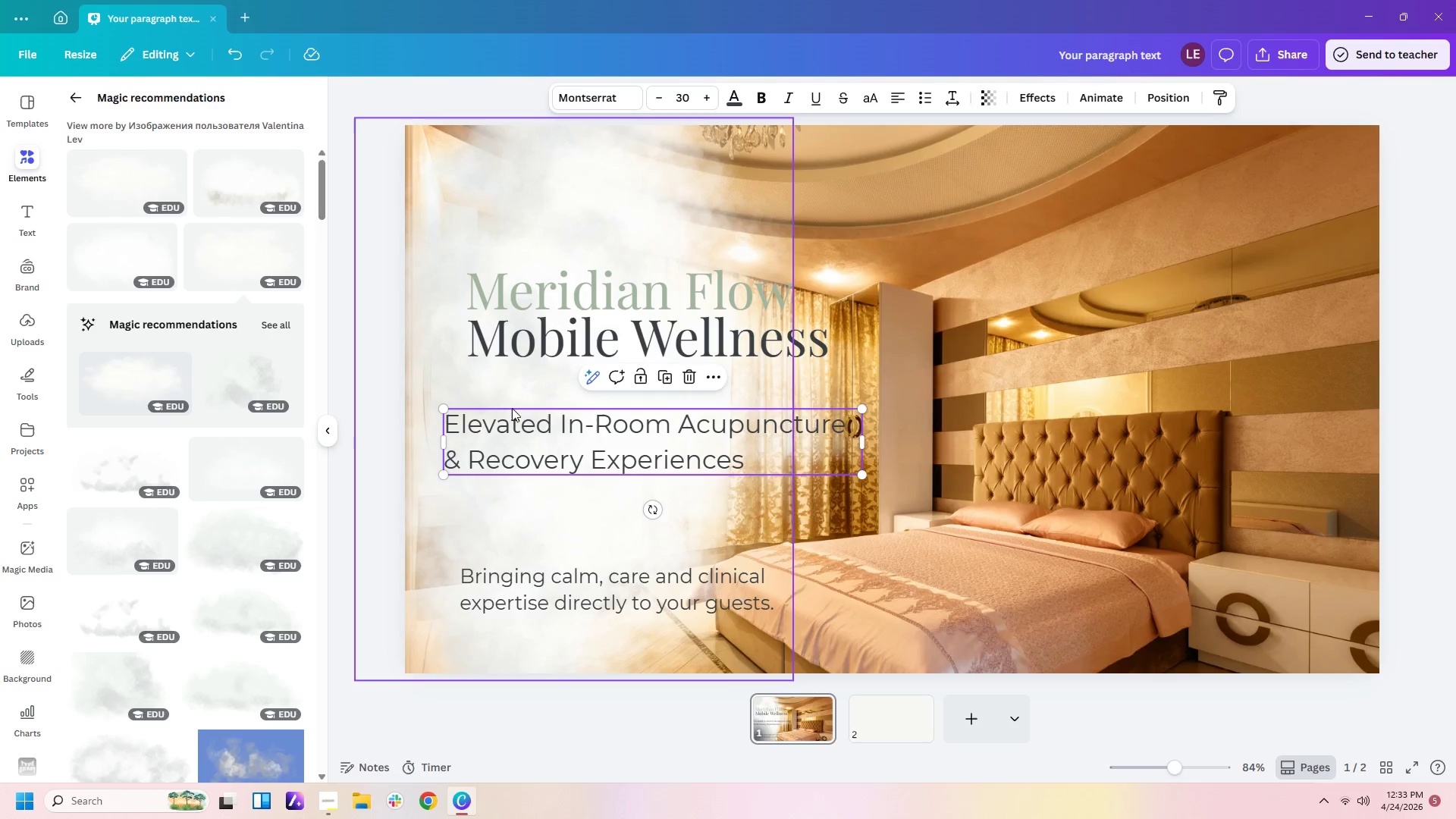 
left_click_drag(start_coordinate=[532, 443], to_coordinate=[551, 415])
 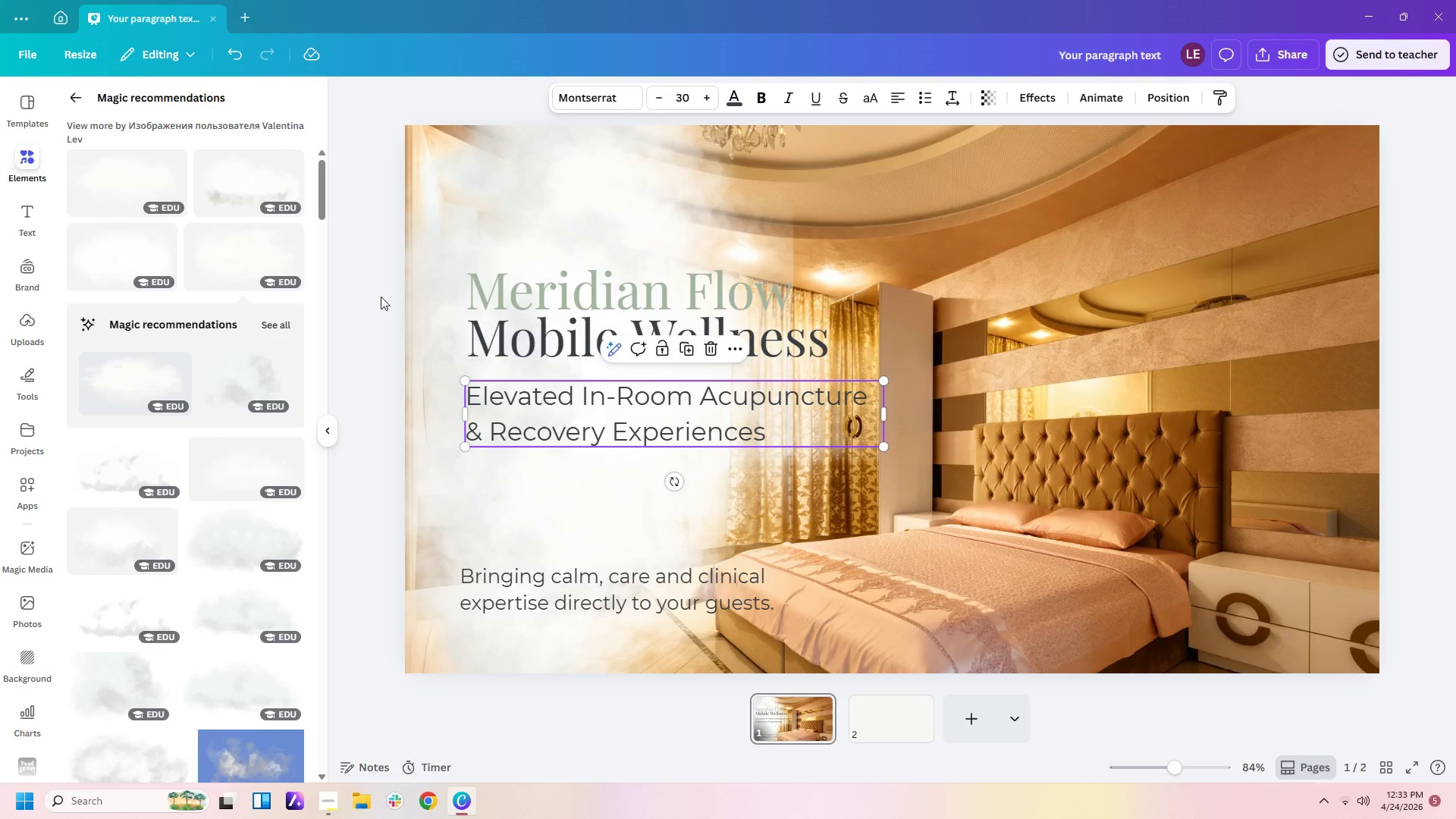 
left_click_drag(start_coordinate=[375, 293], to_coordinate=[544, 341])
 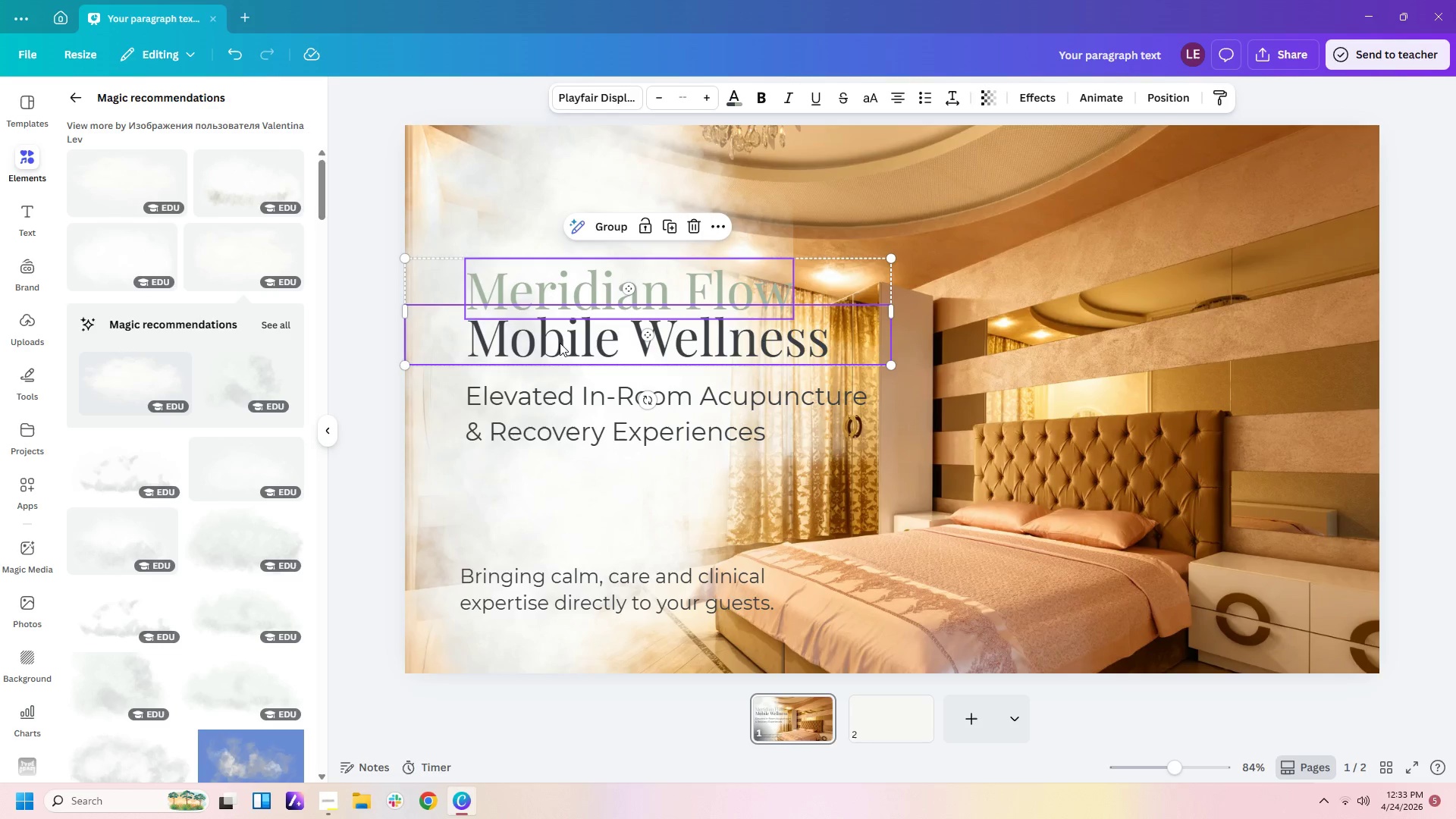 
left_click_drag(start_coordinate=[560, 343], to_coordinate=[551, 338])
 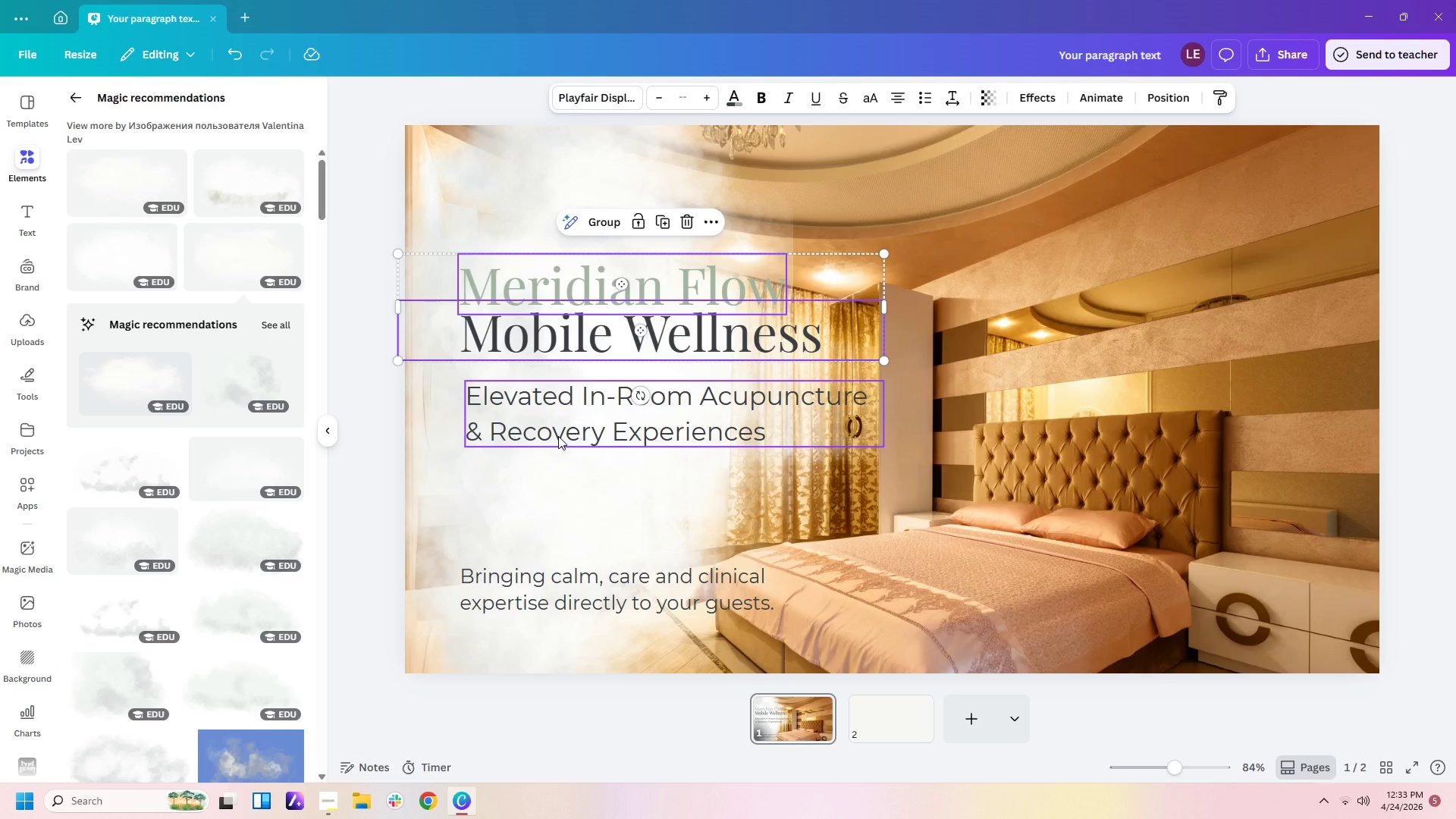 
left_click([532, 499])
 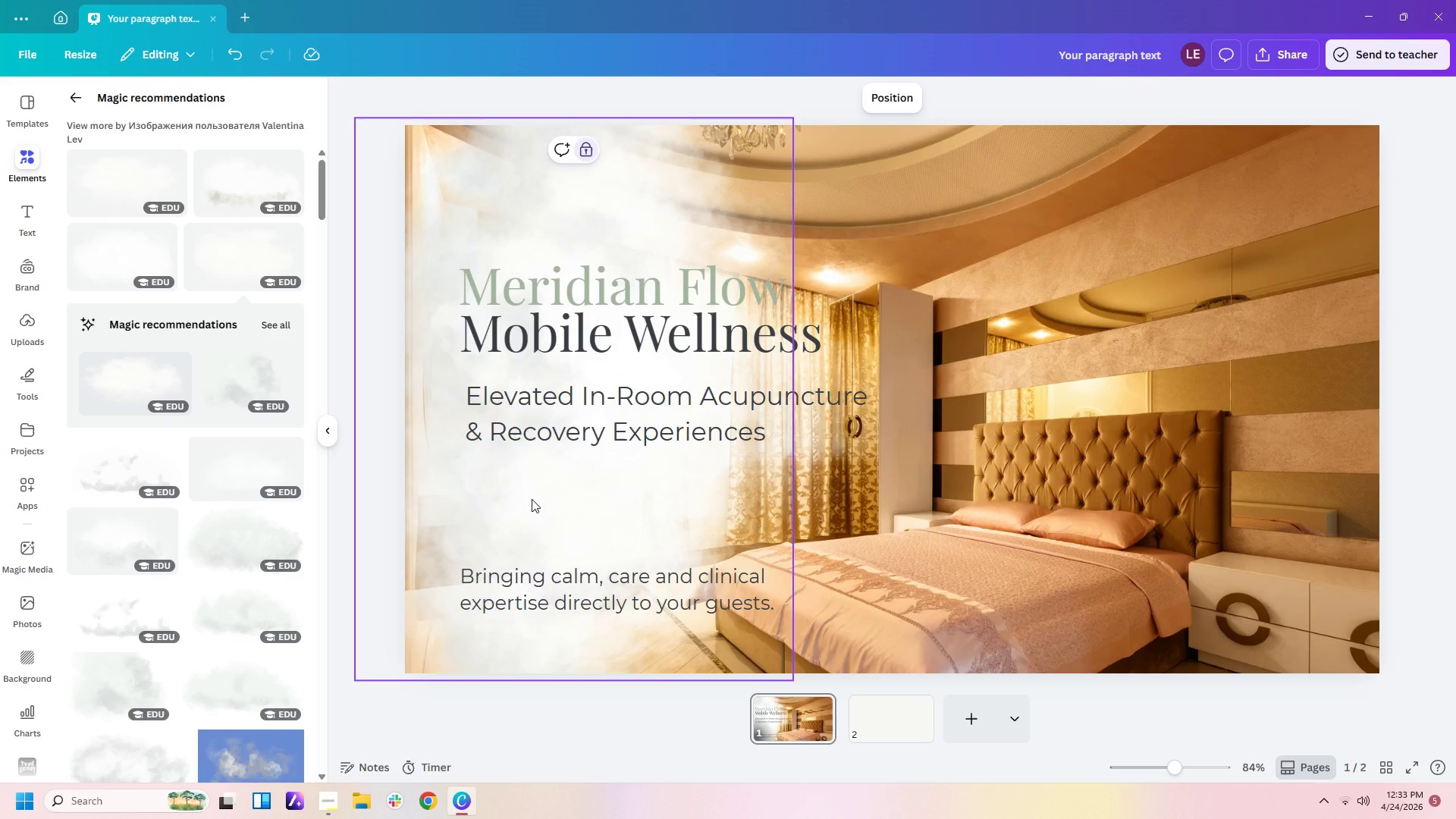 
left_click([466, 232])
 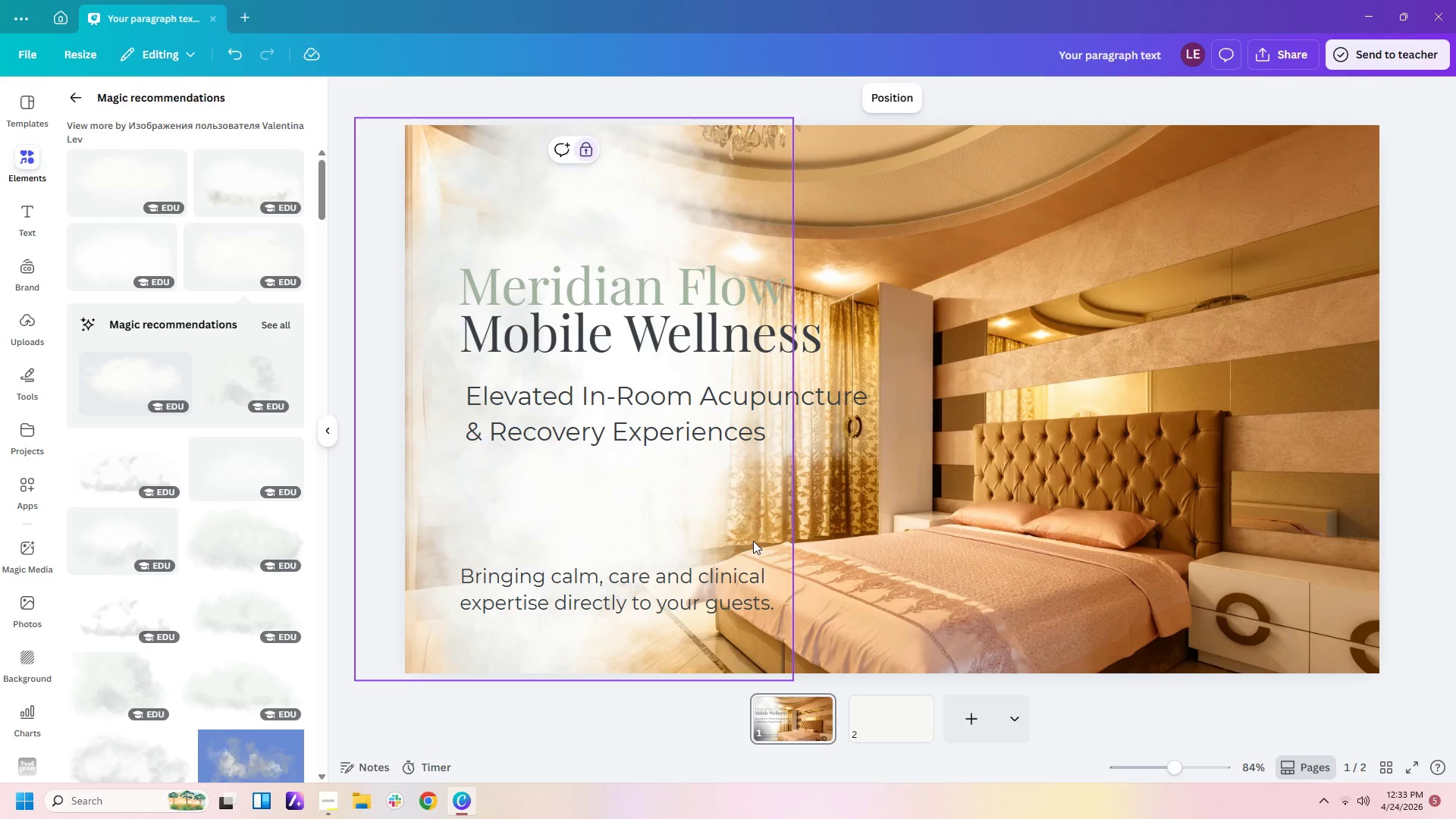 
left_click([716, 526])
 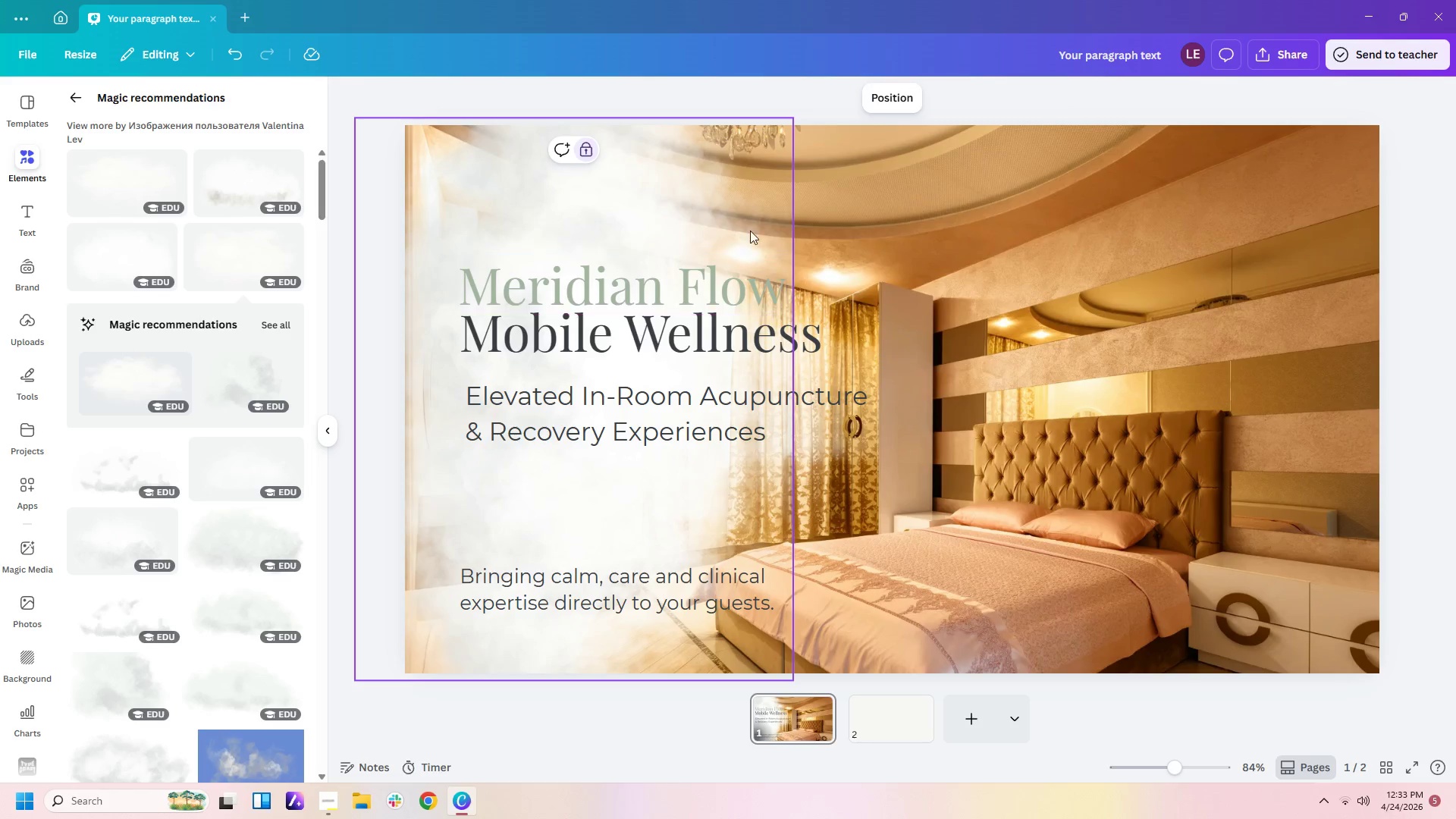 
left_click([738, 186])
 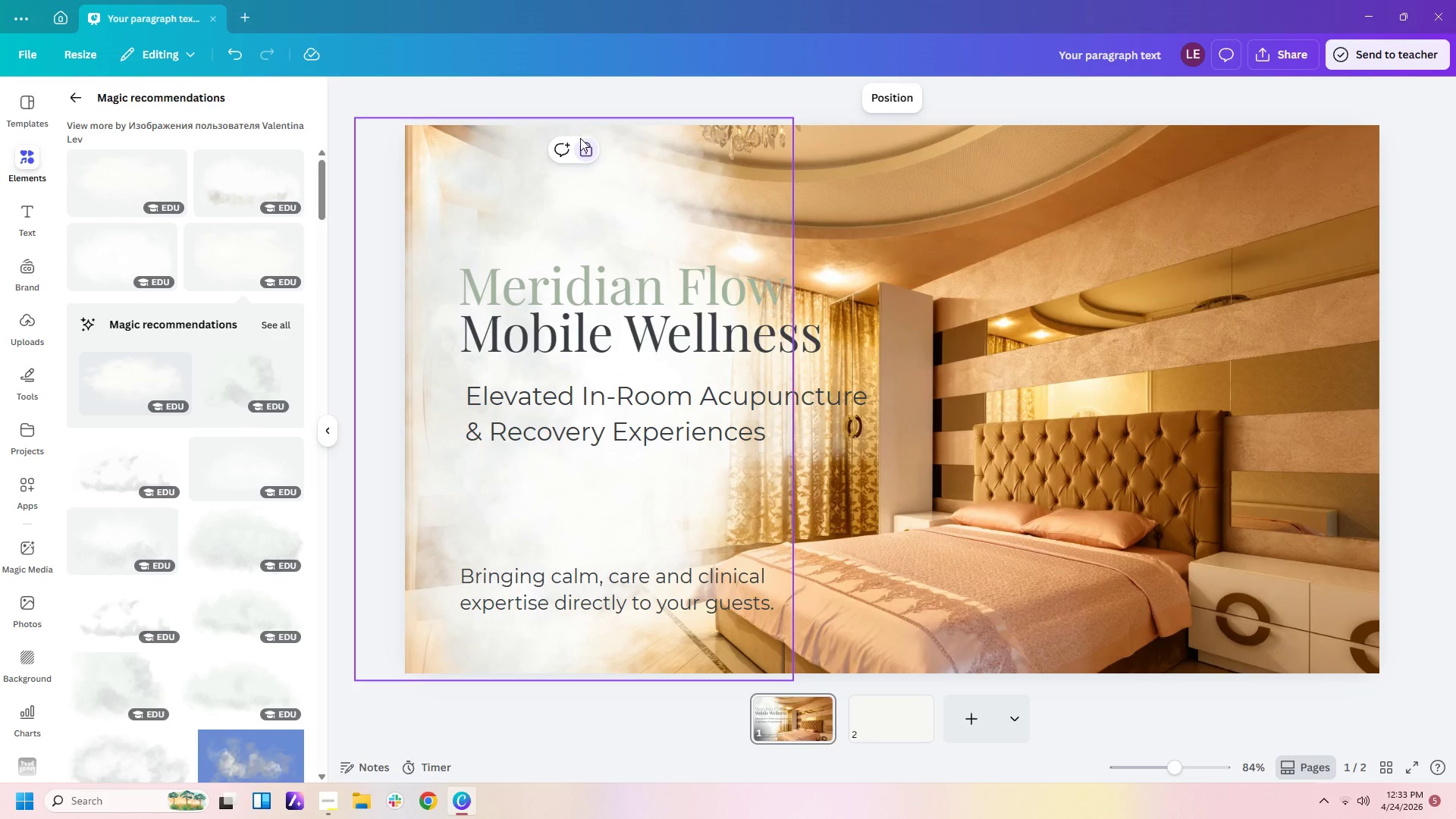 
left_click([580, 140])
 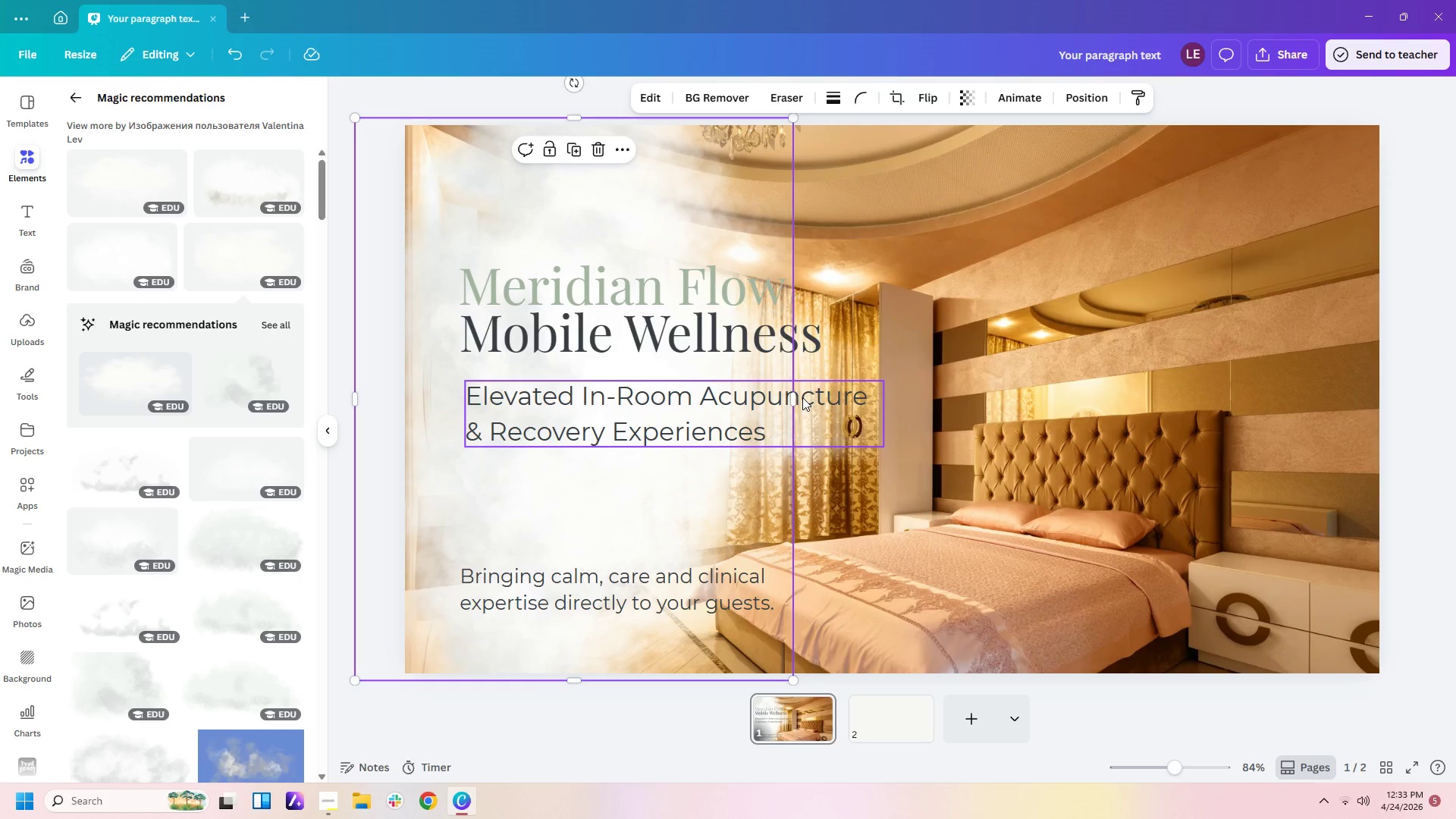 
left_click_drag(start_coordinate=[795, 397], to_coordinate=[944, 419])
 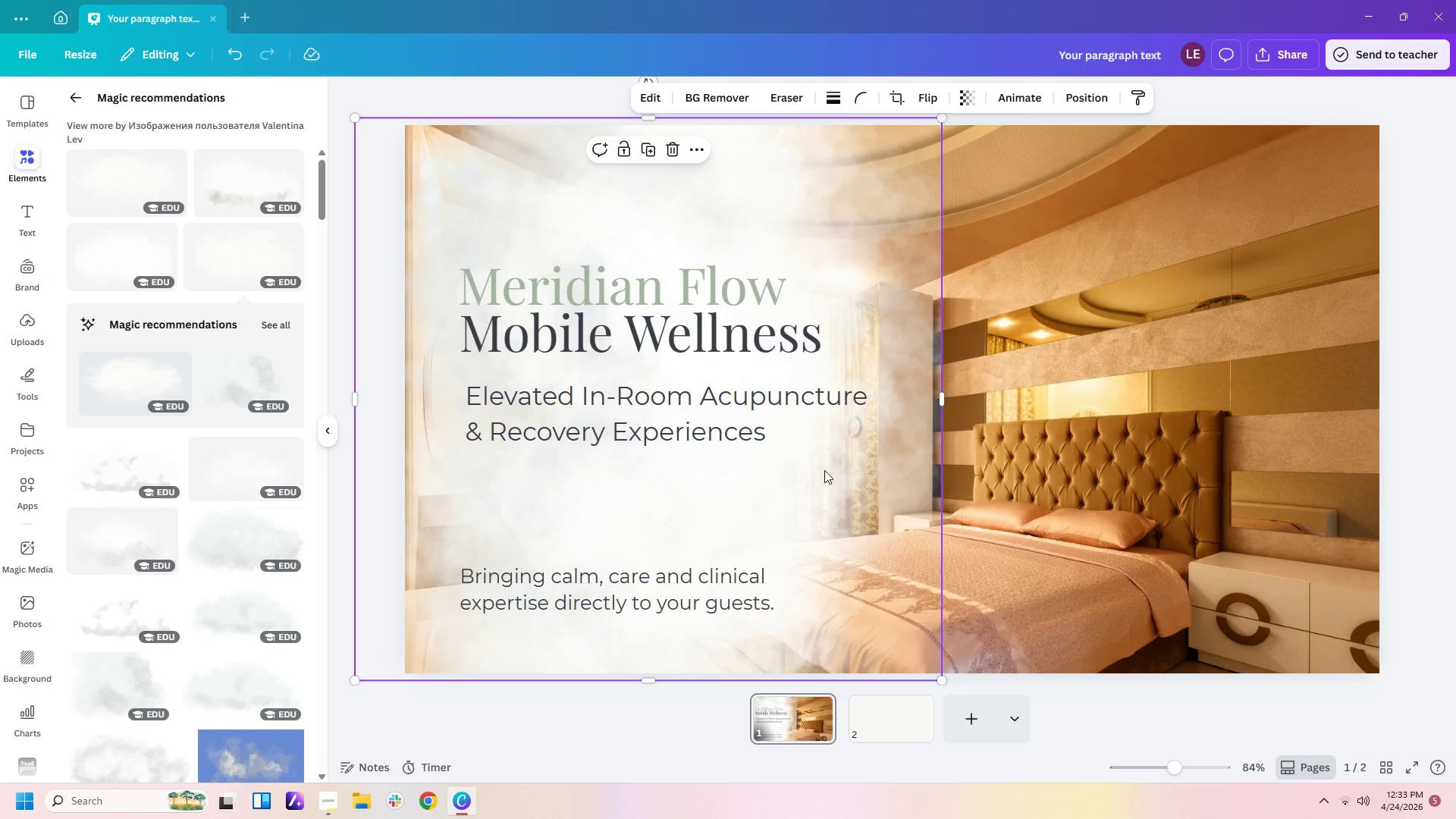 
left_click_drag(start_coordinate=[824, 470], to_coordinate=[771, 469])
 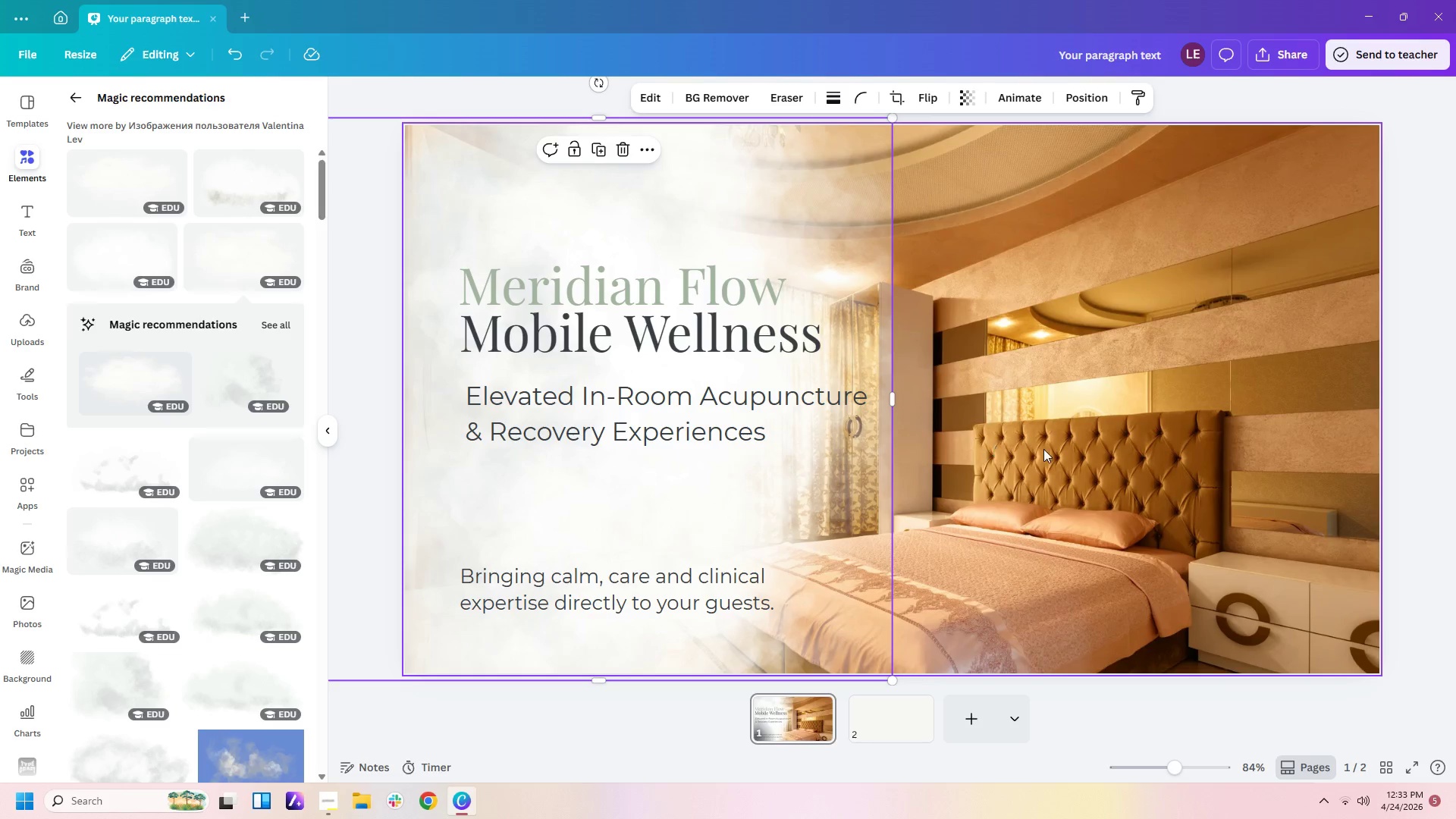 
left_click([1043, 449])
 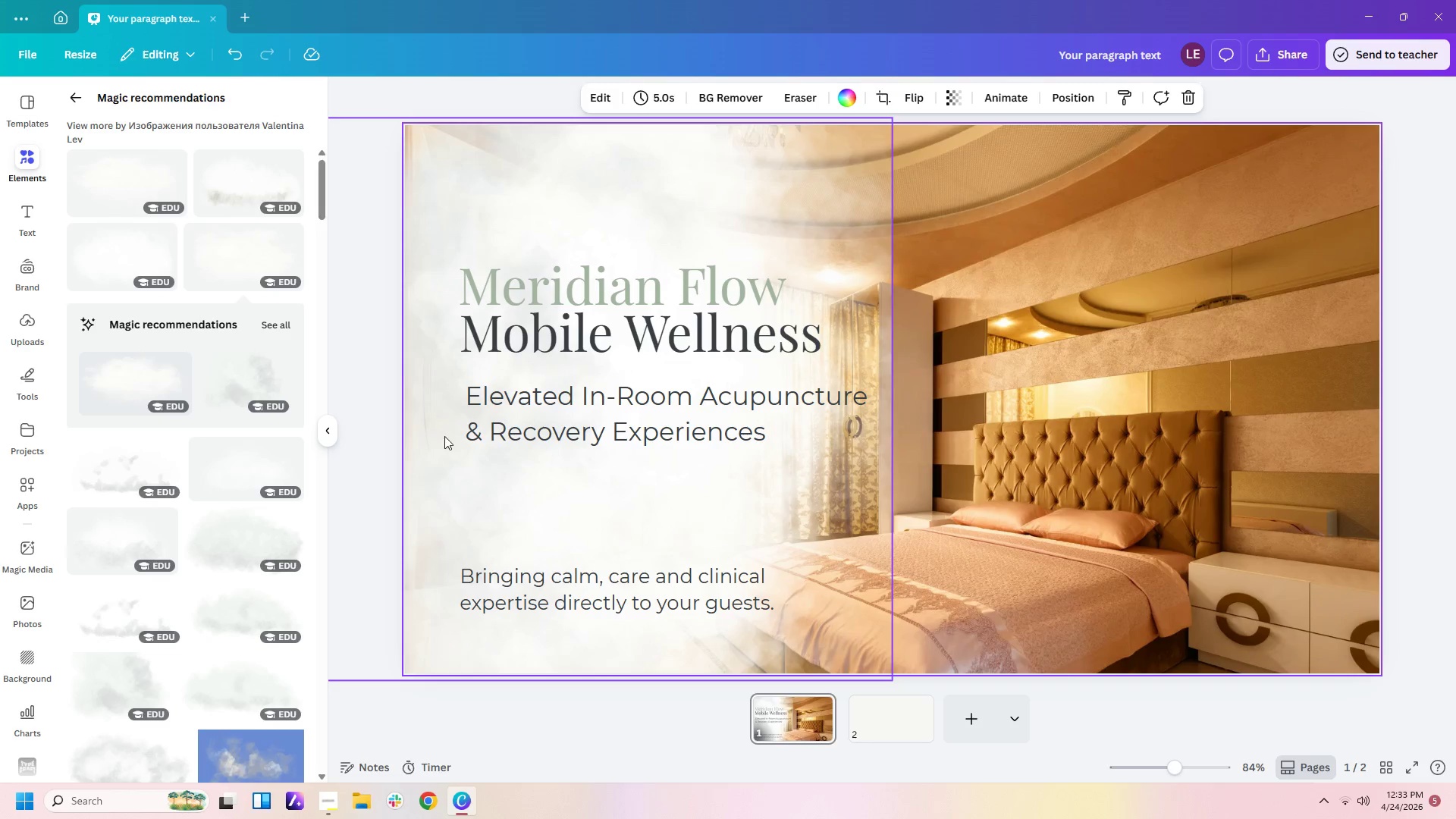 
left_click([462, 490])
 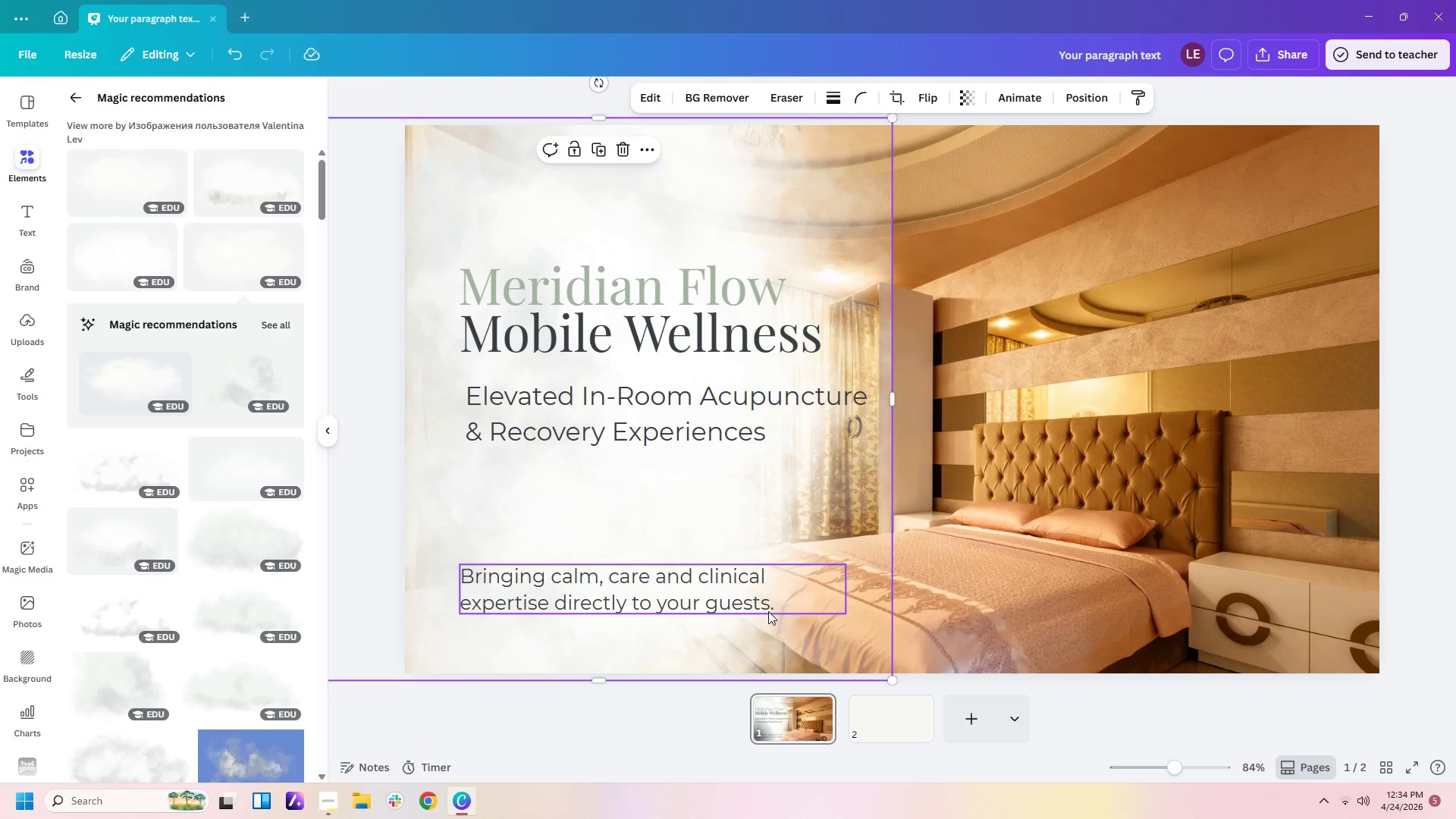 
left_click_drag(start_coordinate=[746, 507], to_coordinate=[827, 507])
 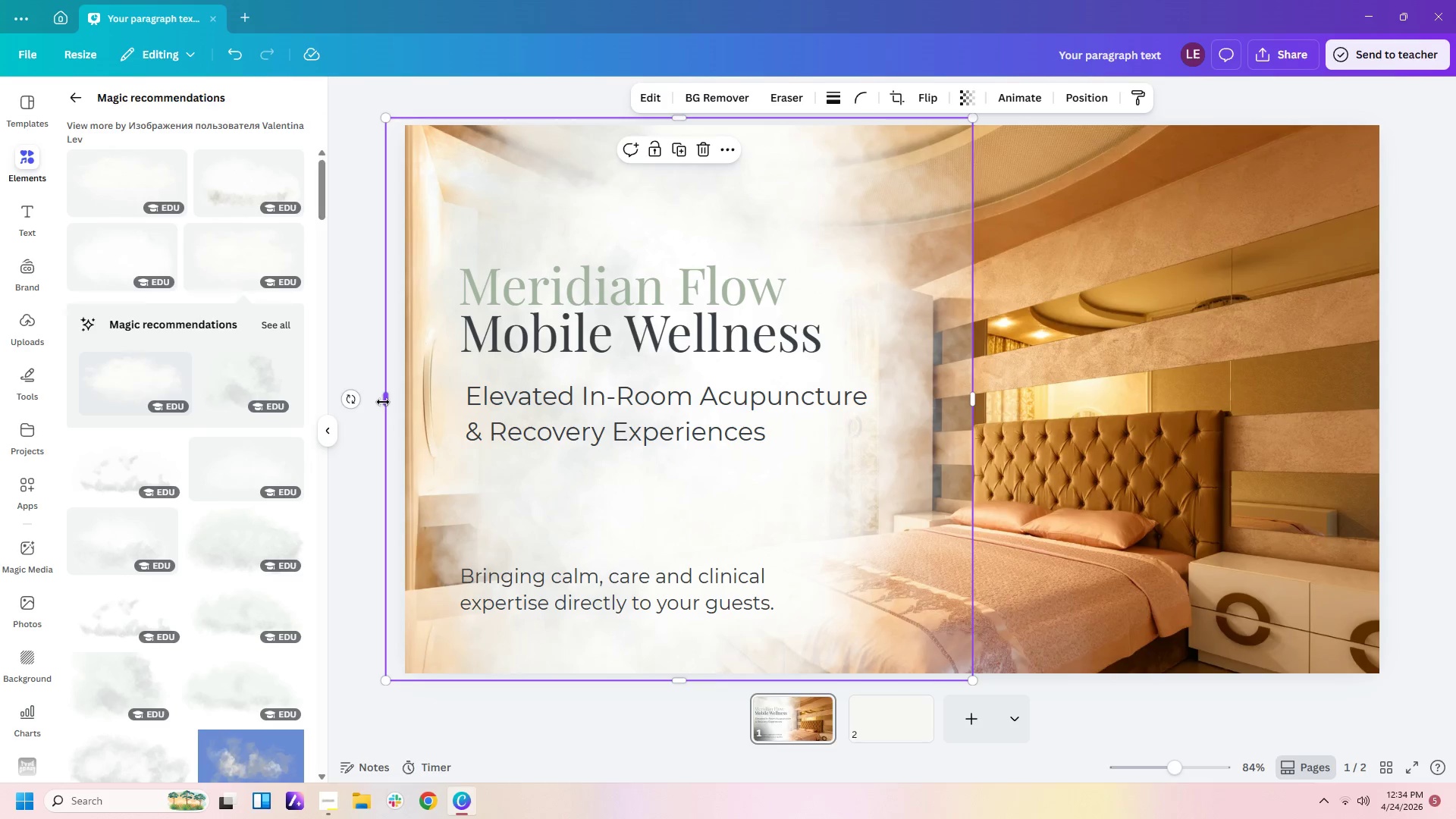 
left_click_drag(start_coordinate=[383, 402], to_coordinate=[469, 403])
 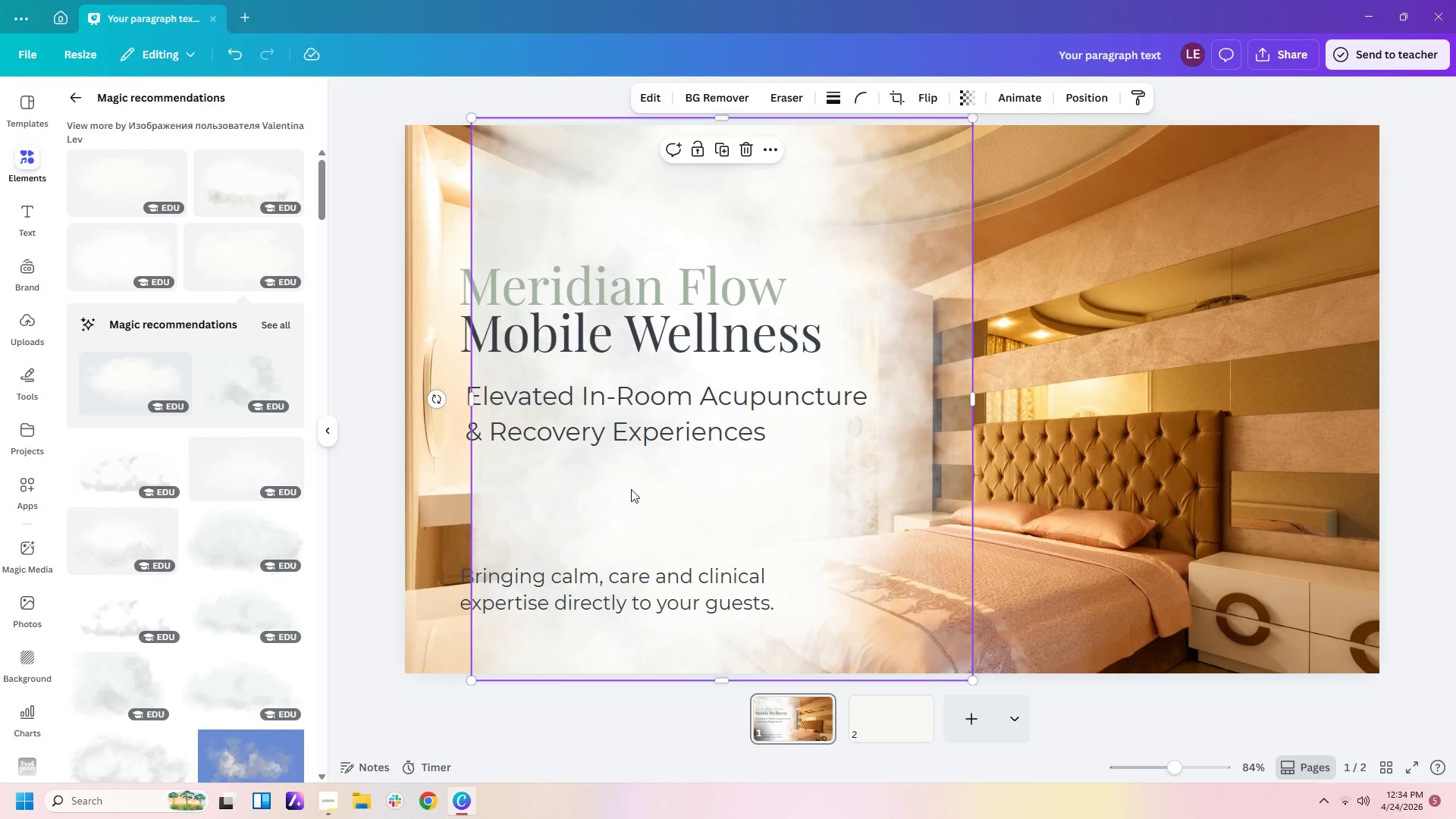 
left_click_drag(start_coordinate=[631, 489], to_coordinate=[525, 486])
 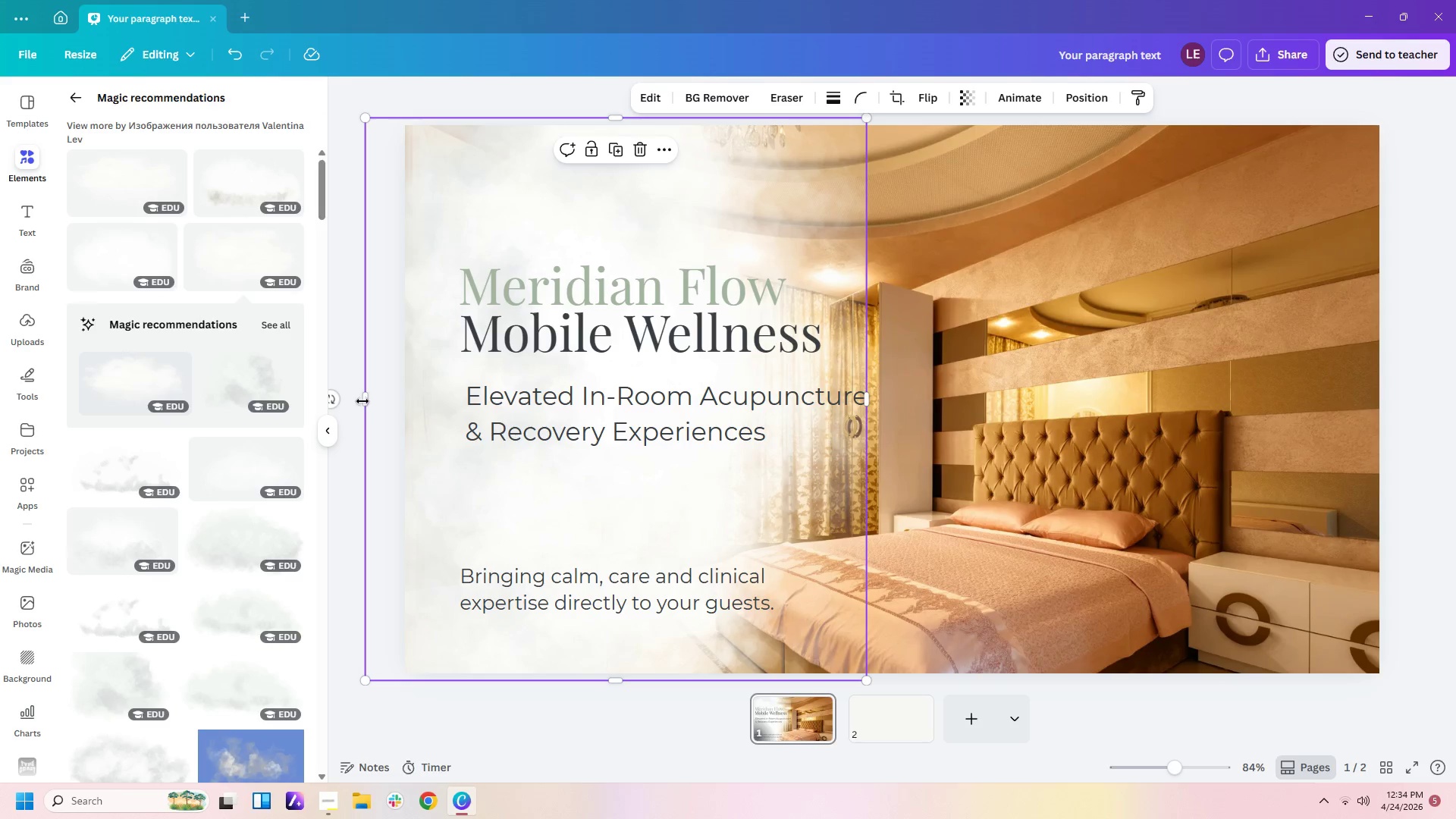 
left_click_drag(start_coordinate=[364, 401], to_coordinate=[403, 404])
 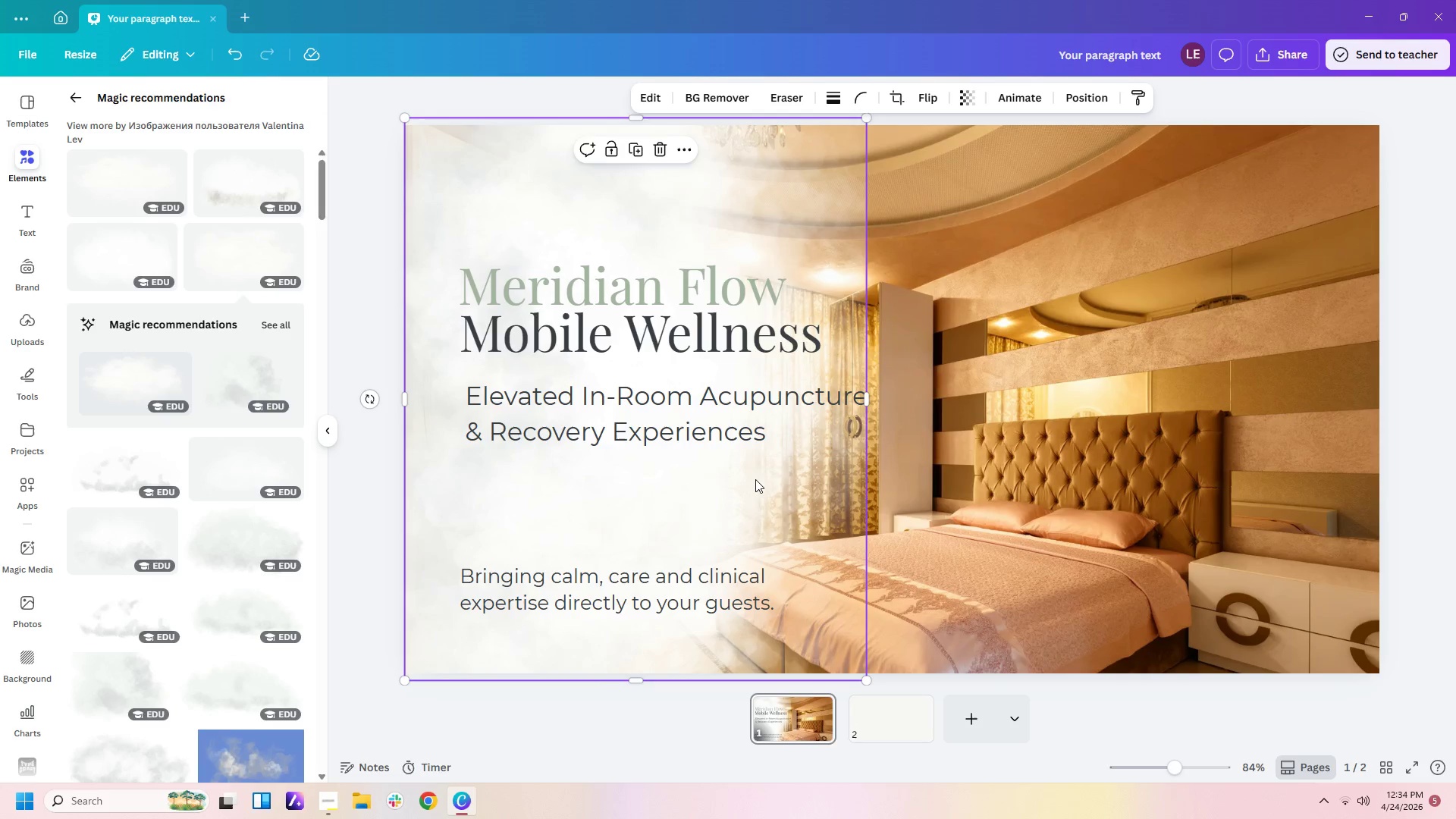 
left_click([755, 479])
 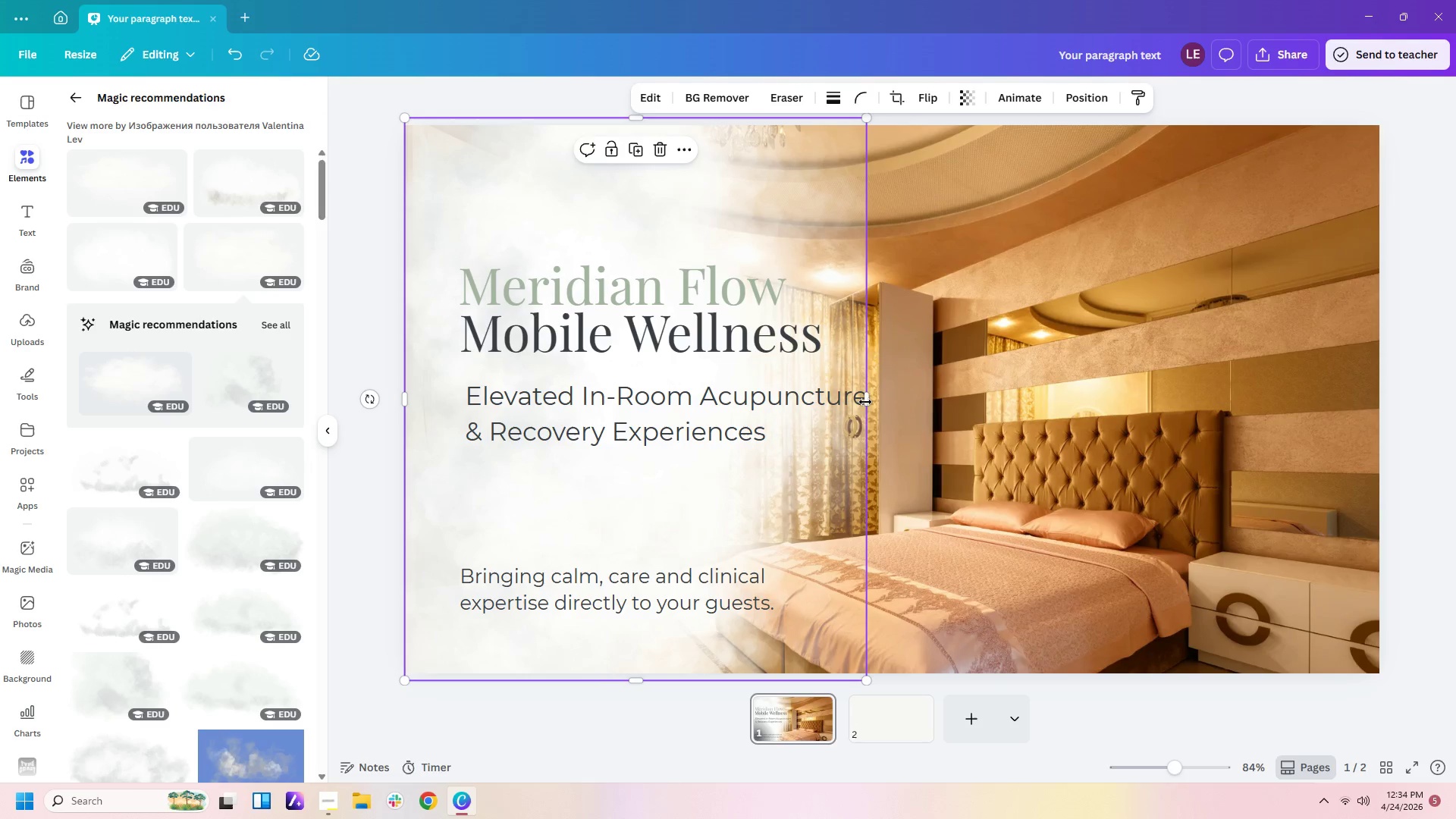 
left_click_drag(start_coordinate=[870, 402], to_coordinate=[916, 408])
 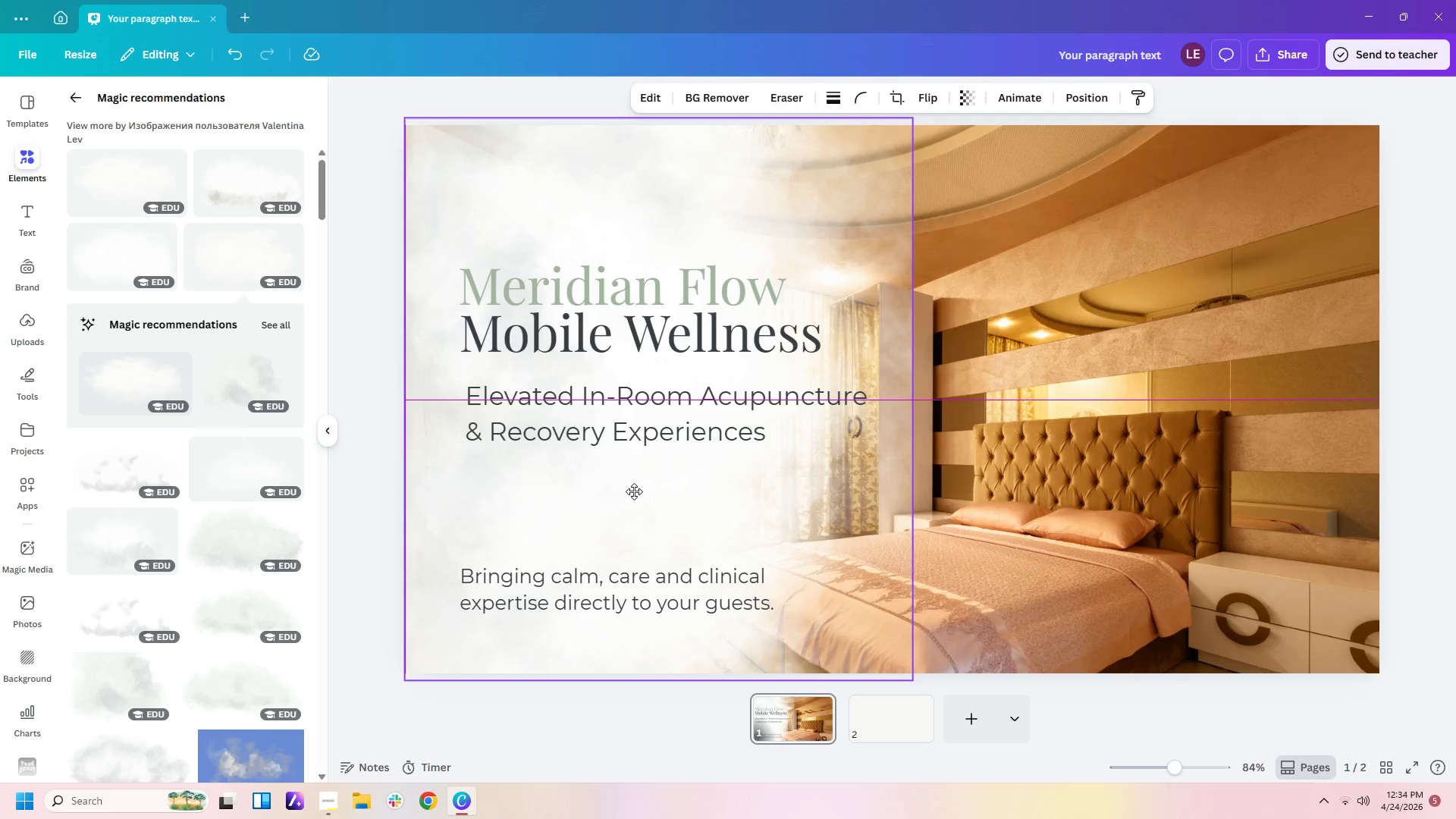 
left_click([1391, 673])
 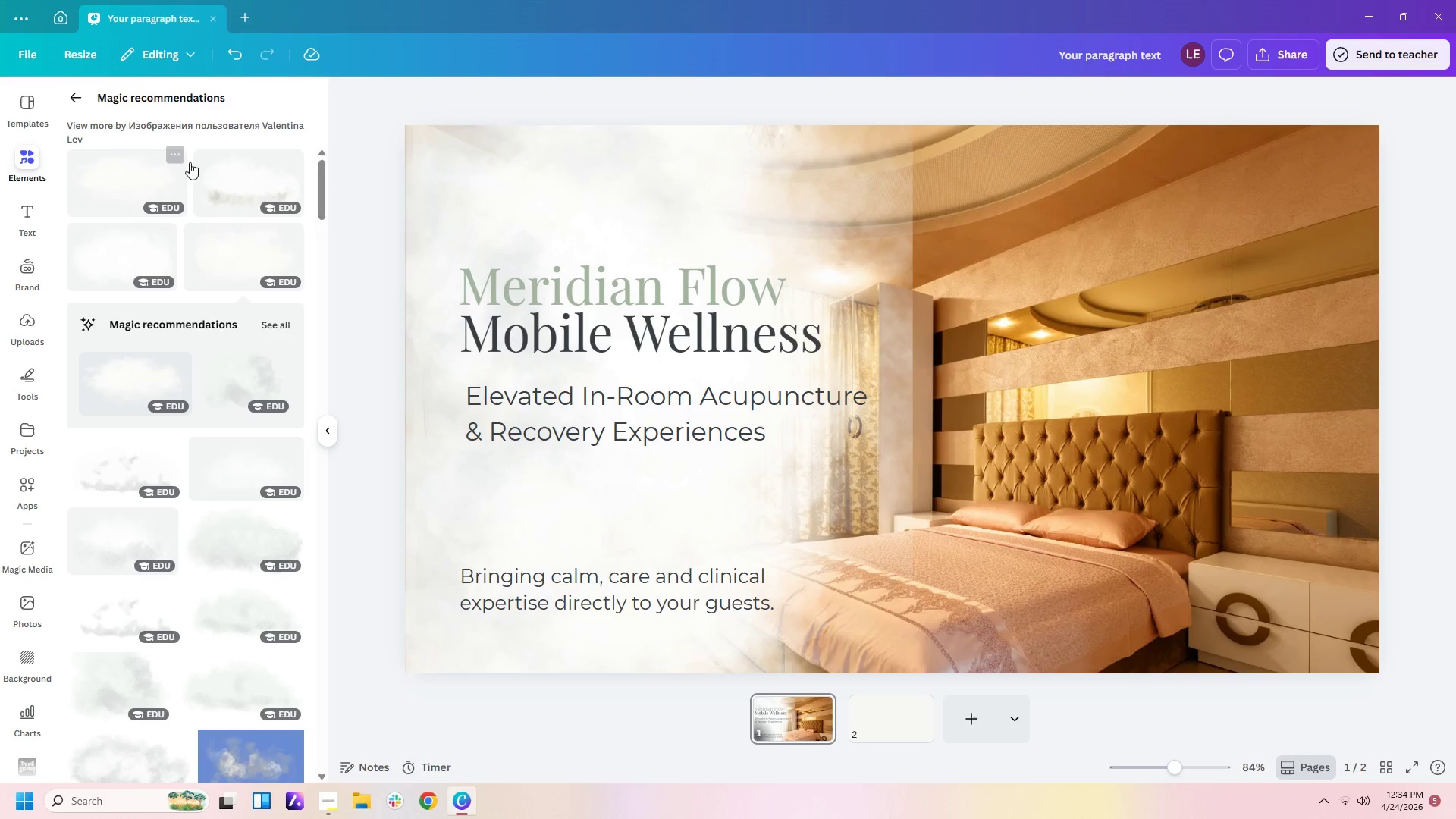 
left_click([26, 230])
 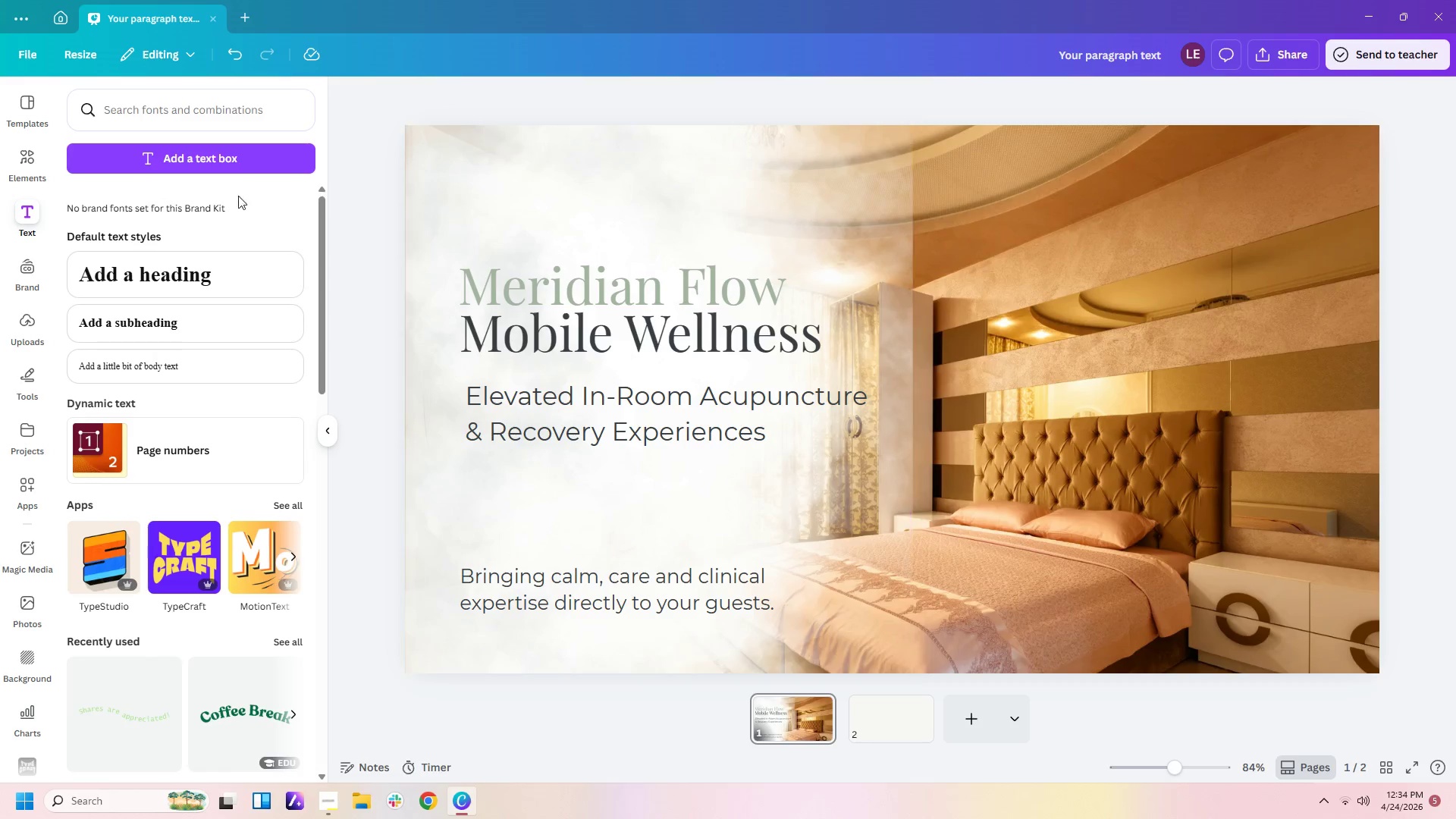 
left_click([206, 162])
 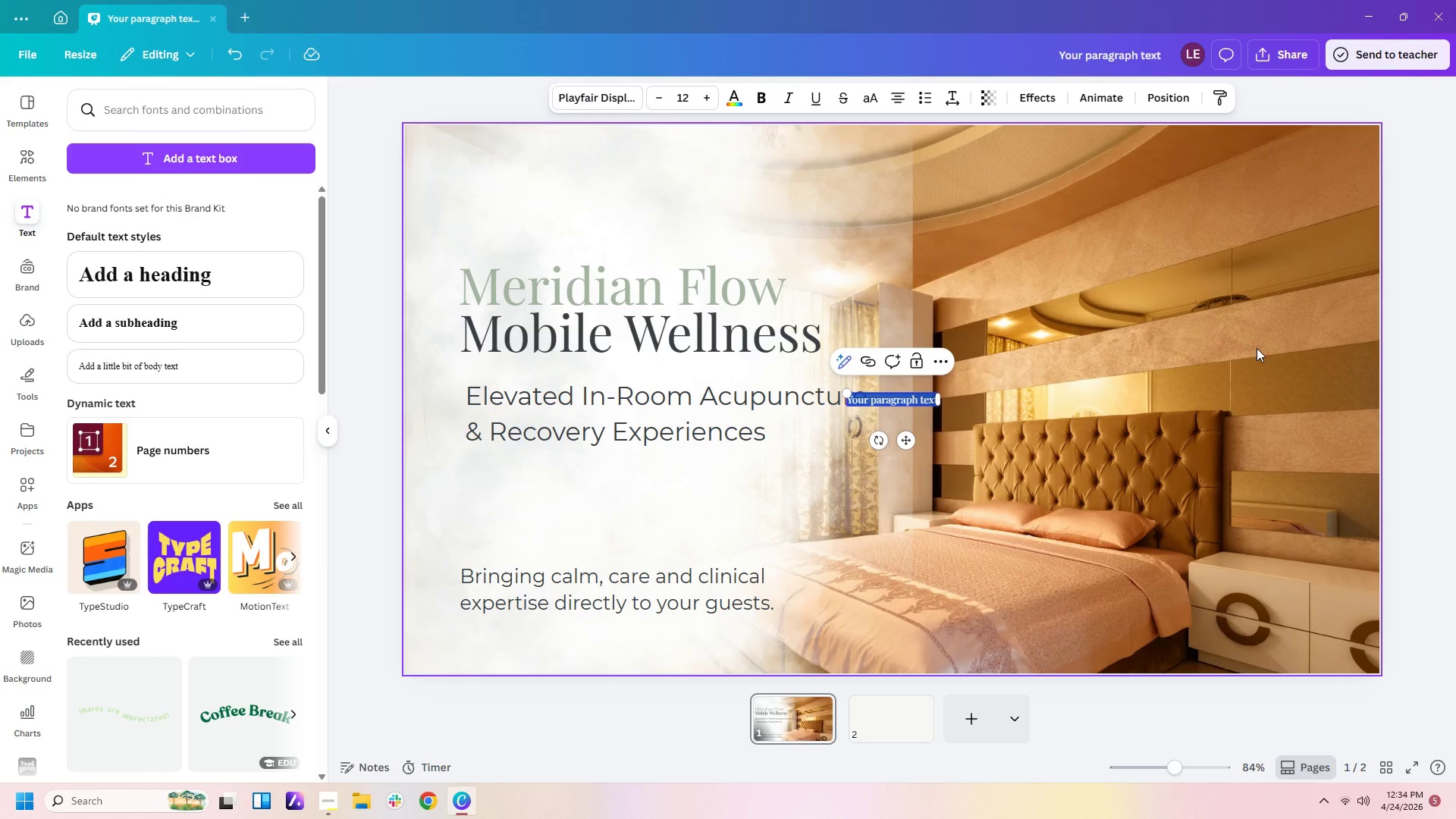 
type(MERIDIAN FLOW)
 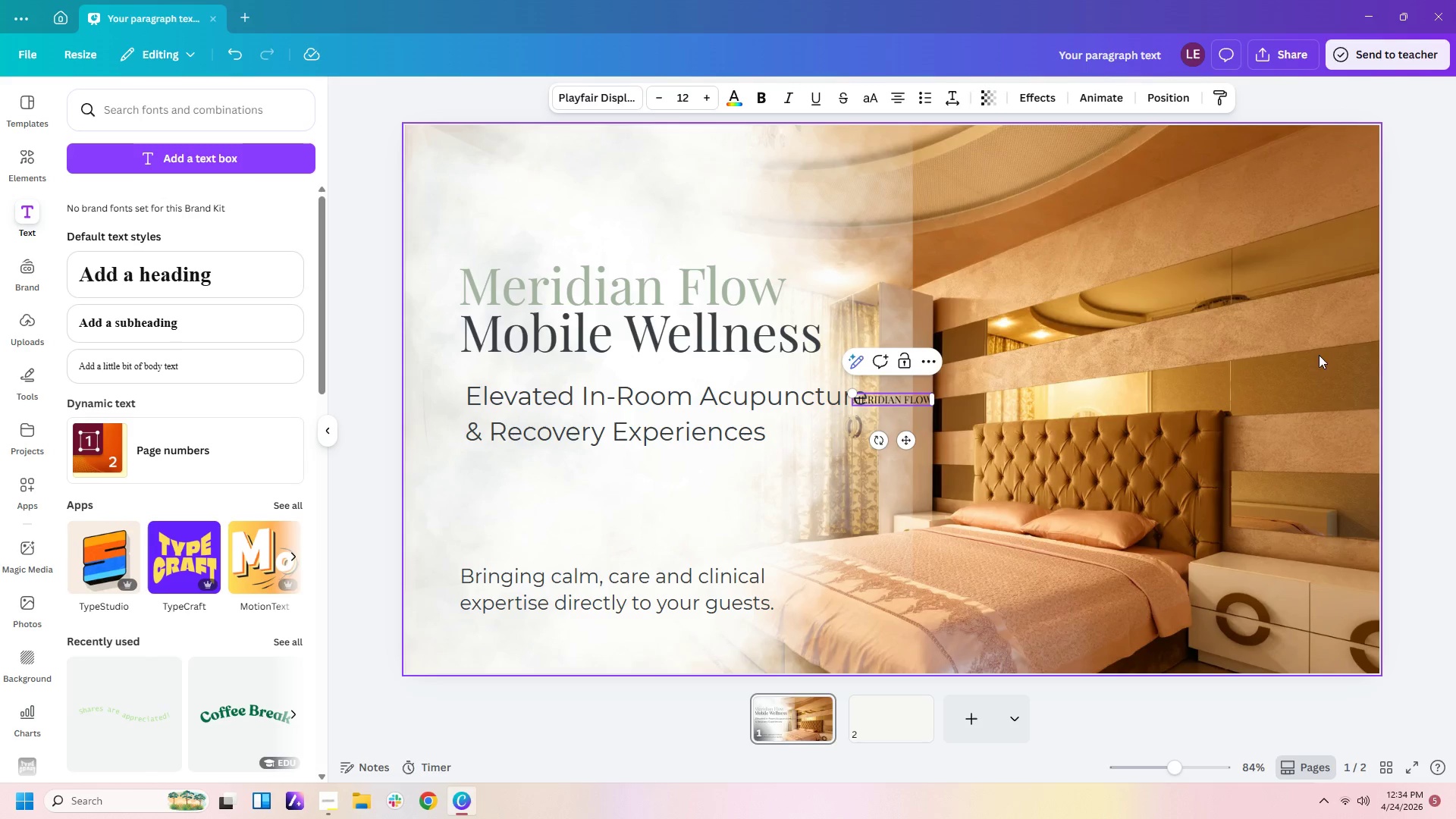 
left_click([956, 384])
 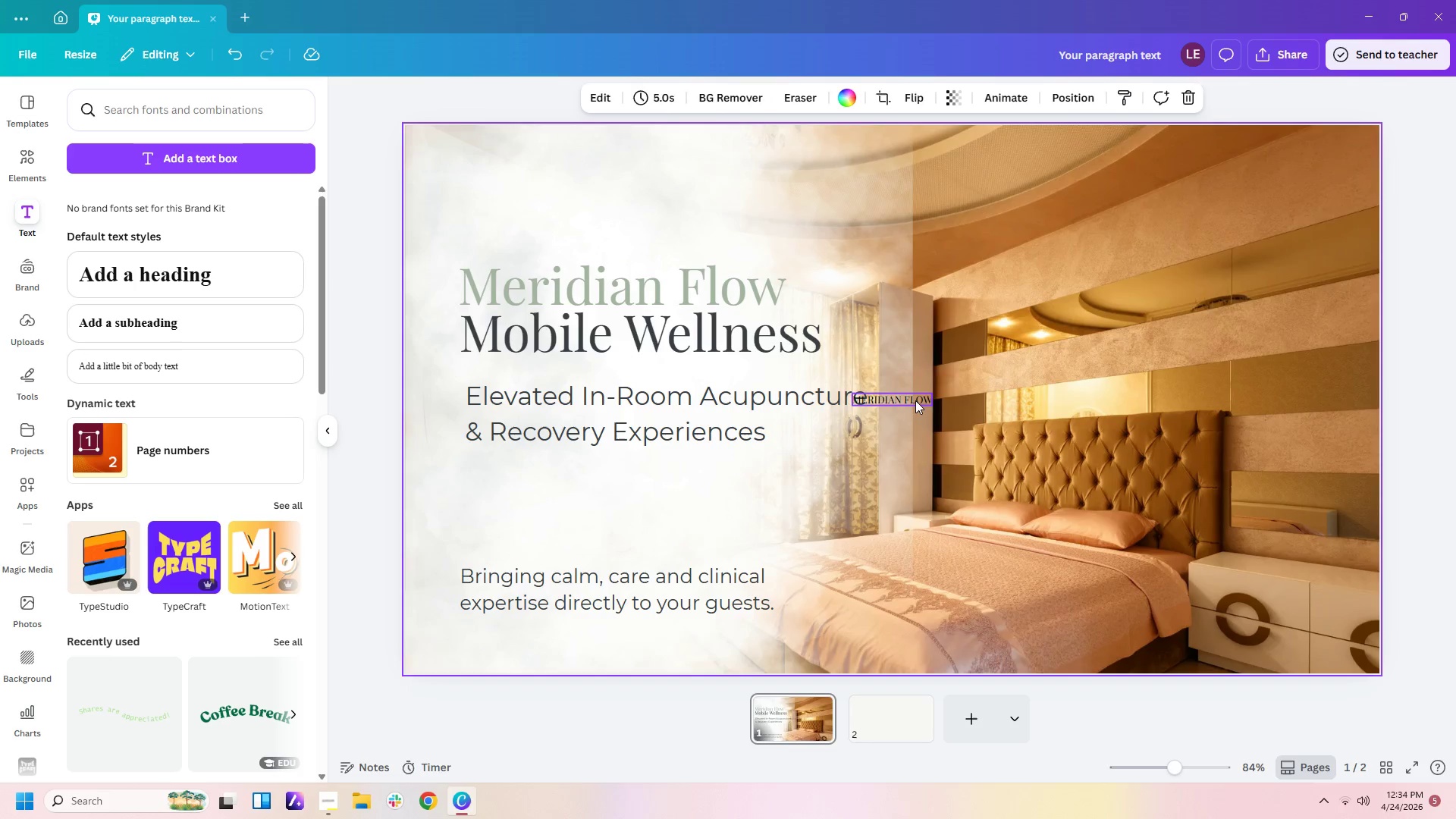 
left_click_drag(start_coordinate=[915, 400], to_coordinate=[573, 161])
 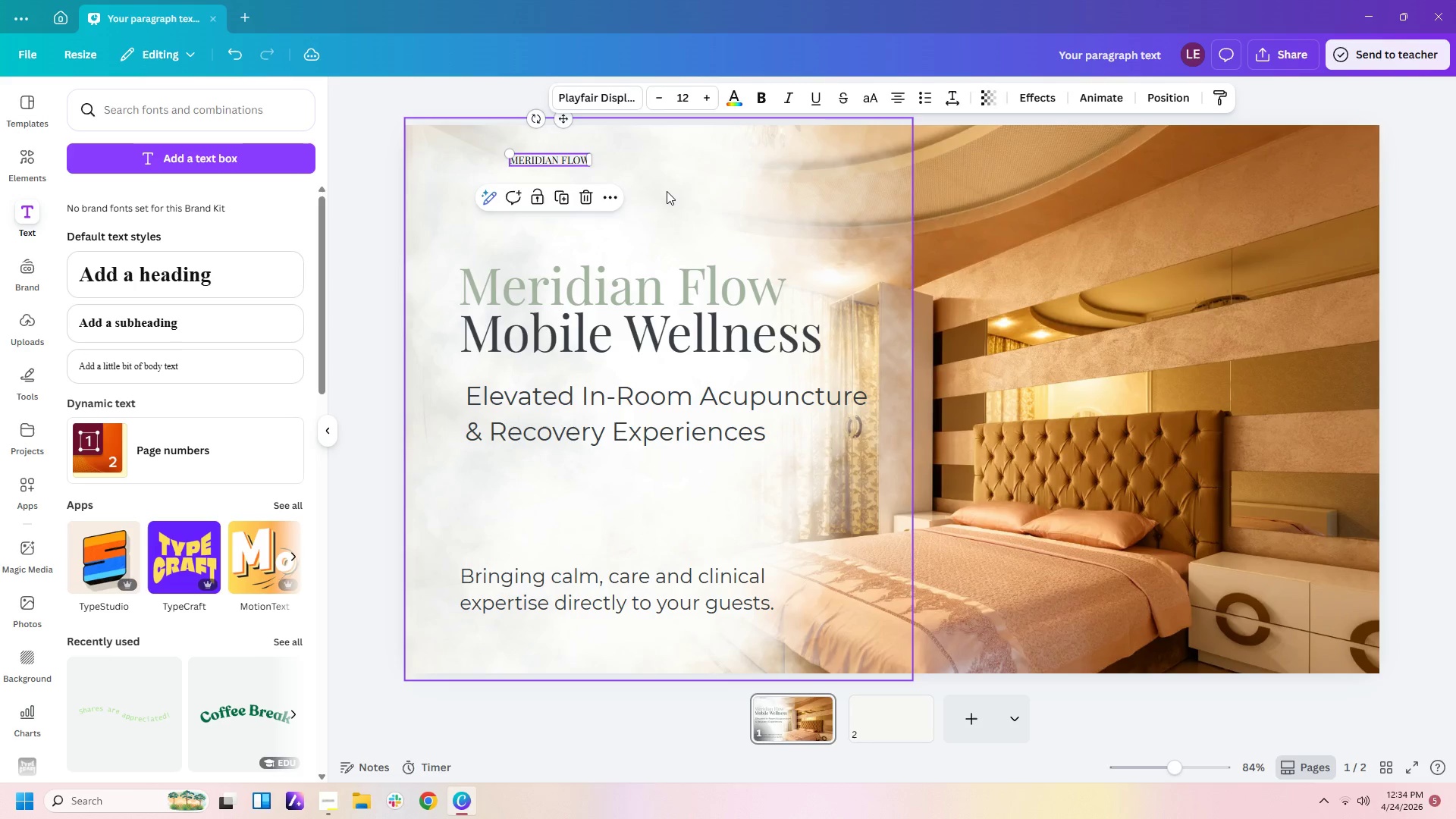 
left_click([667, 191])
 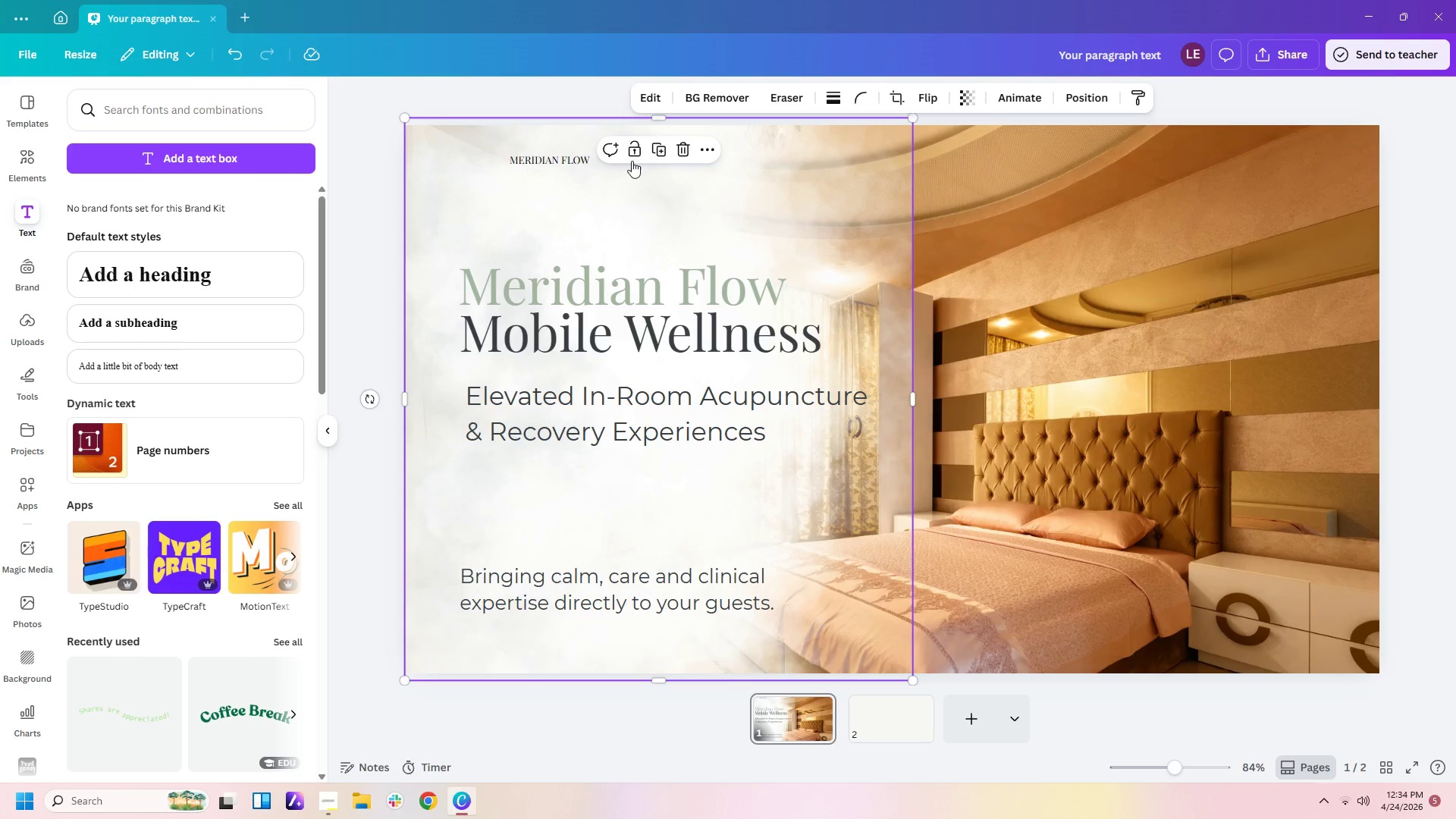 
left_click([632, 160])
 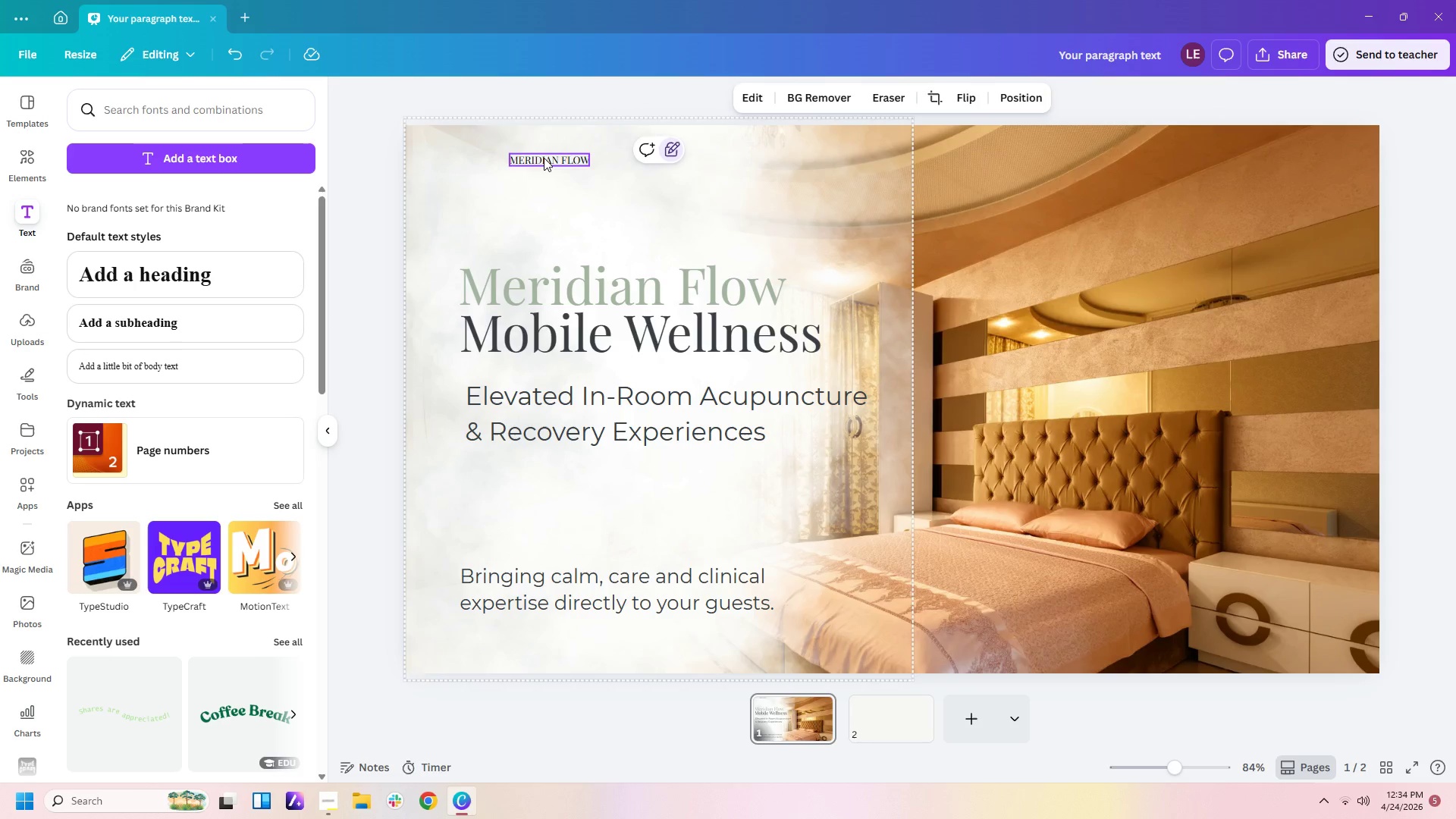 
left_click([544, 158])
 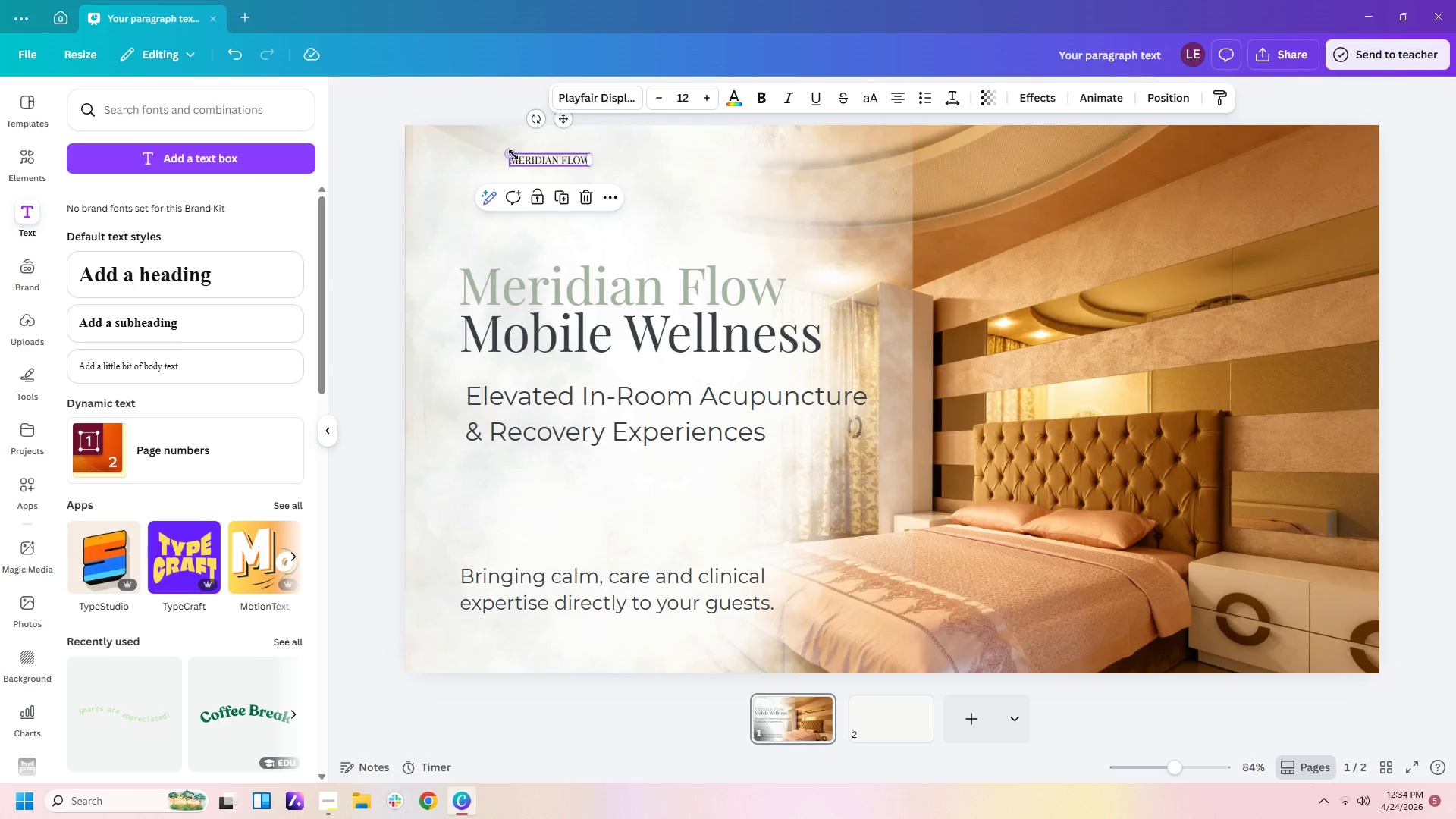 
left_click_drag(start_coordinate=[512, 153], to_coordinate=[479, 116])
 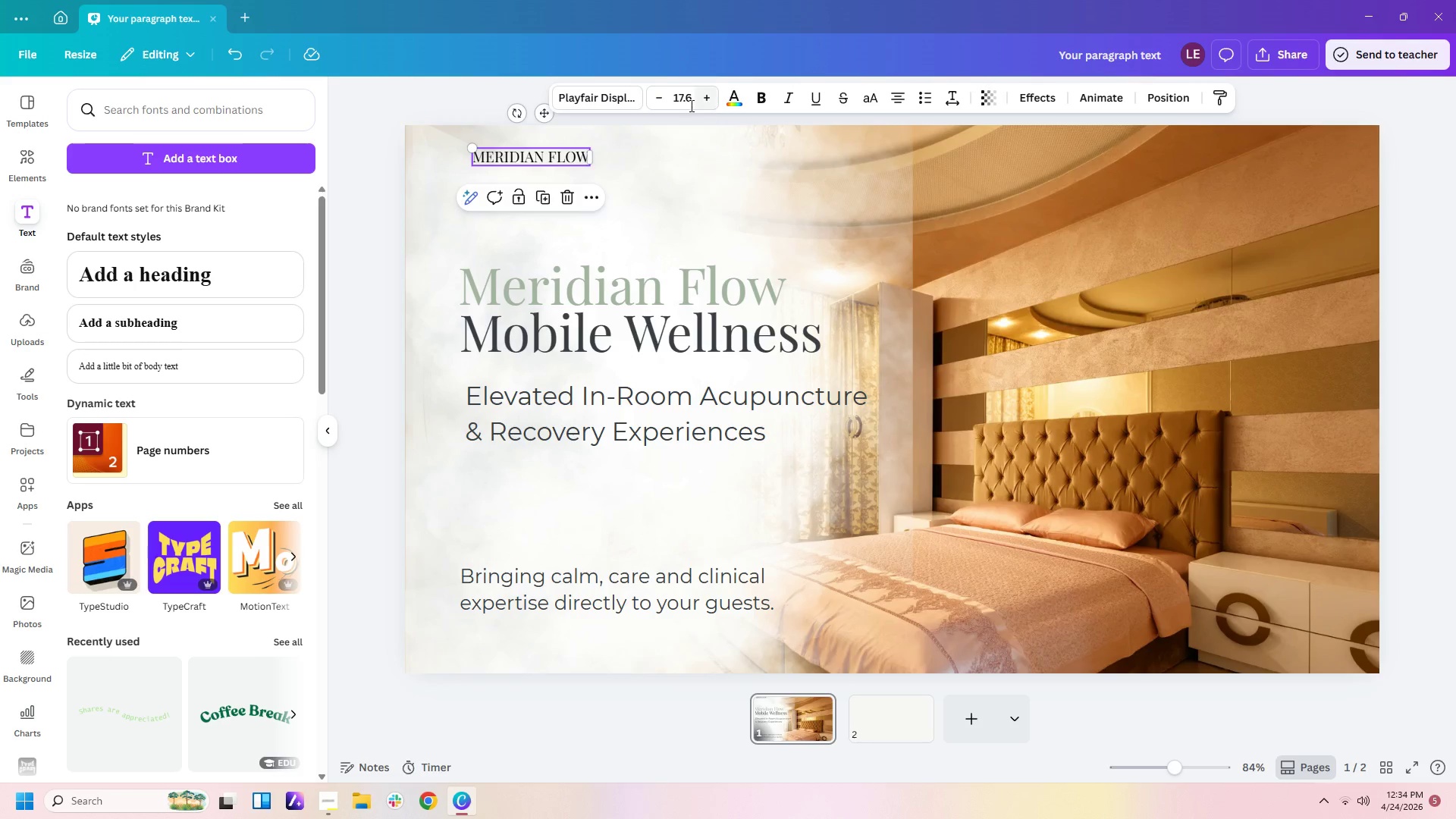 
left_click([689, 104])
 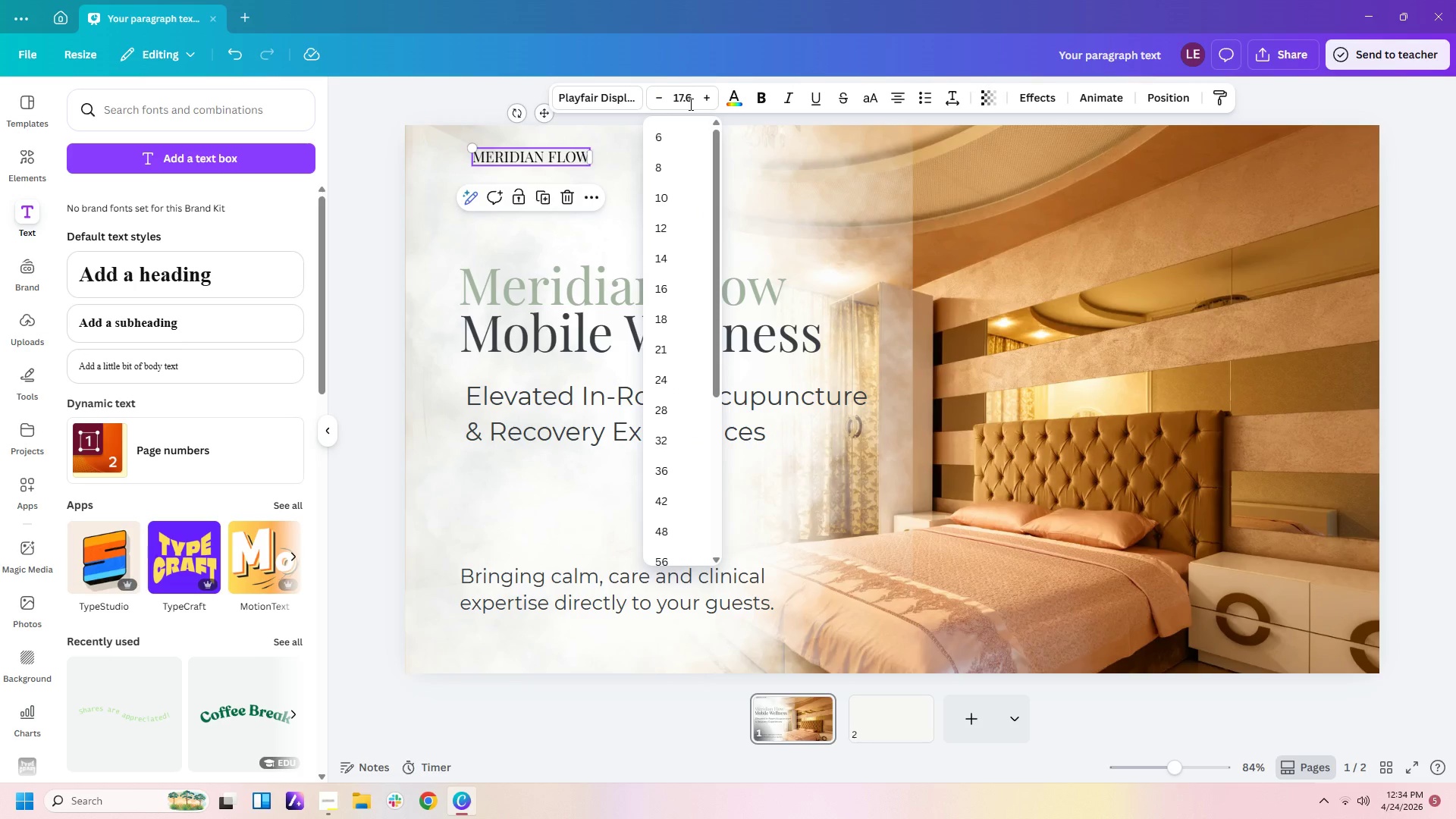 
key(Backspace)
 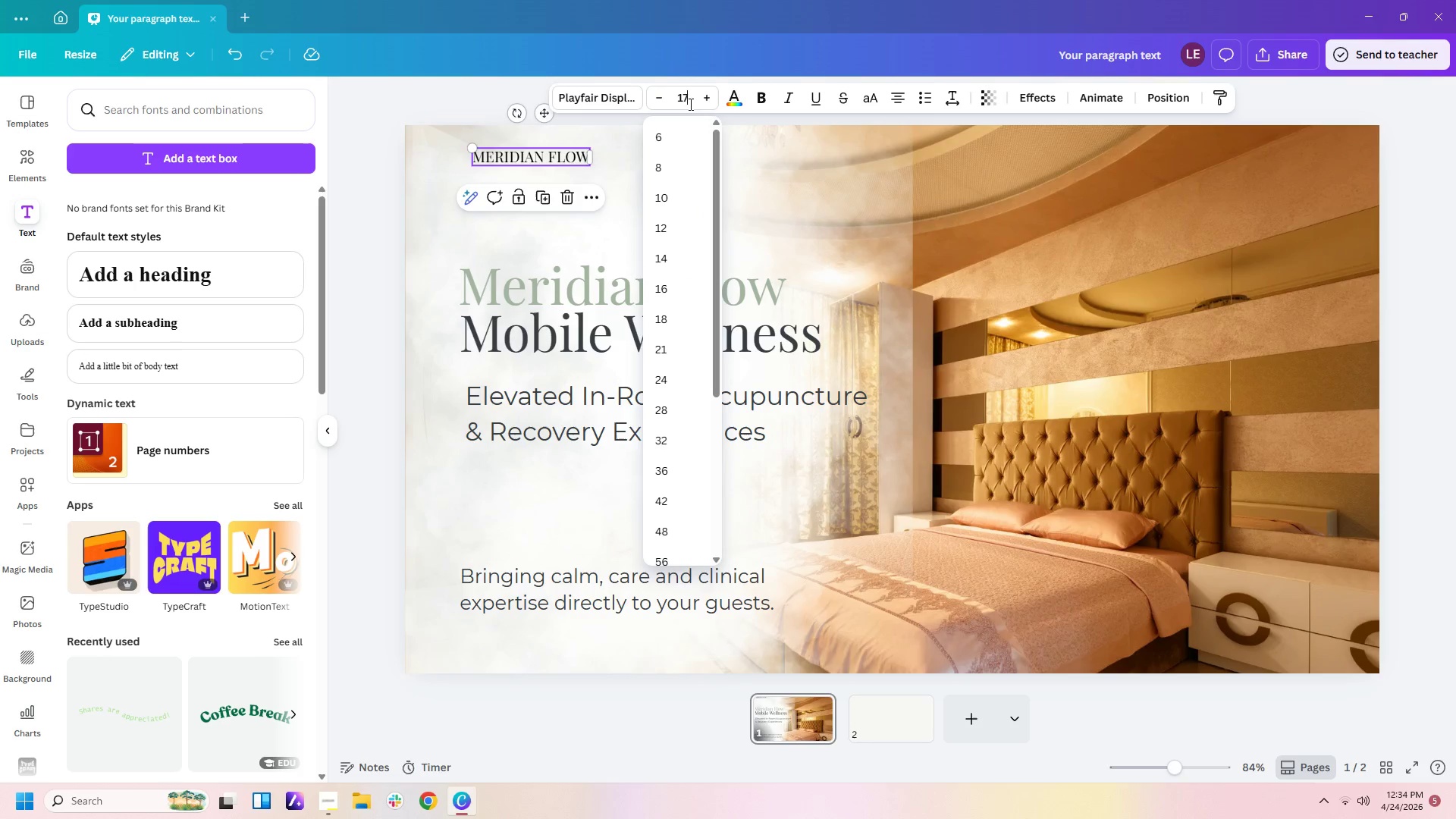 
key(Backspace)
 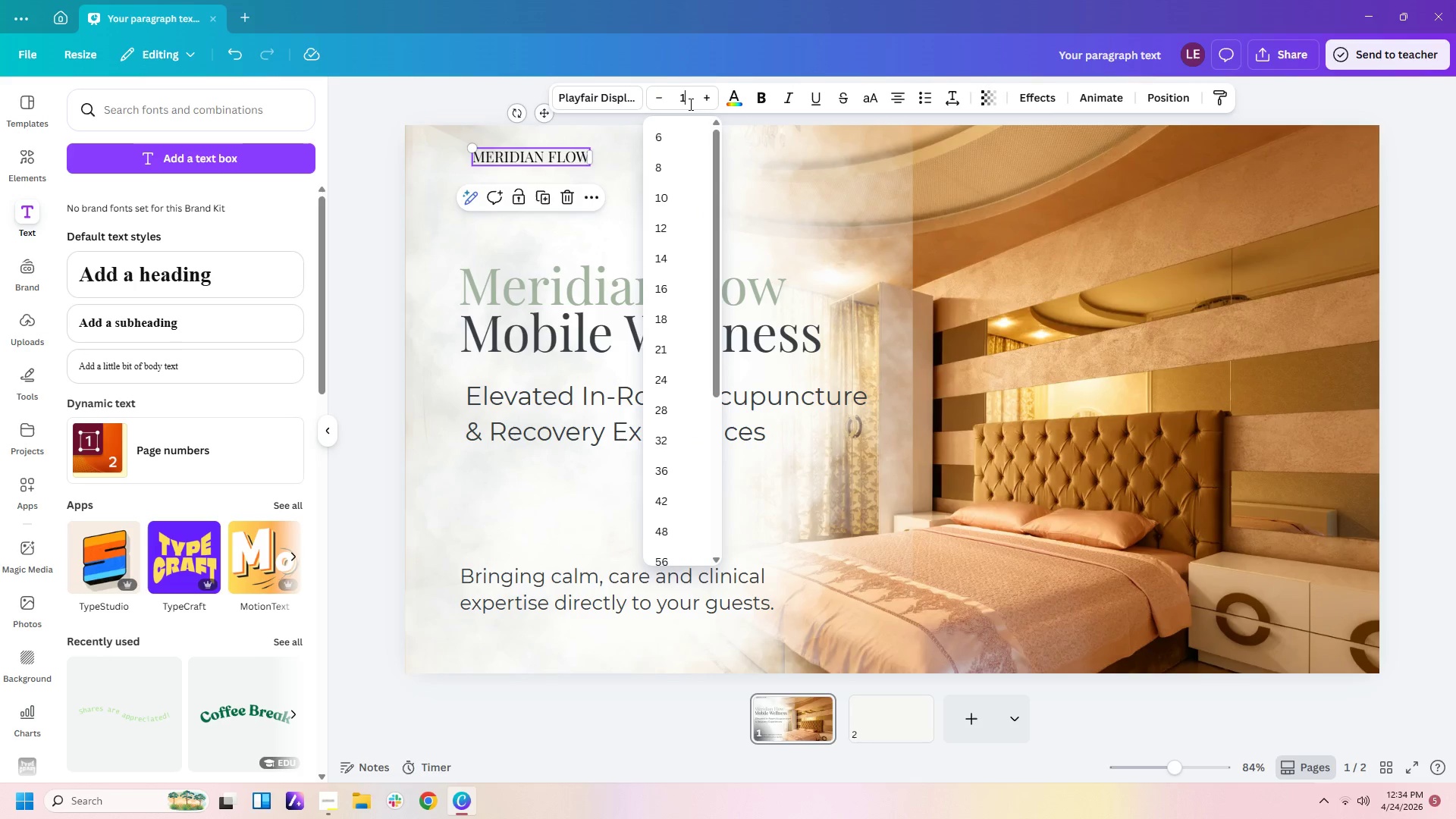 
key(Backspace)
 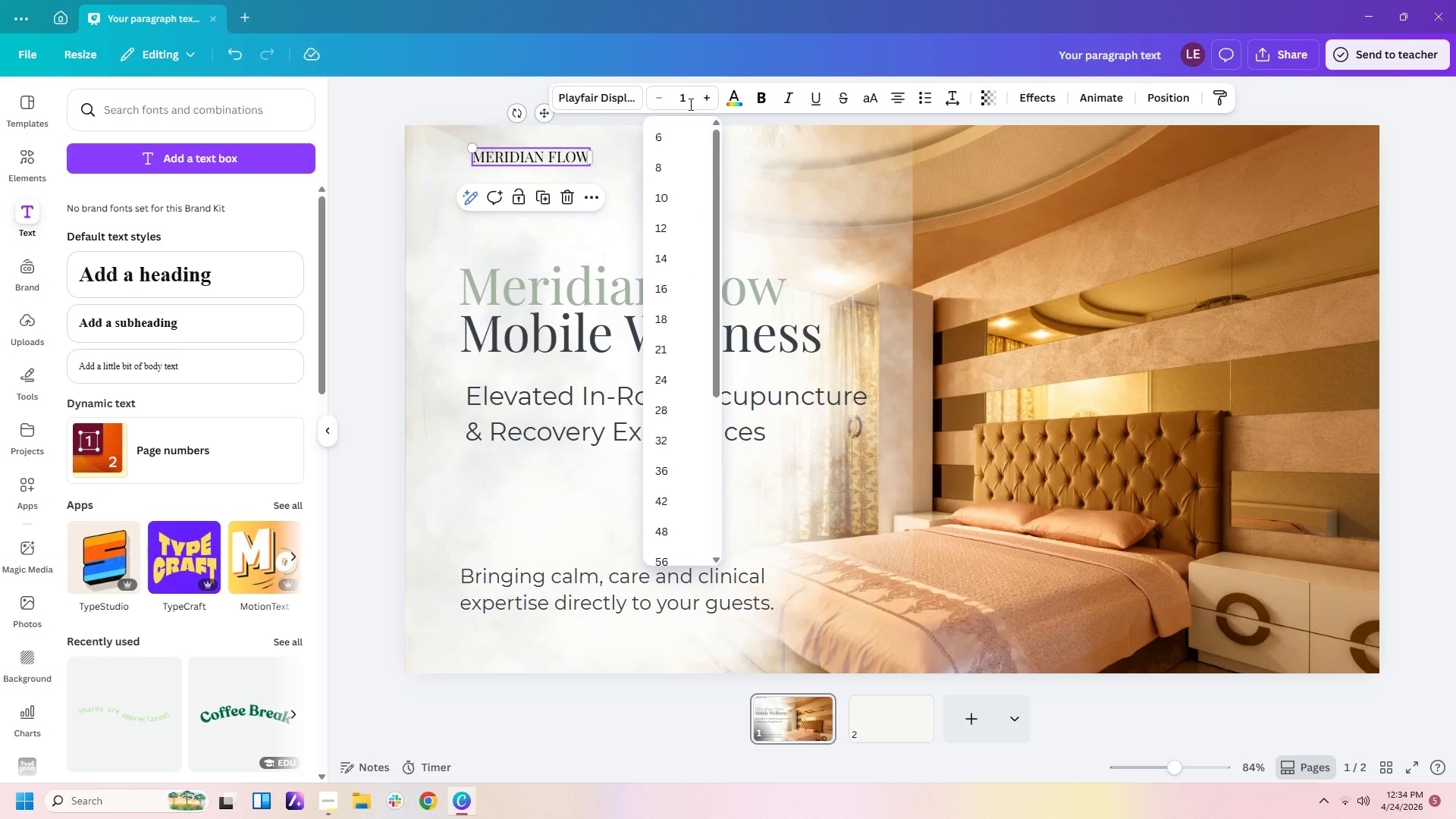 
key(Numpad8)
 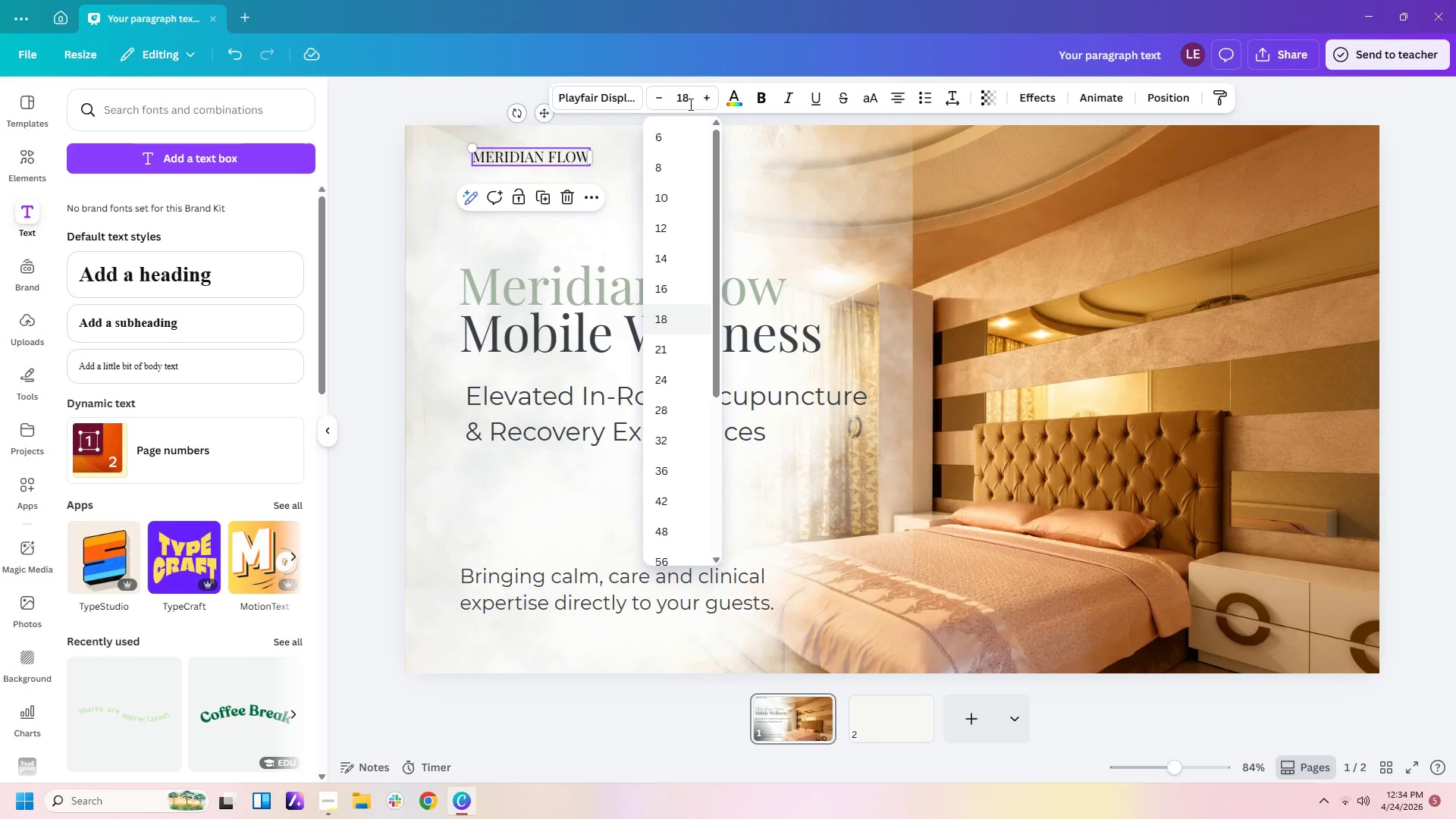 
key(NumpadEnter)
 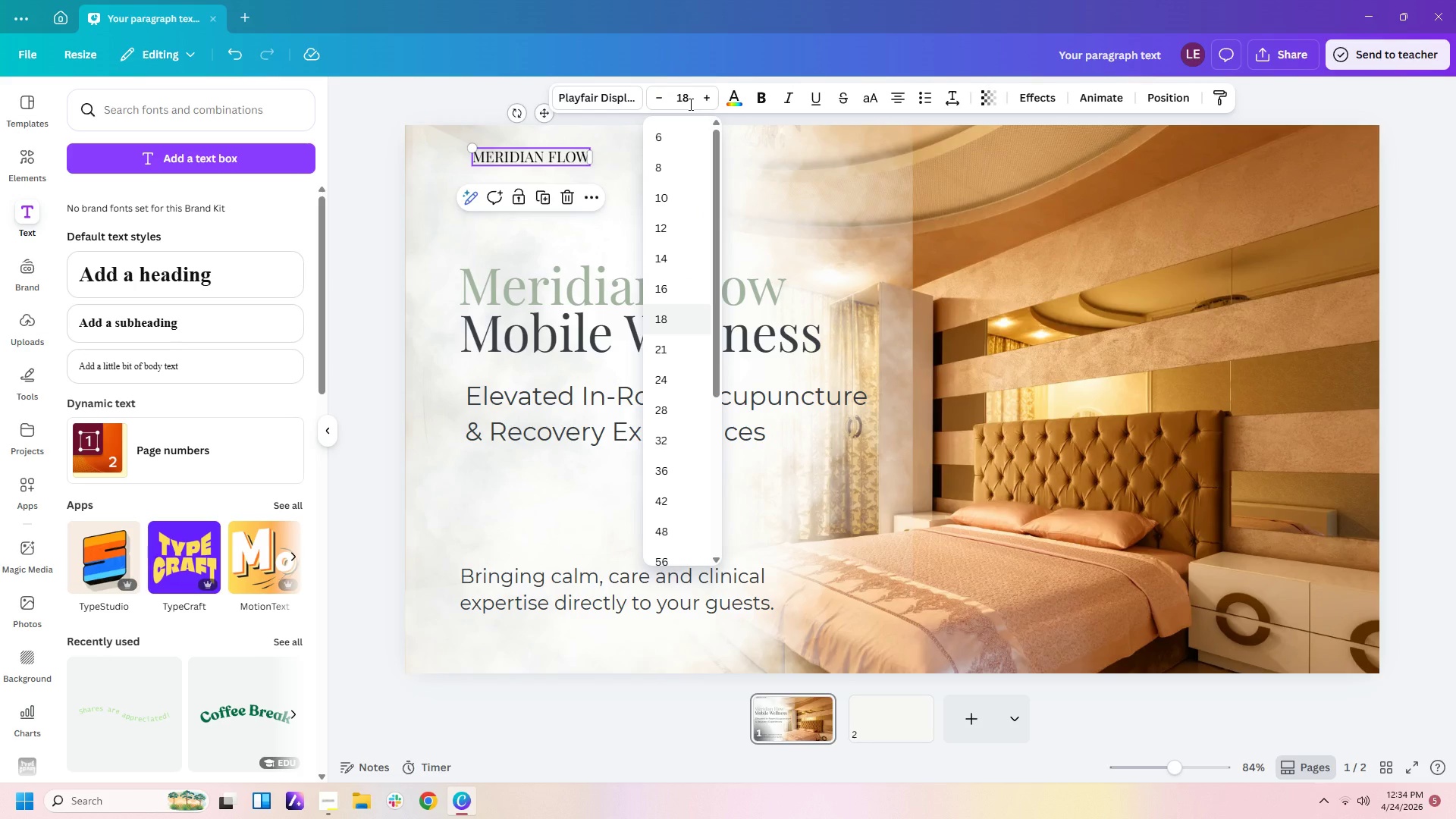 
key(NumpadEnter)
 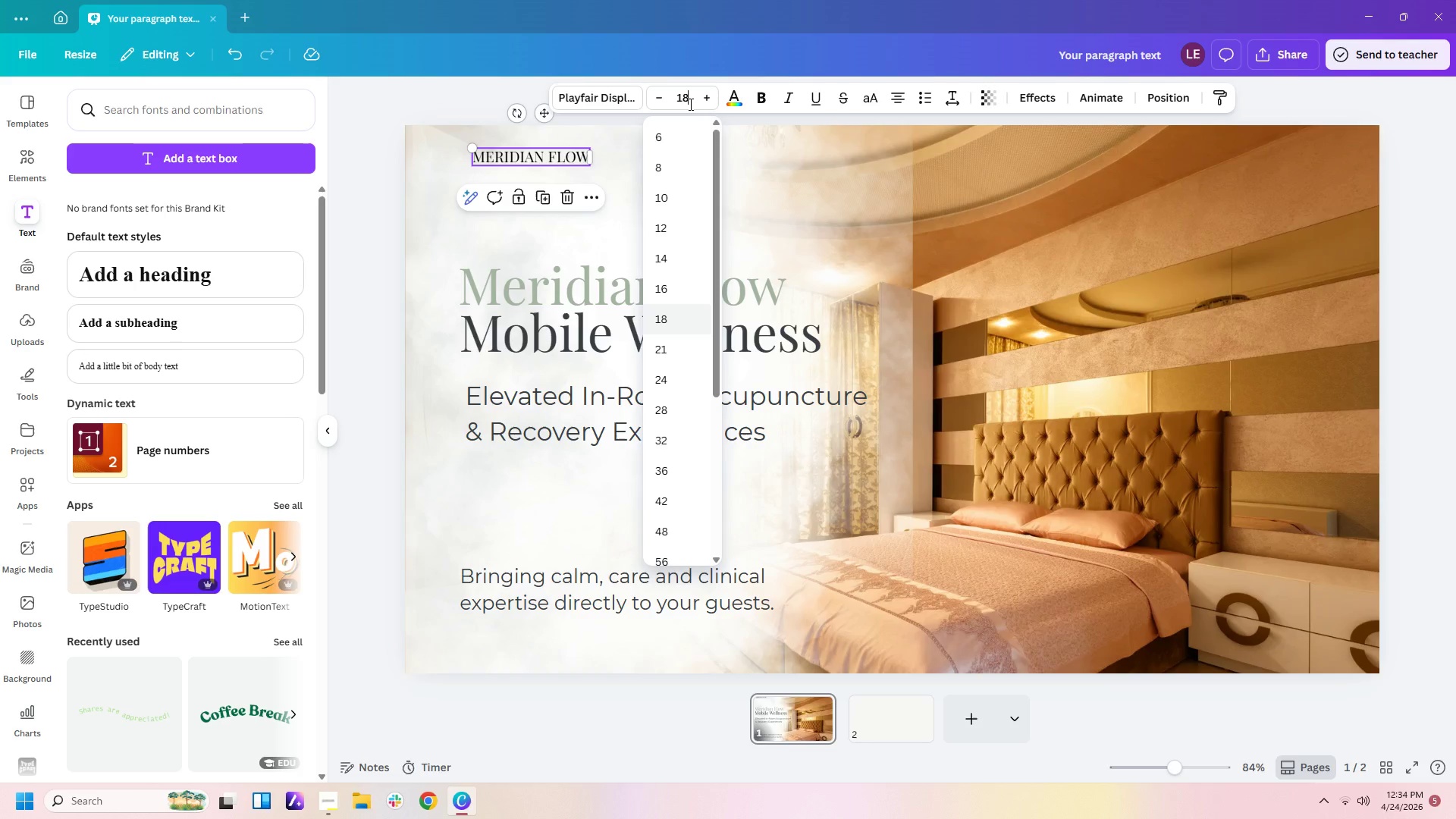 
key(NumpadEnter)
 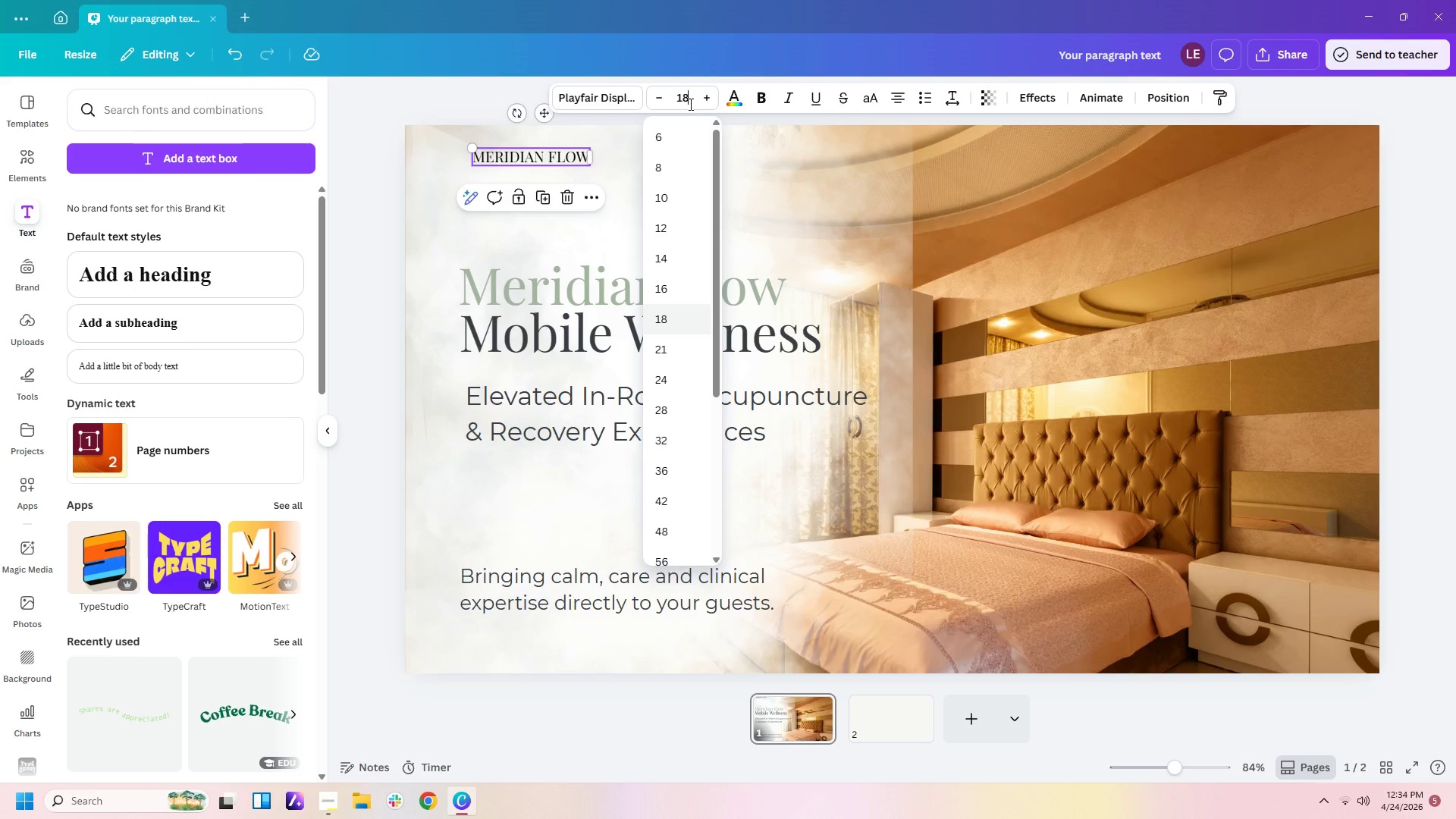 
key(Enter)
 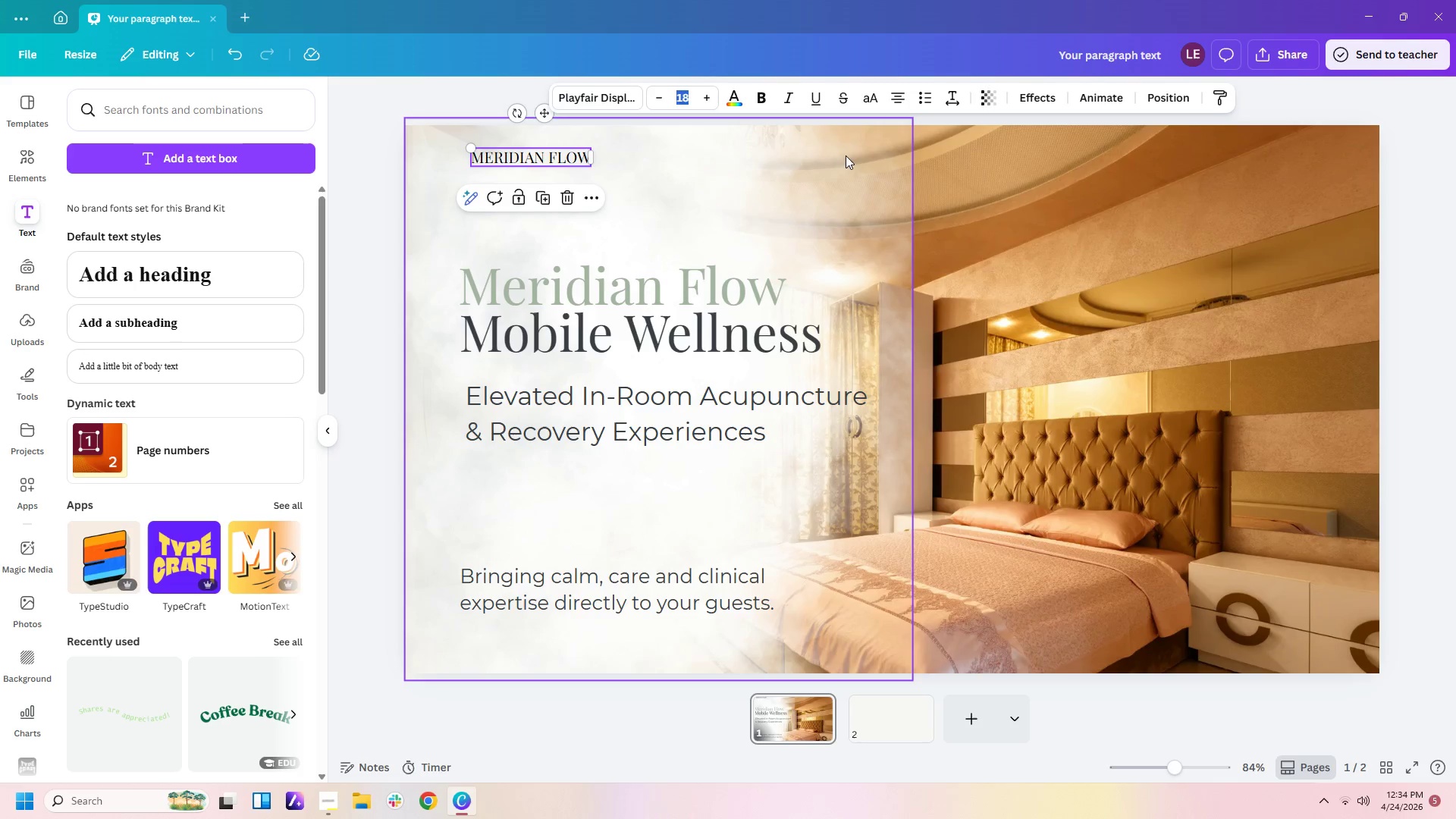 
left_click([708, 158])
 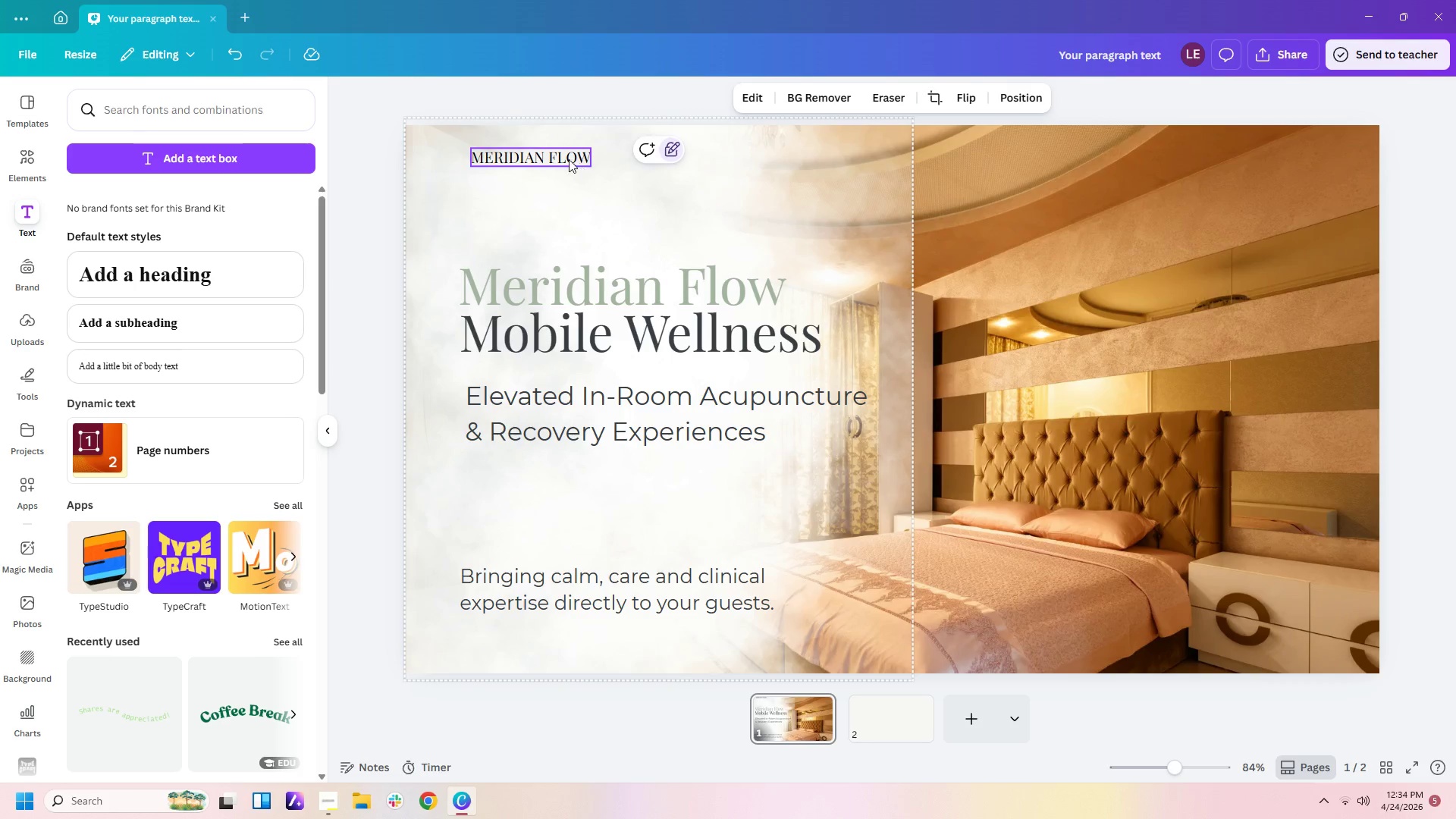 
left_click_drag(start_coordinate=[569, 159], to_coordinate=[559, 192])
 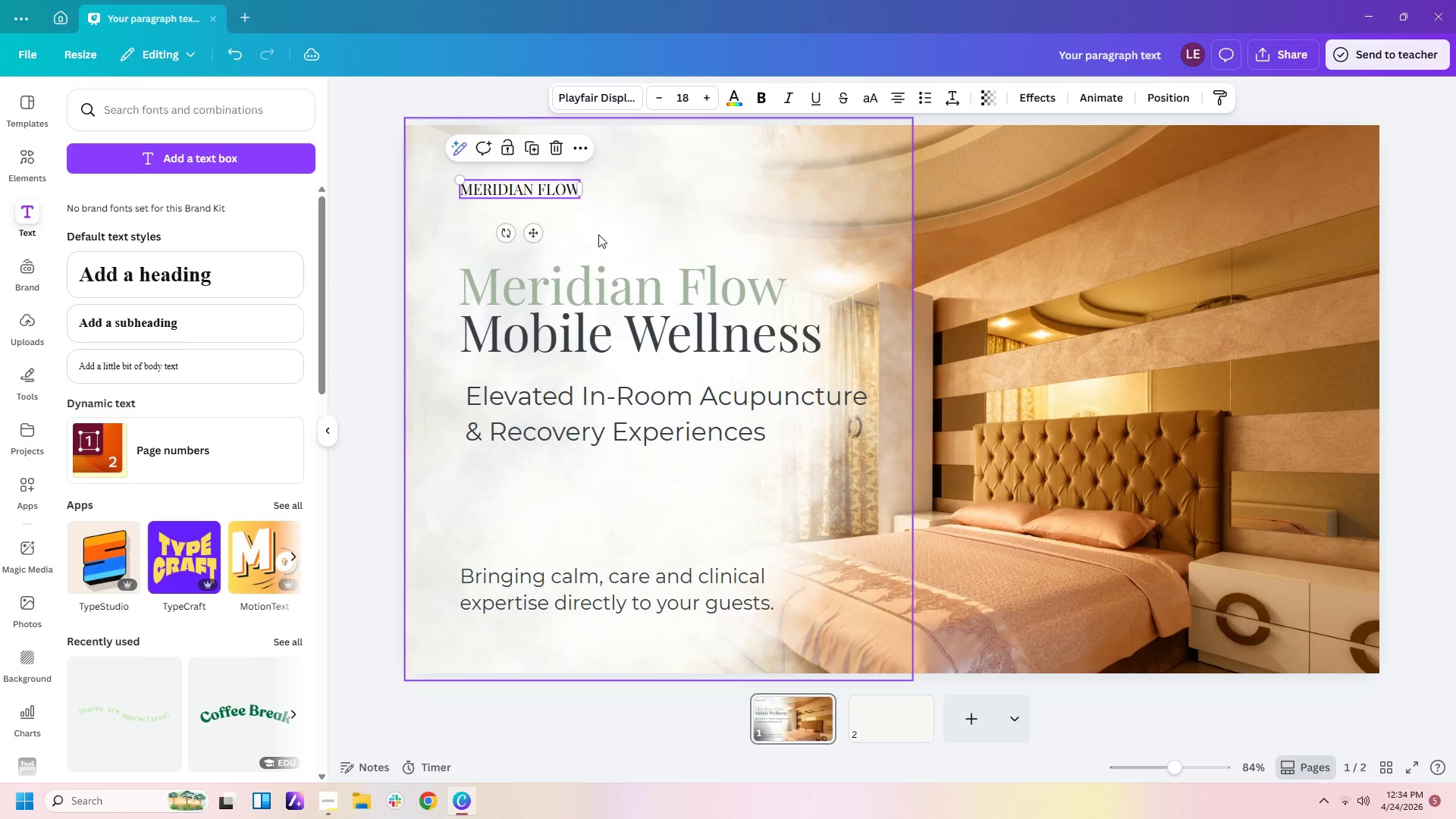 
left_click([598, 234])
 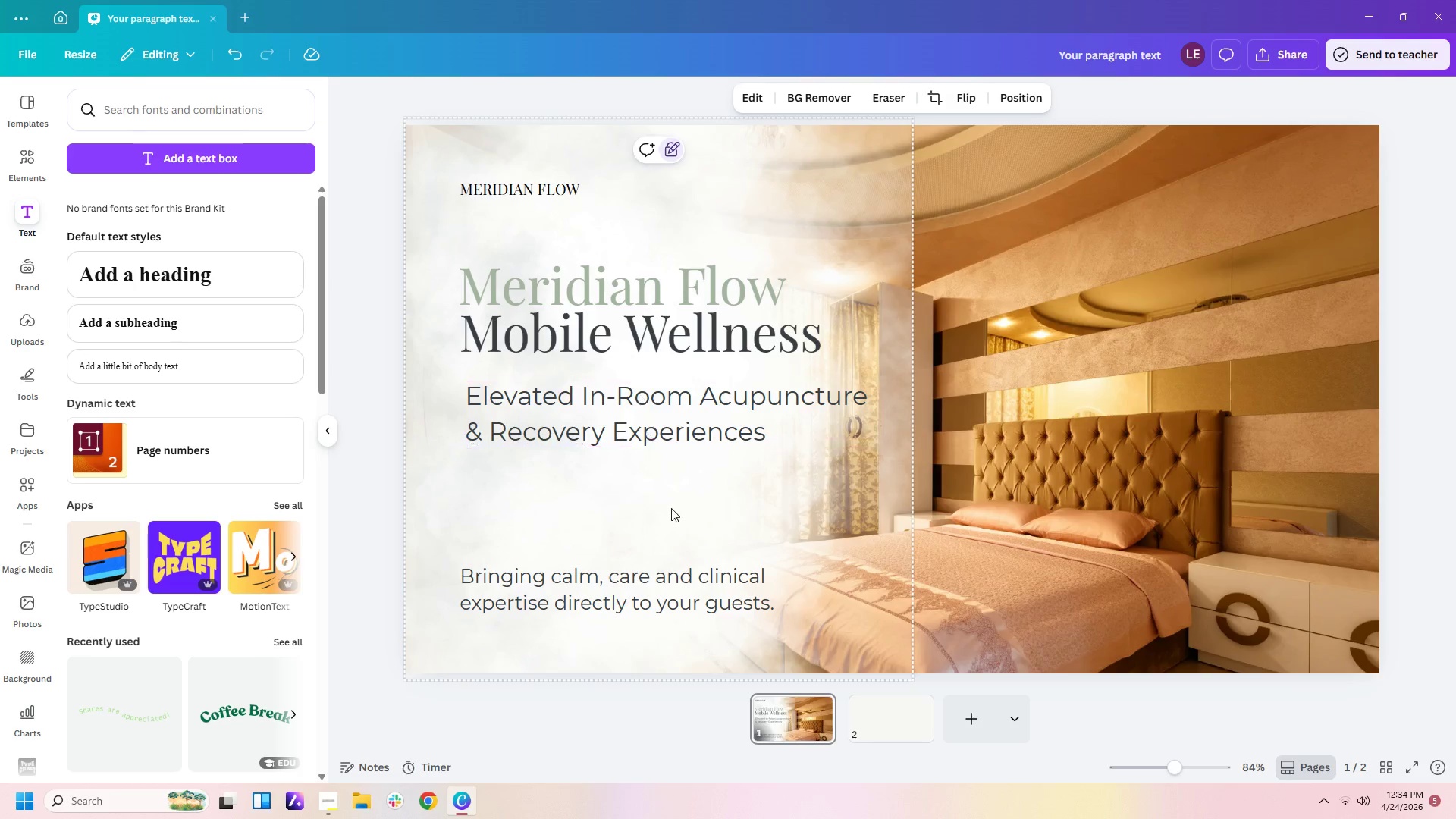 
left_click([629, 576])
 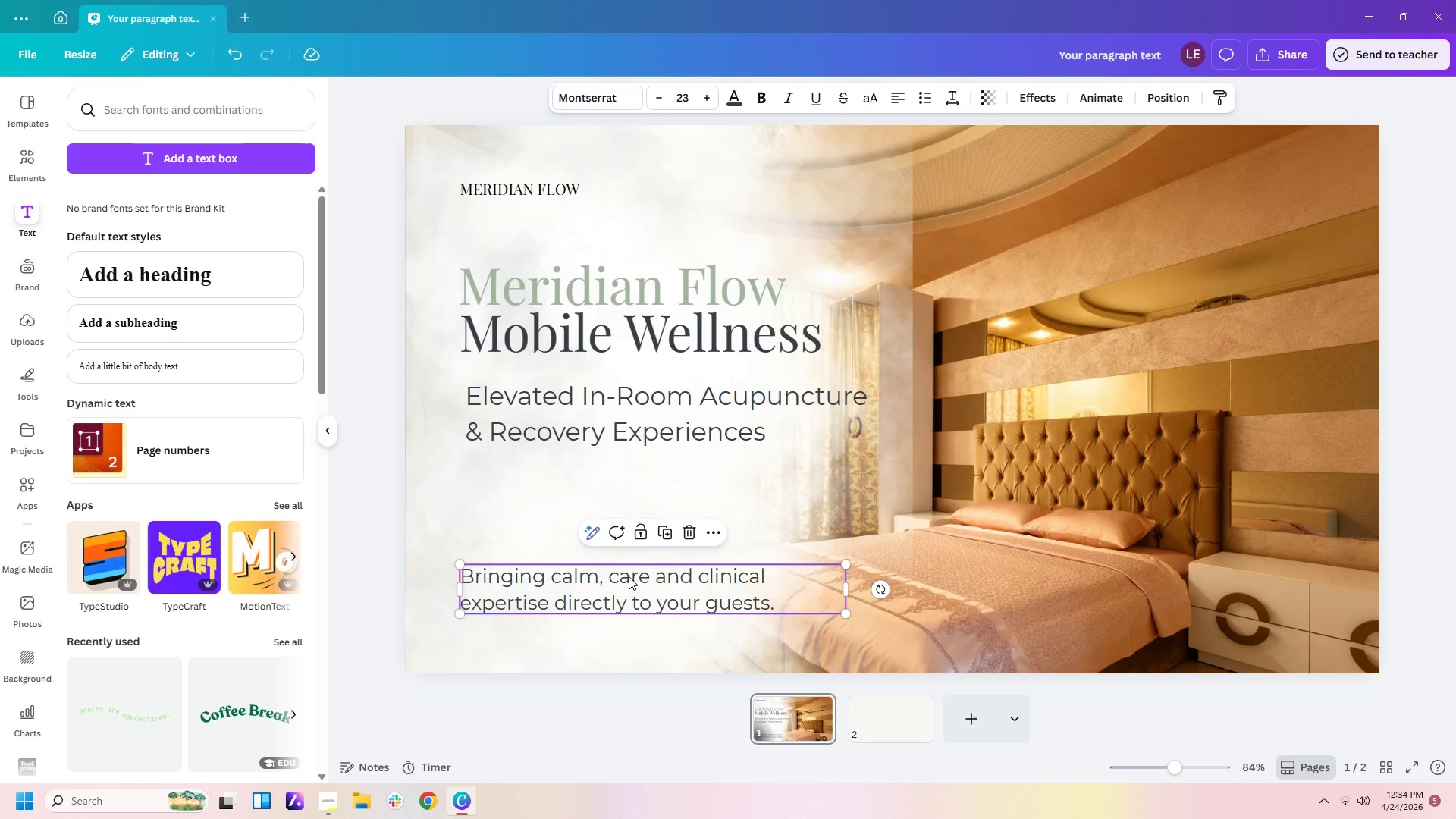 
key(Control+C)
 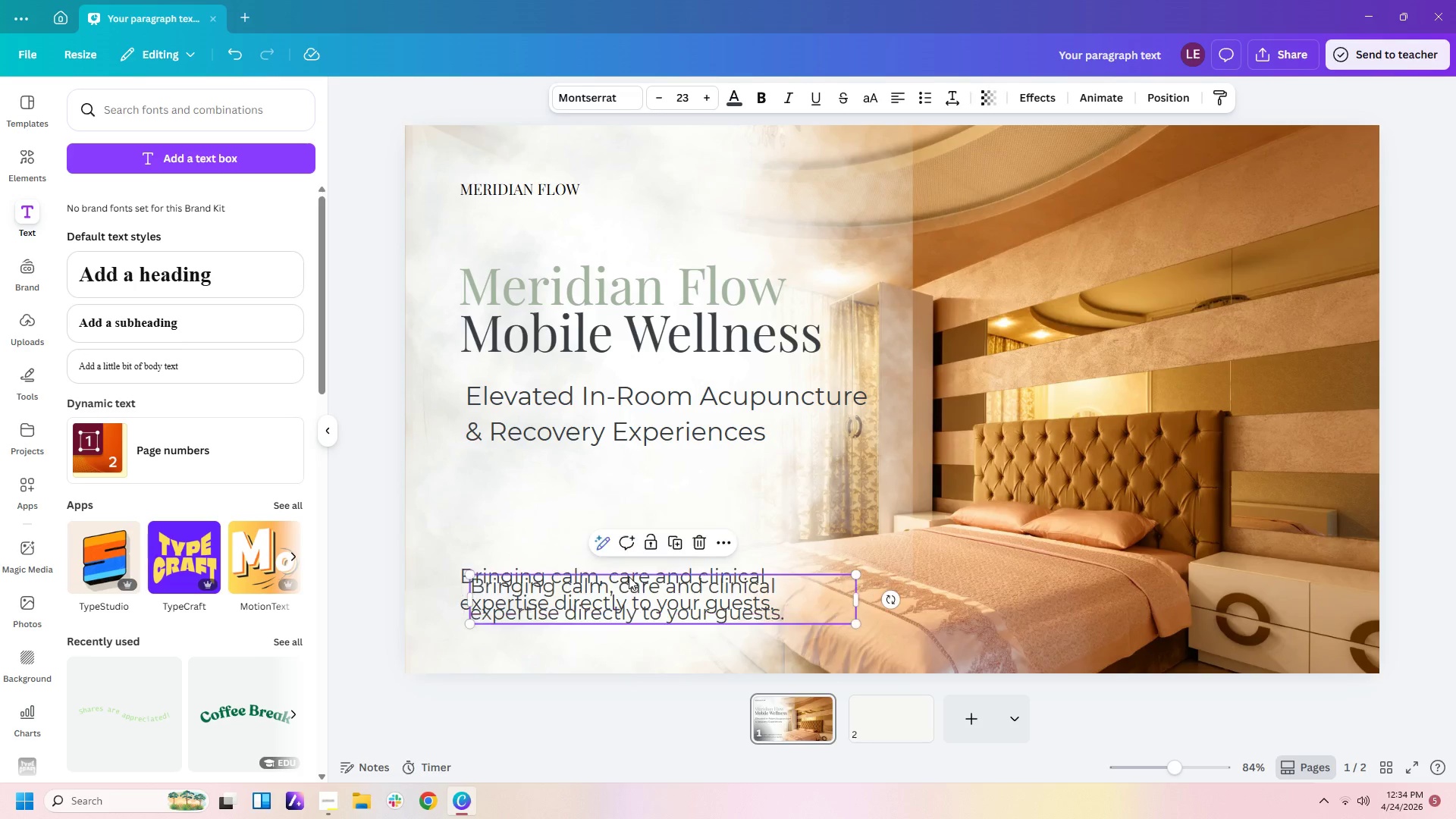 
key(Control+V)
 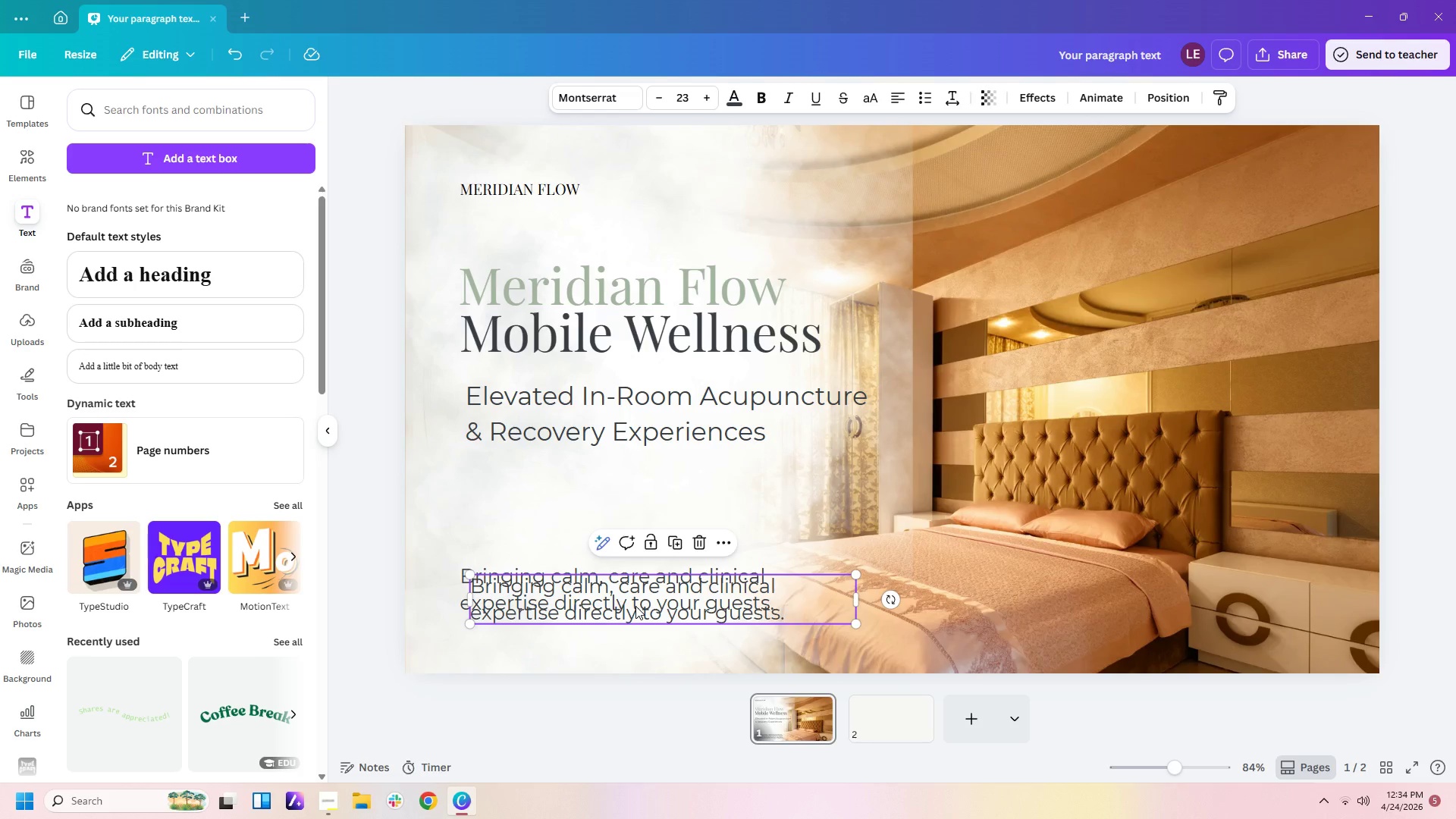 
double_click([635, 606])
 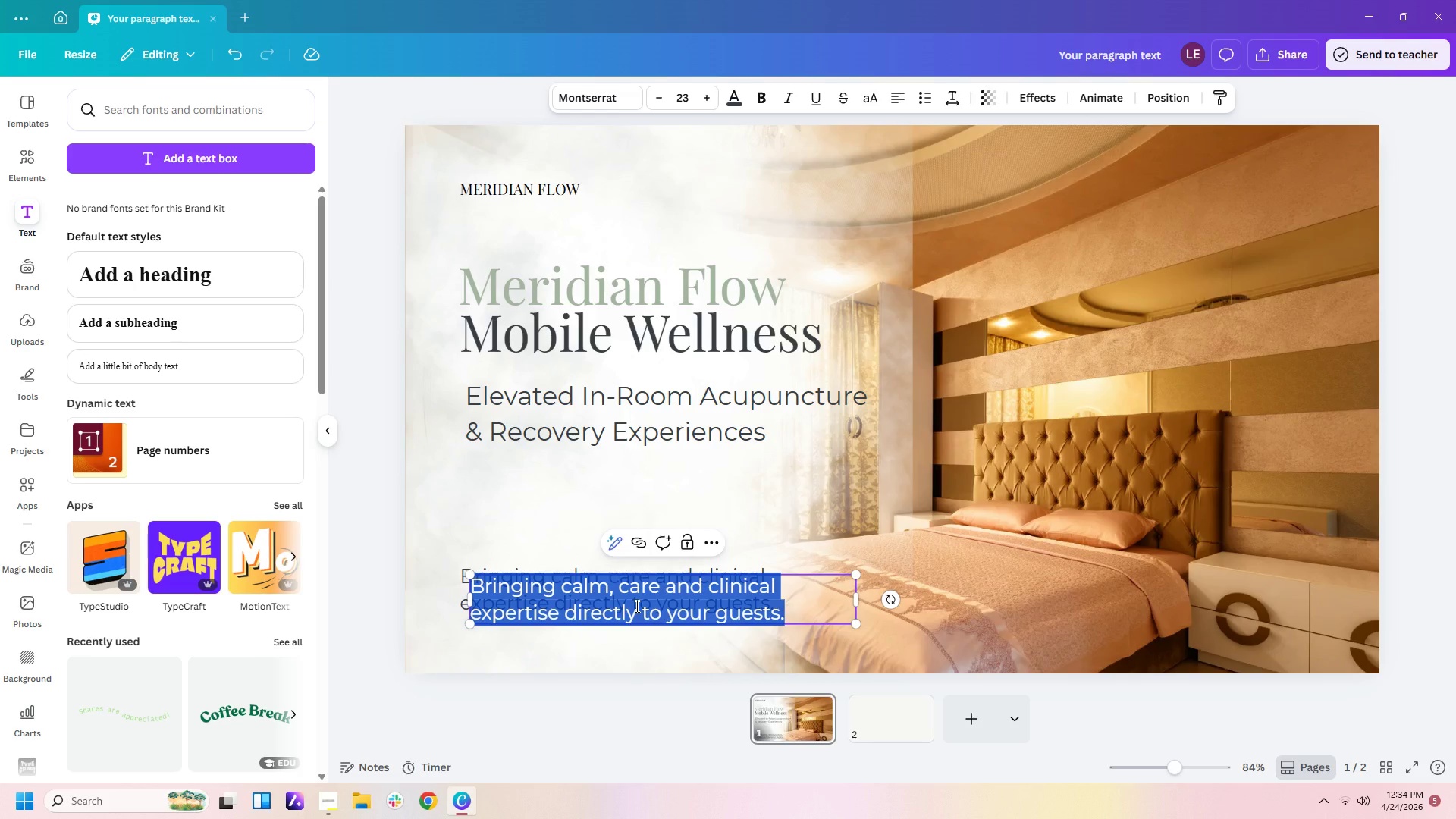 
type(MOBILE E)
key(Backspace)
type(WELLNESS)
 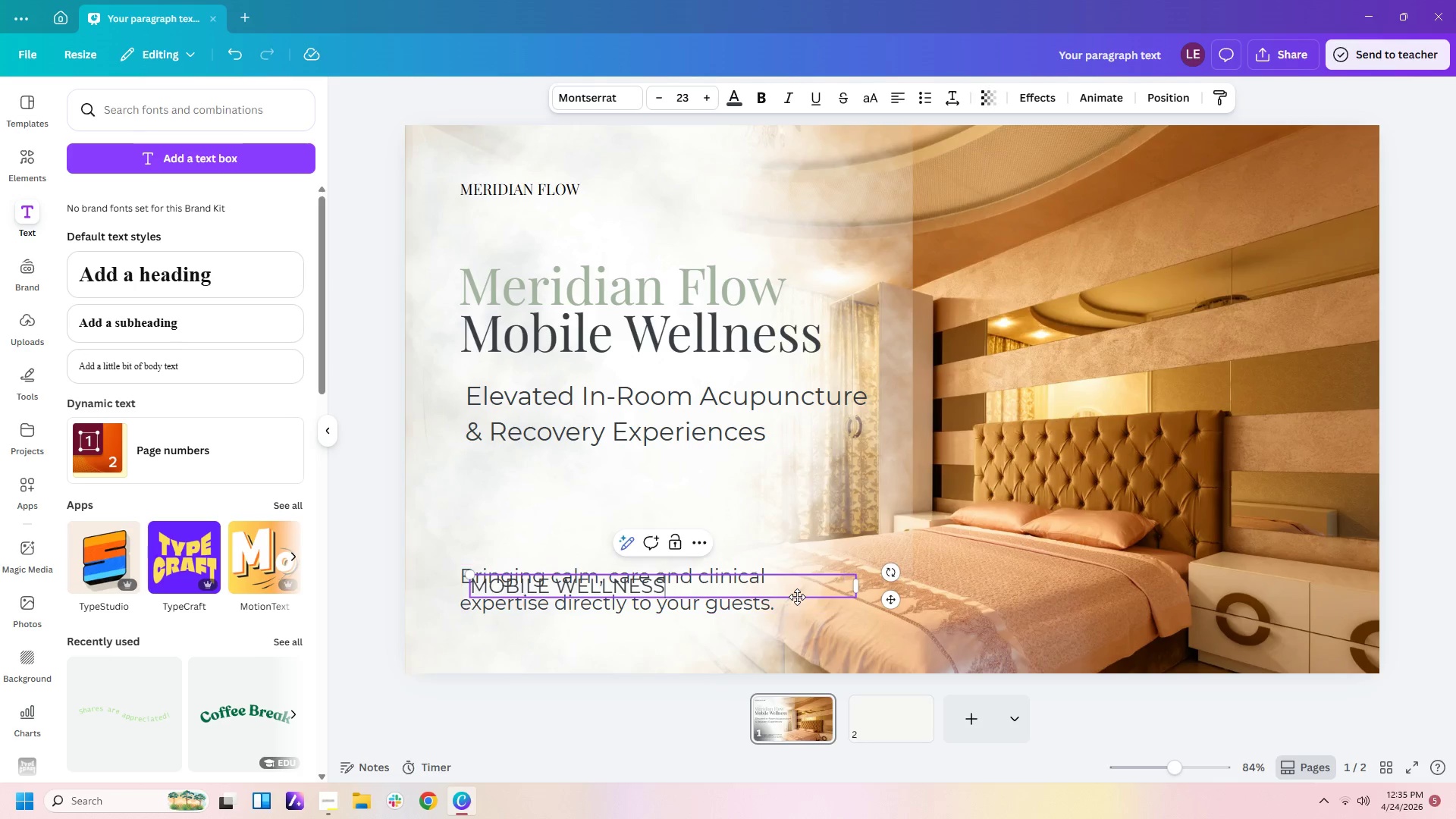 
left_click_drag(start_coordinate=[797, 590], to_coordinate=[828, 199])
 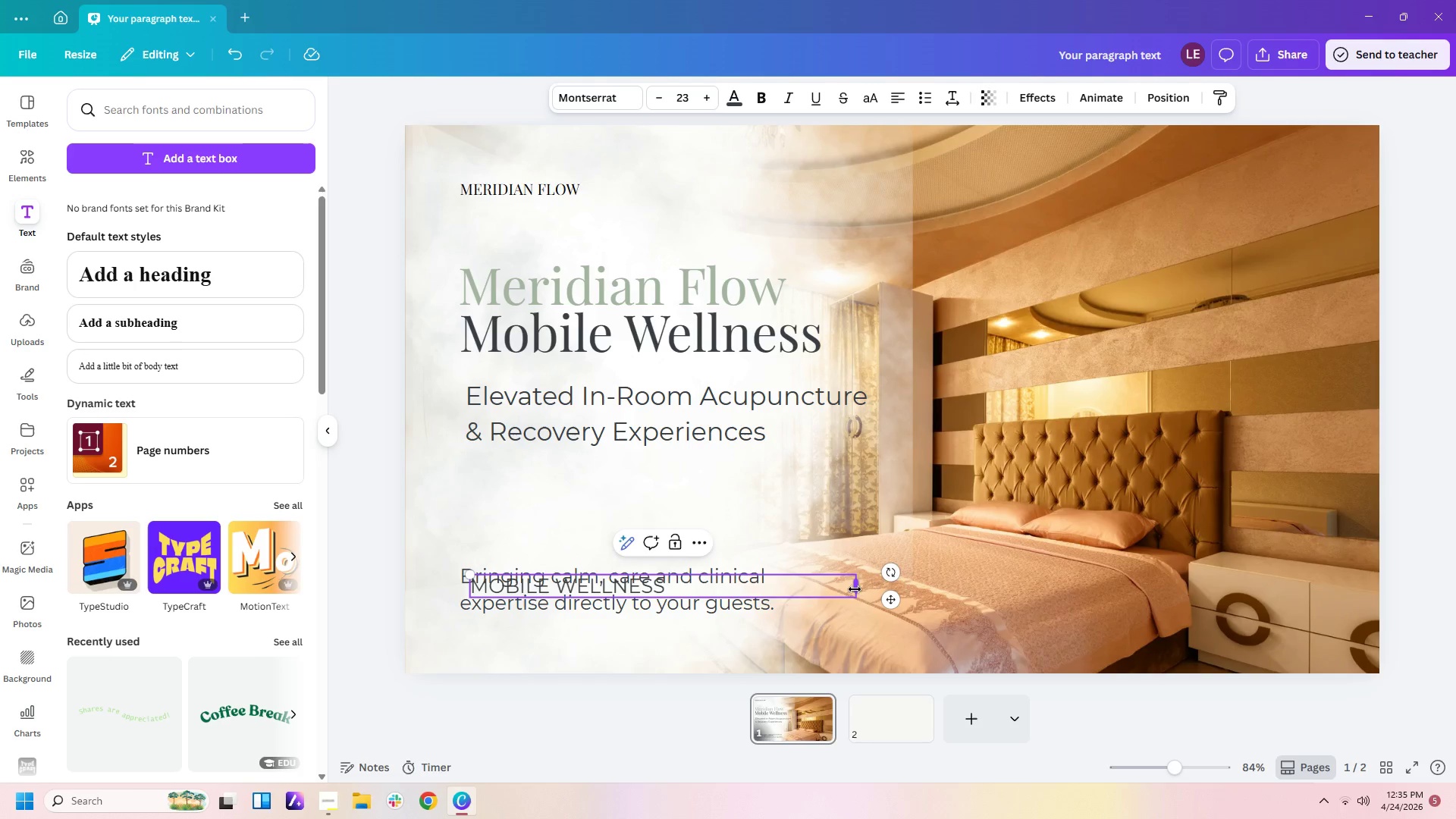 
left_click([846, 591])
 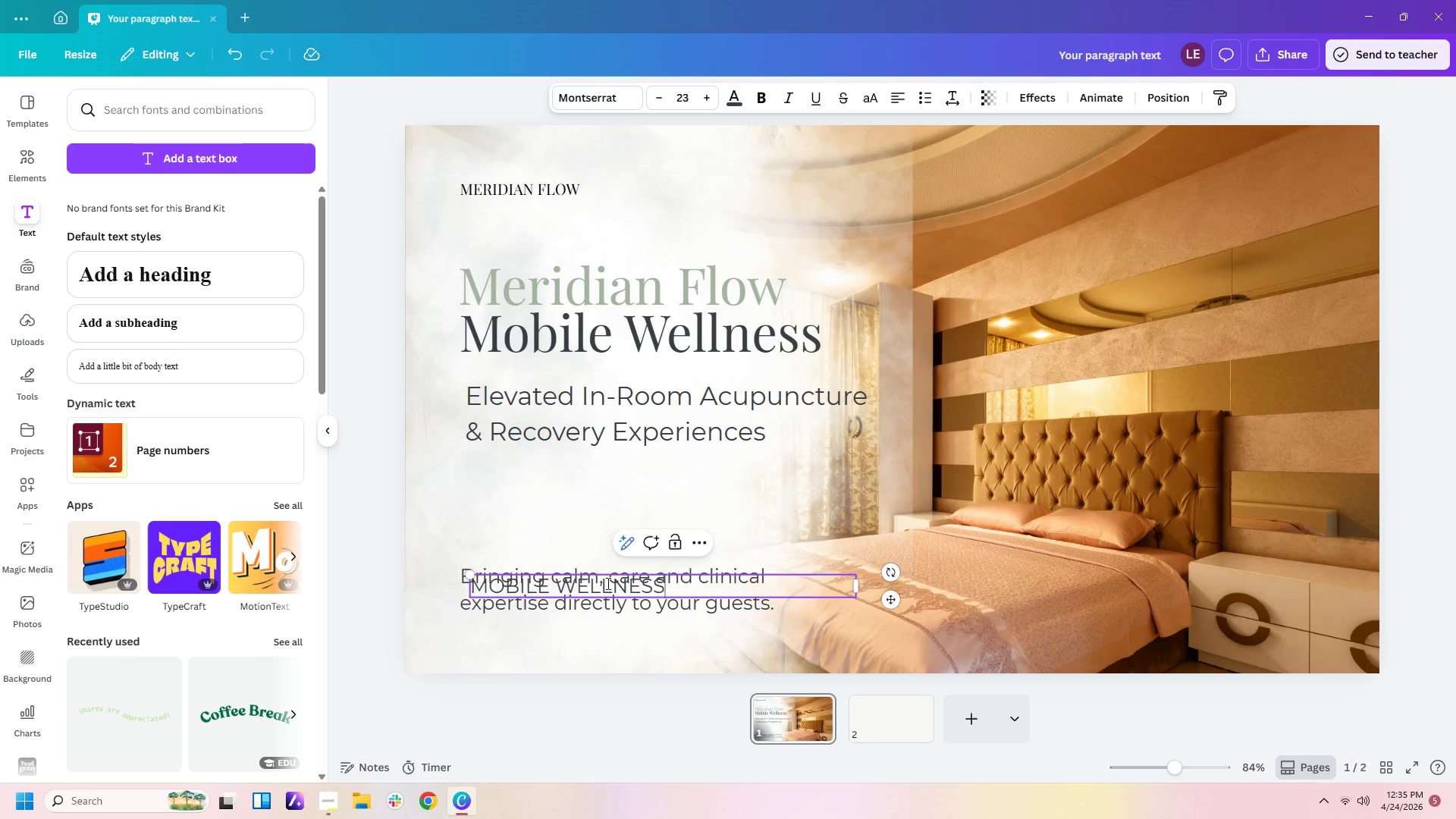 
left_click([604, 582])
 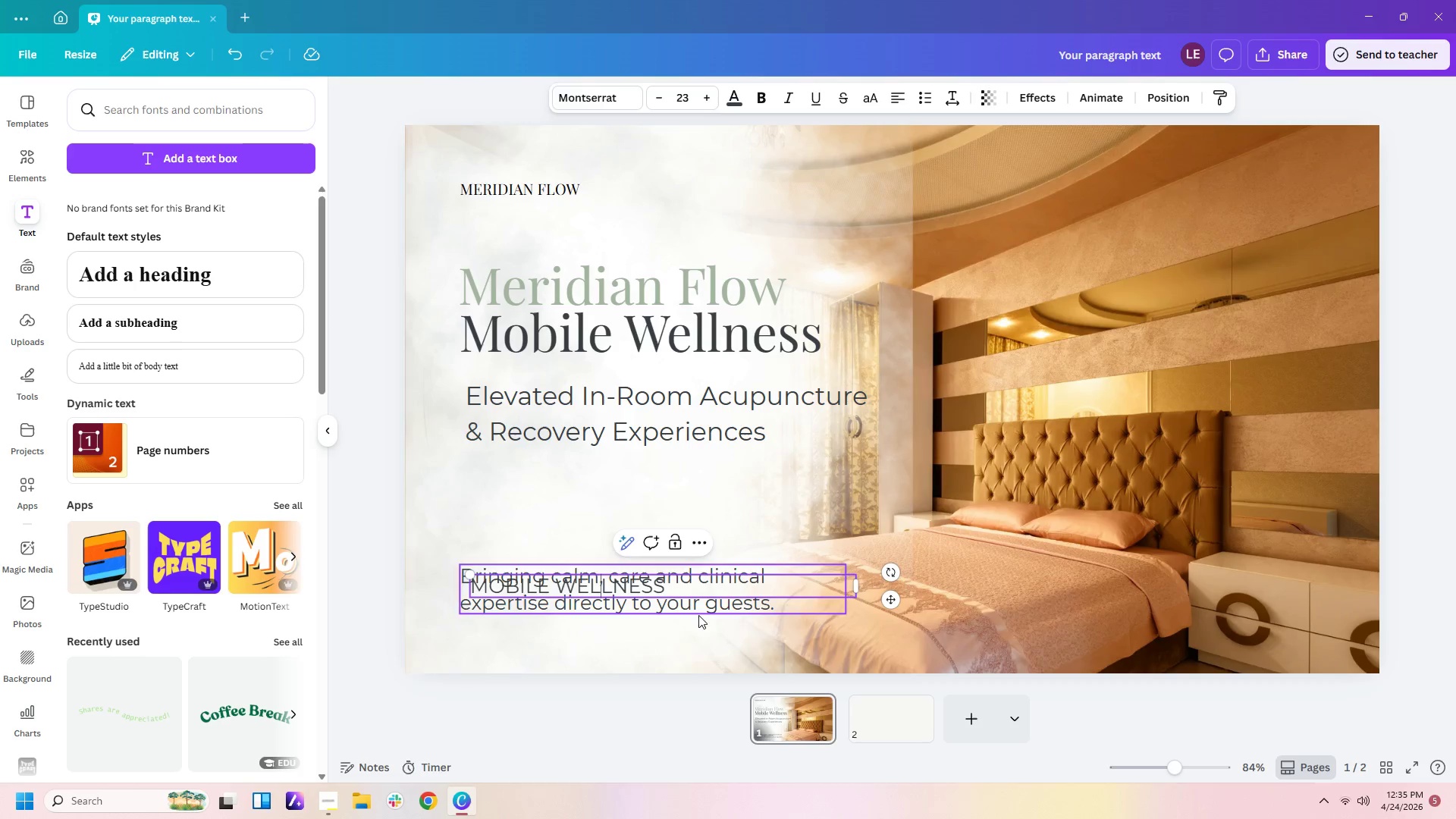 
left_click([692, 639])
 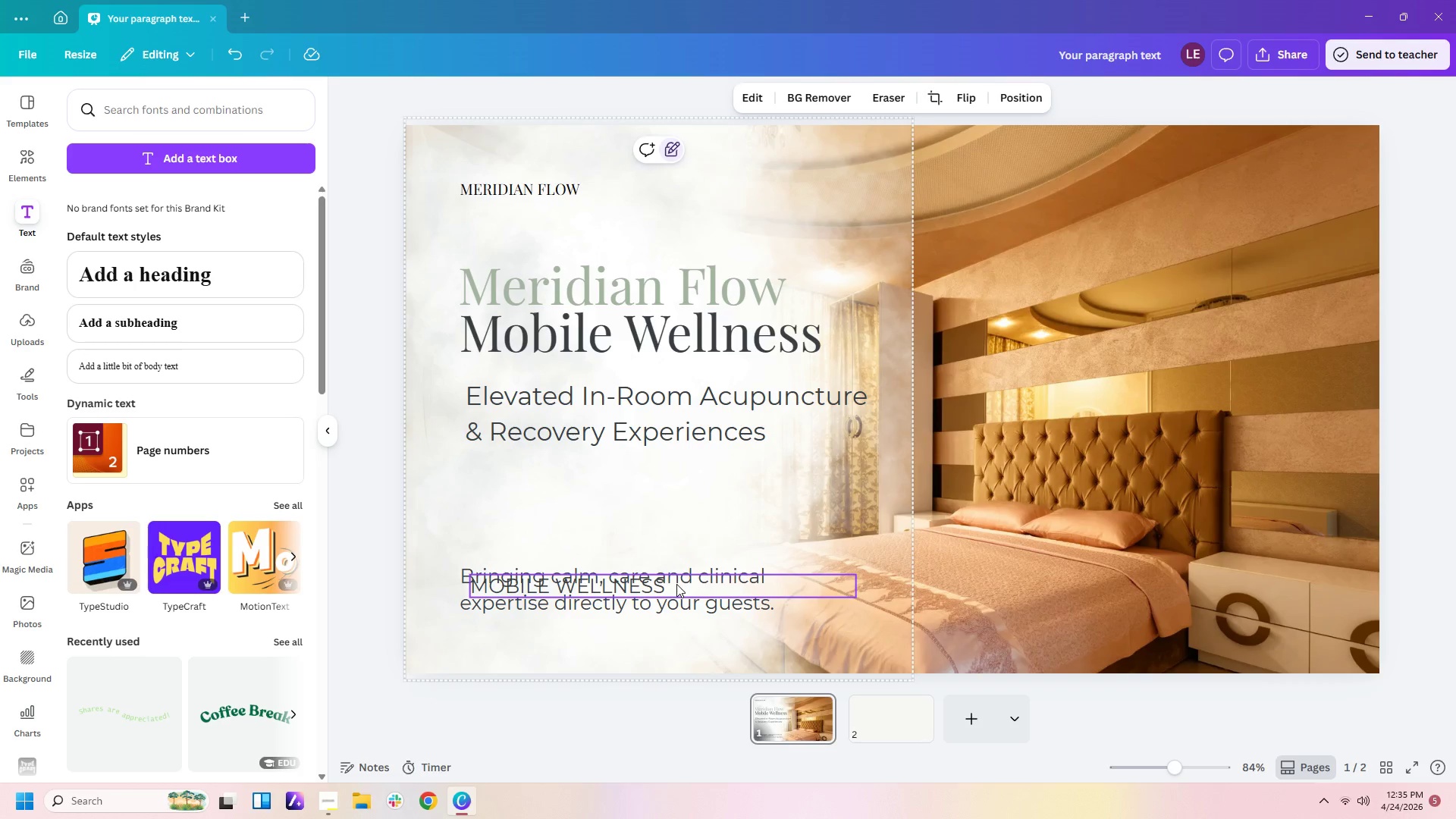 
left_click([673, 583])
 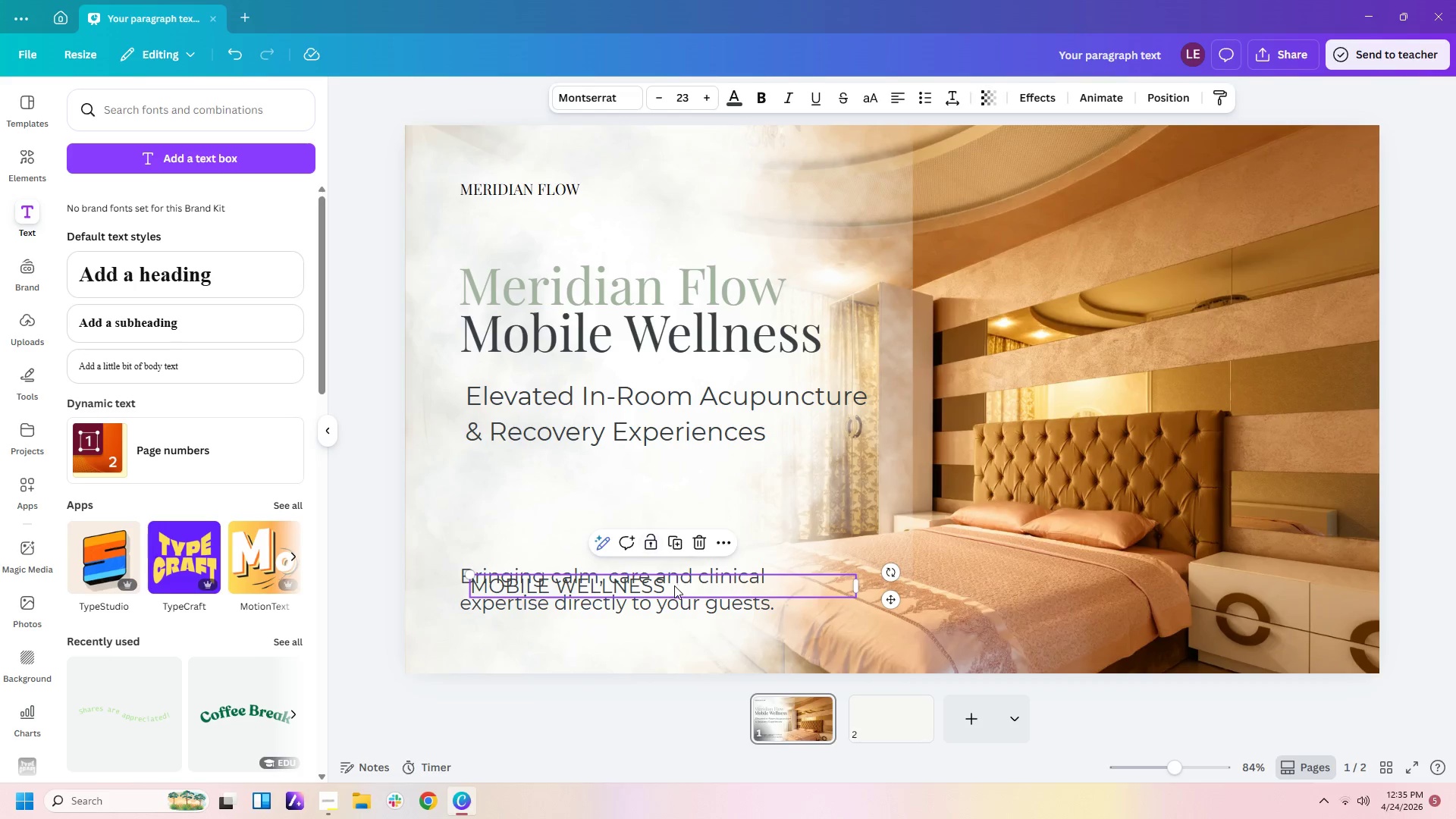 
left_click_drag(start_coordinate=[674, 585], to_coordinate=[666, 209])
 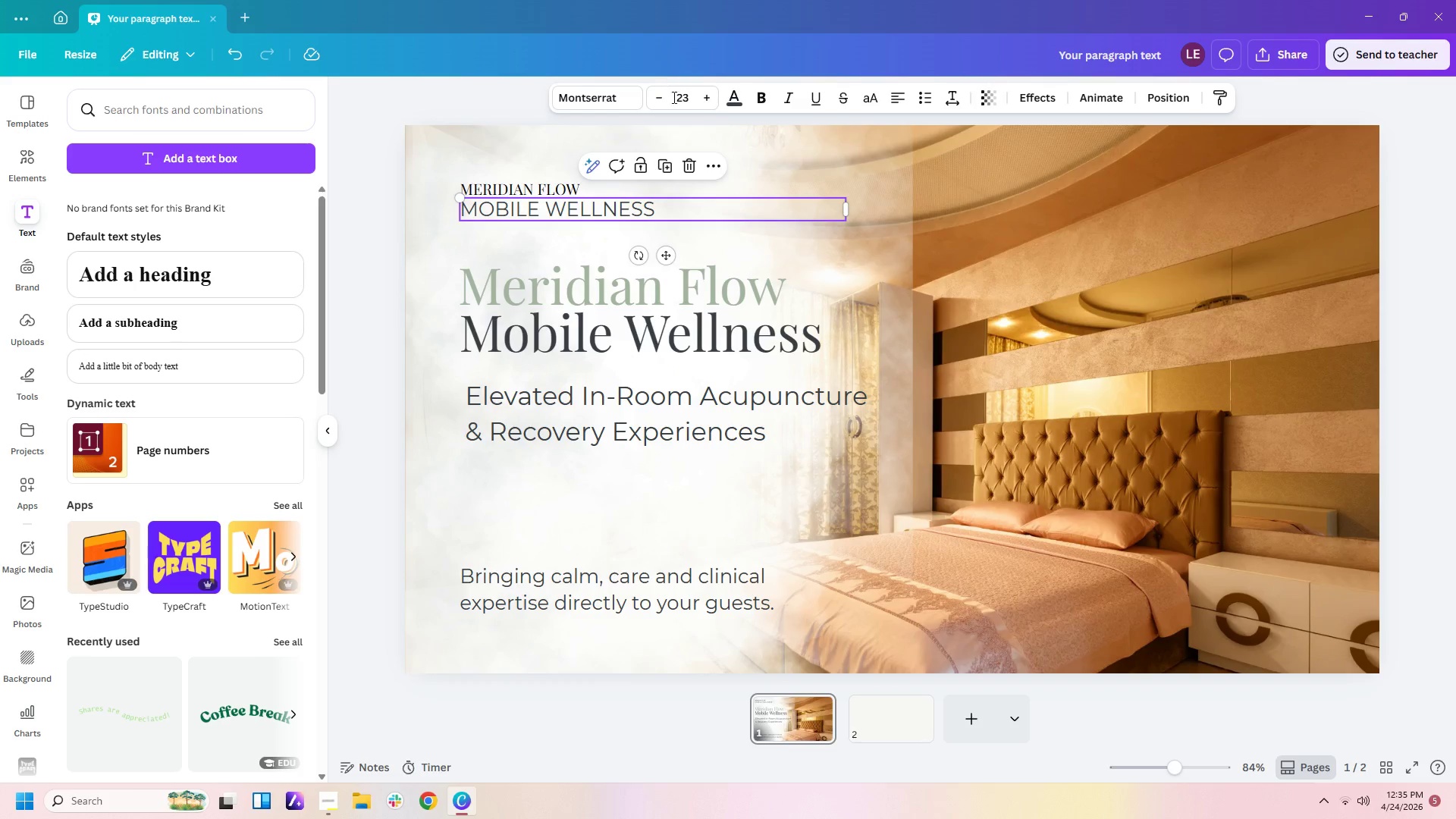 
left_click([673, 99])
 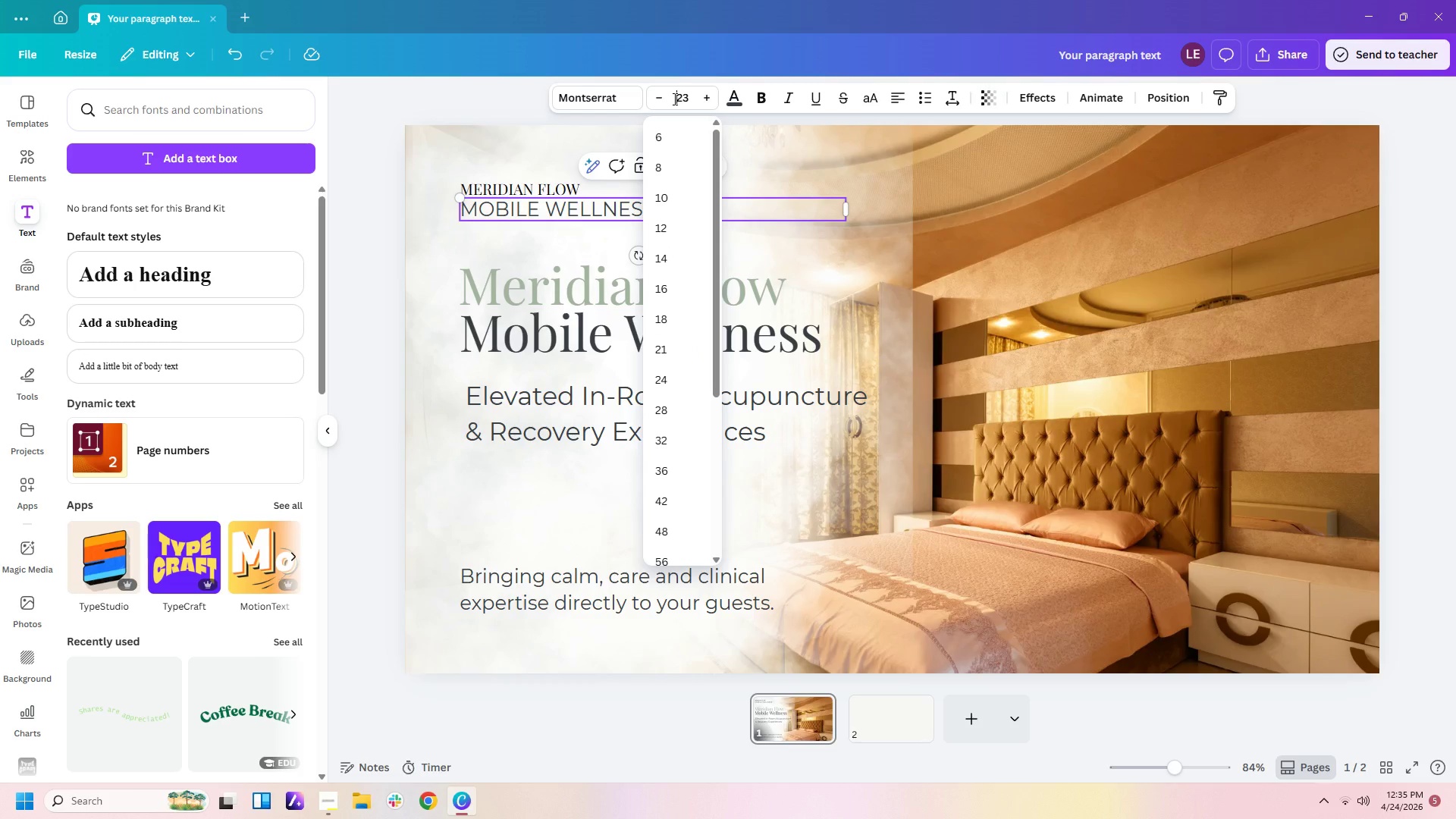 
key(Delete)
 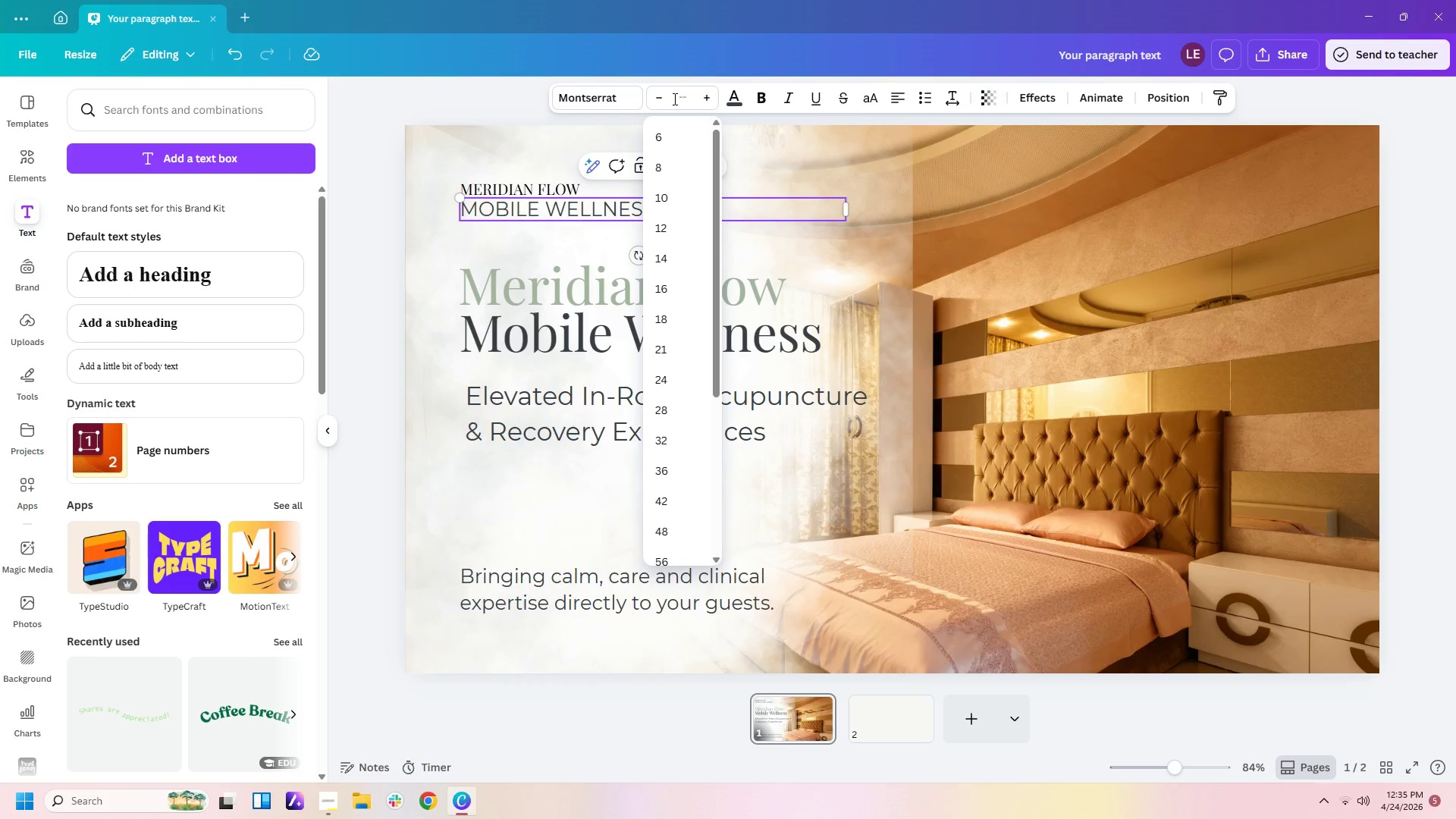 
key(Delete)
 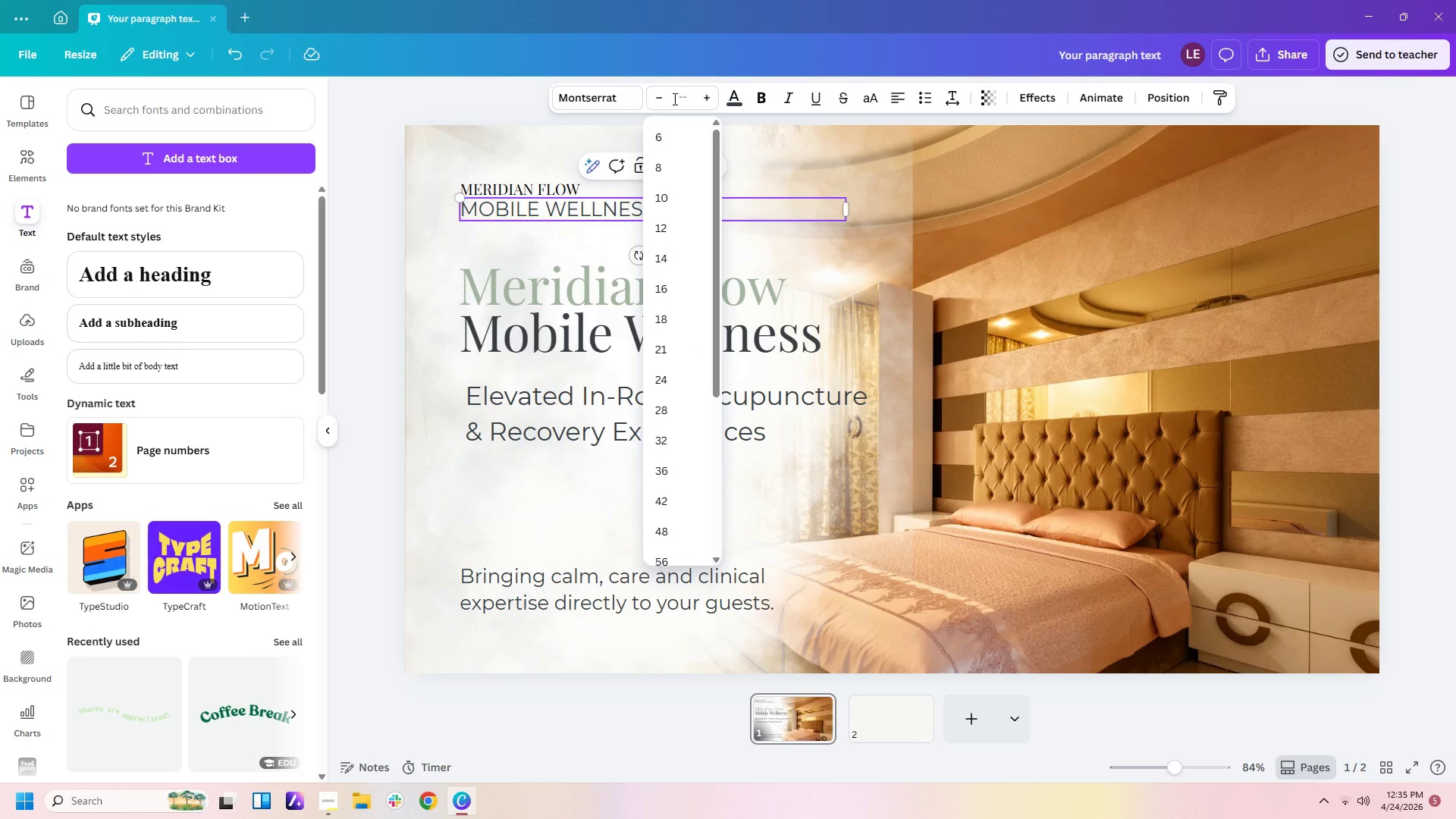 
key(Delete)
 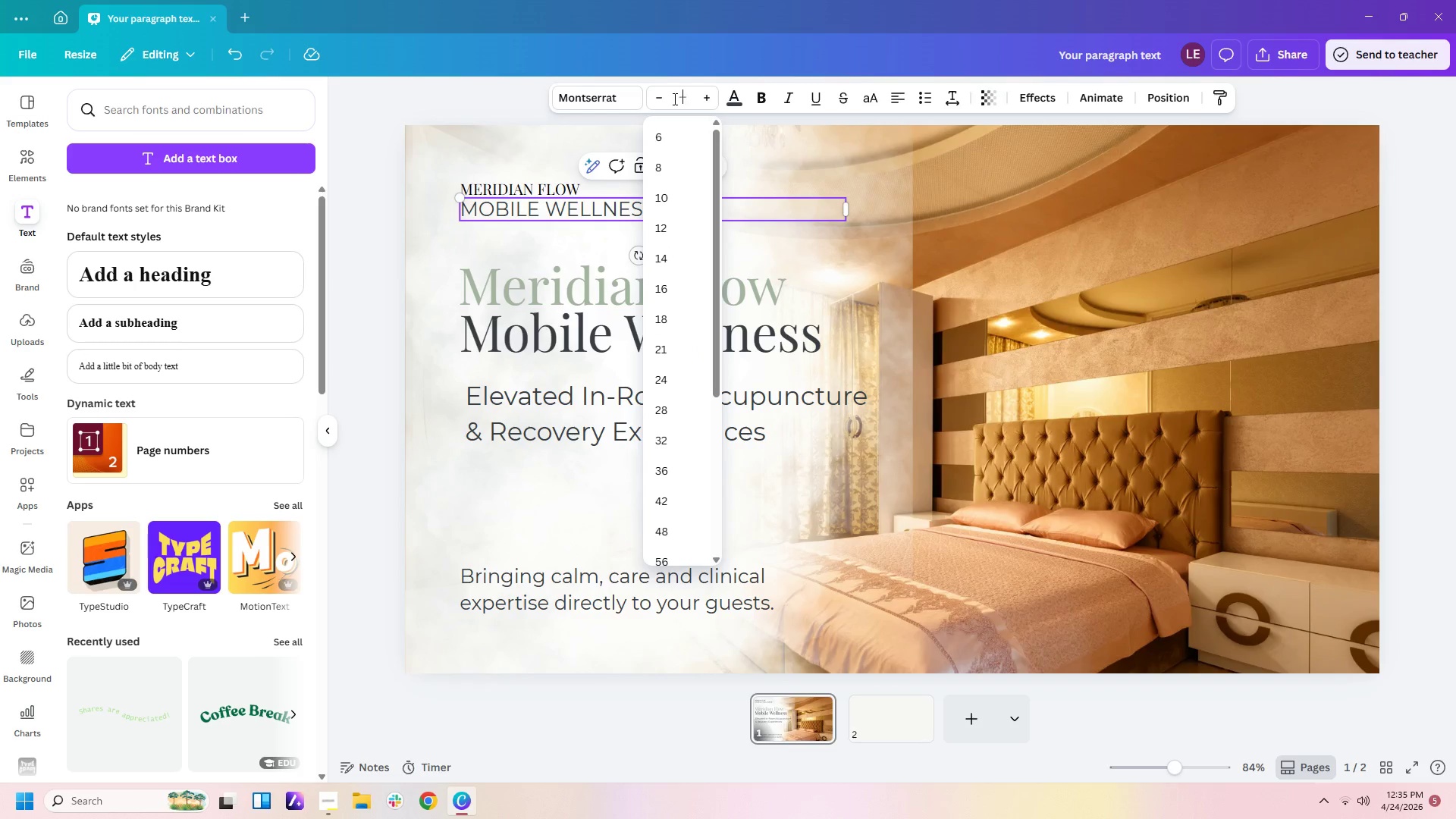 
key(Numpad2)
 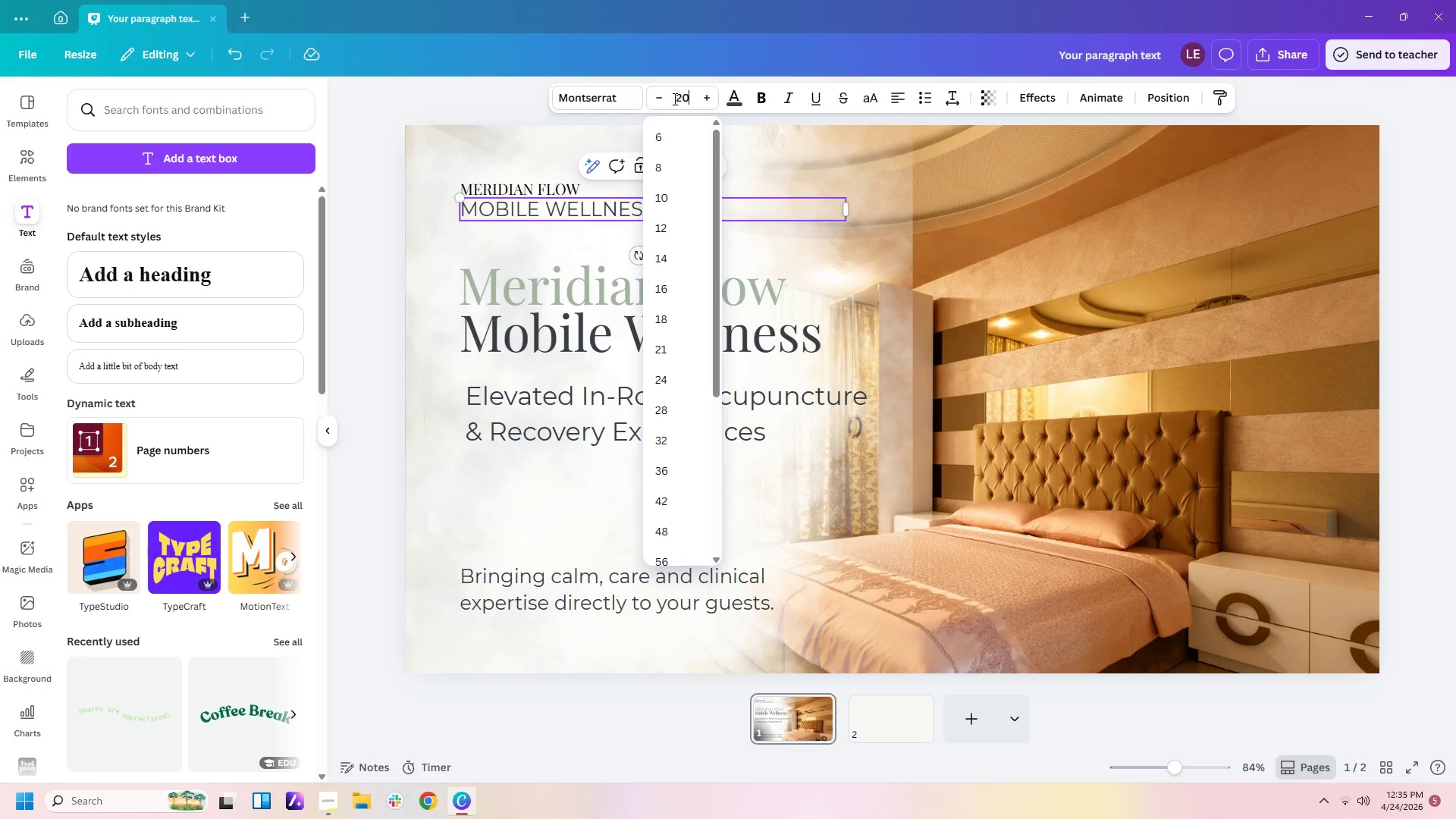 
key(Numpad0)
 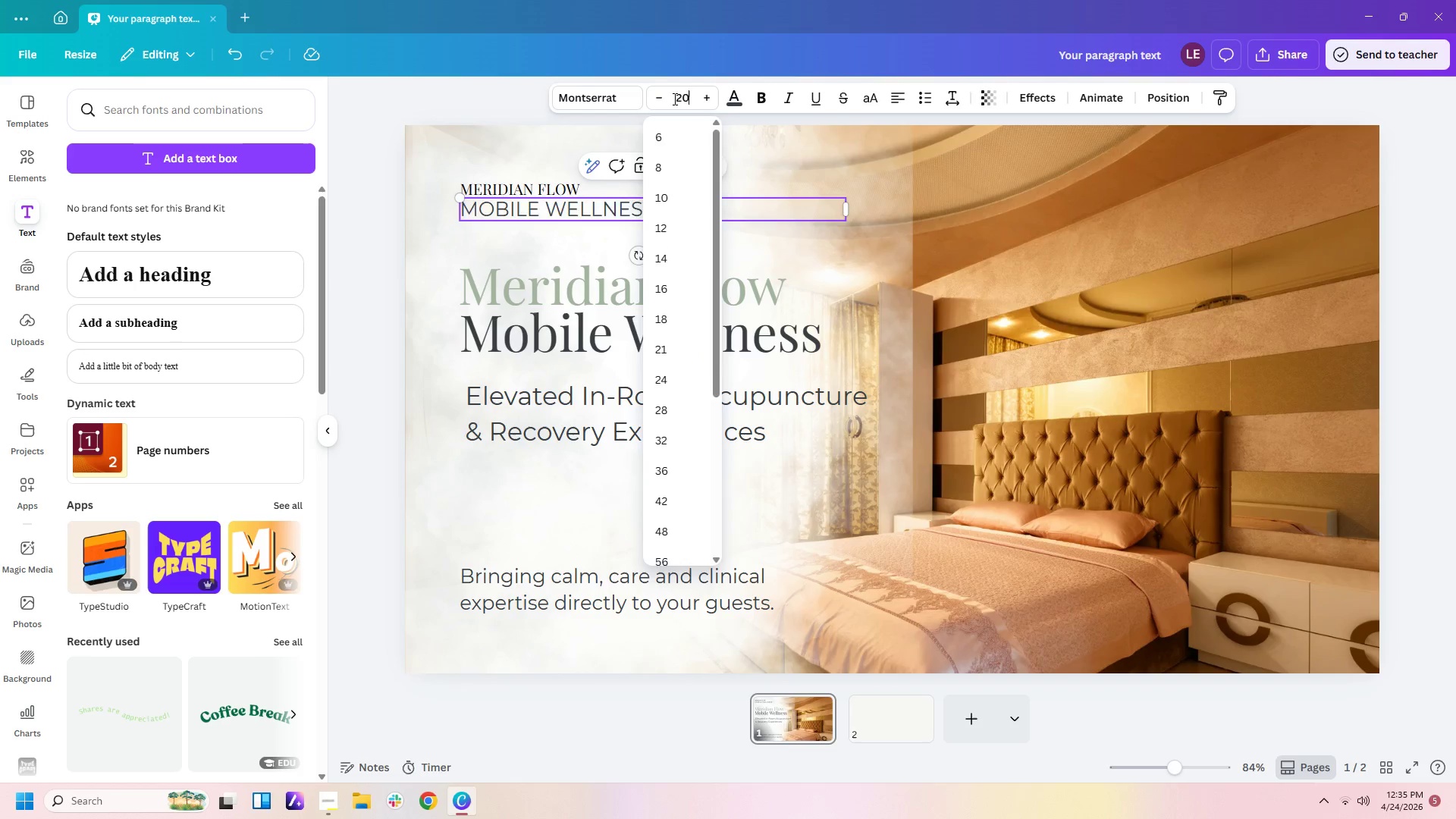 
key(Enter)
 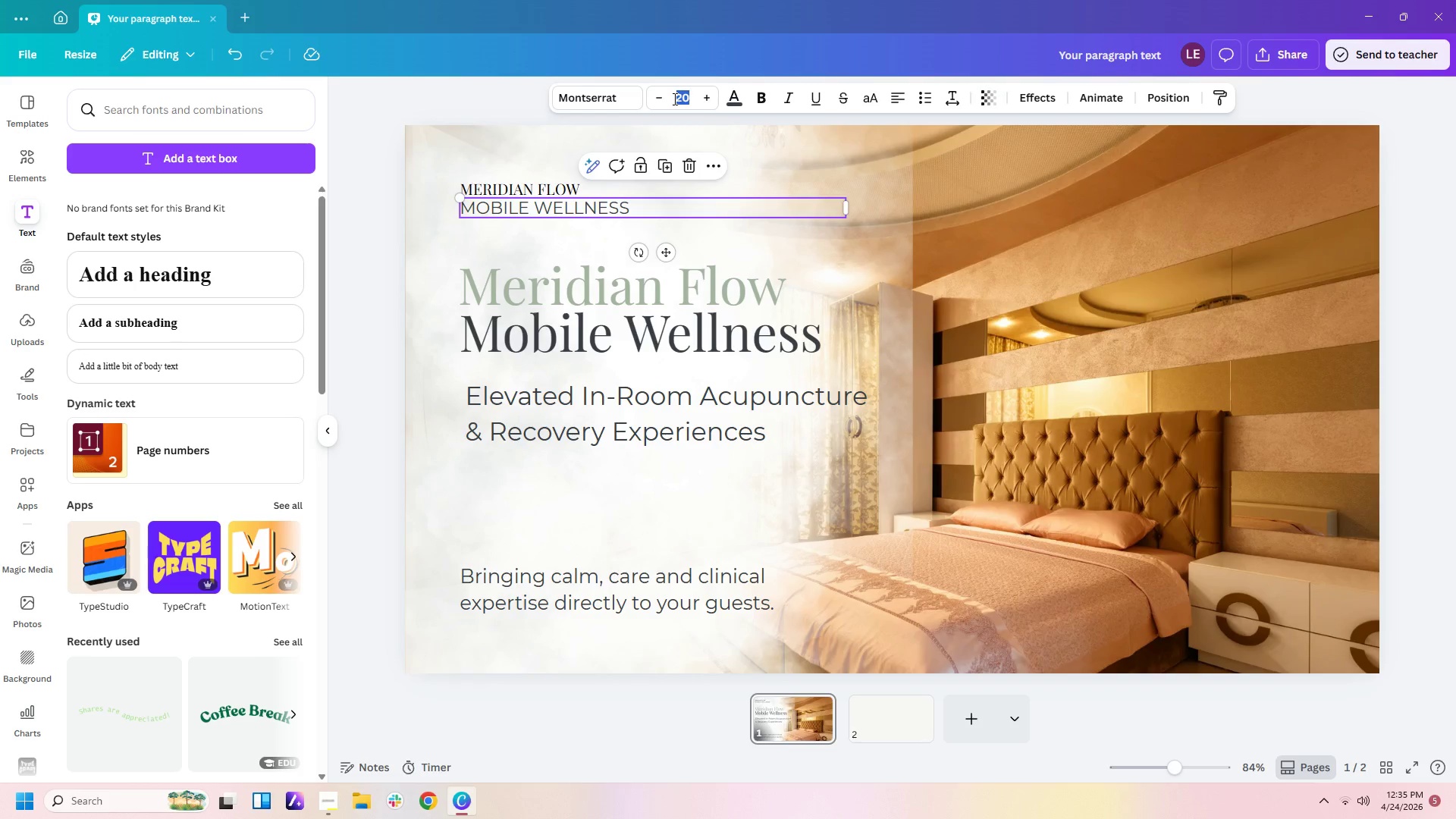 
scroll: coordinate [673, 99], scroll_direction: up, amount: 1.0
 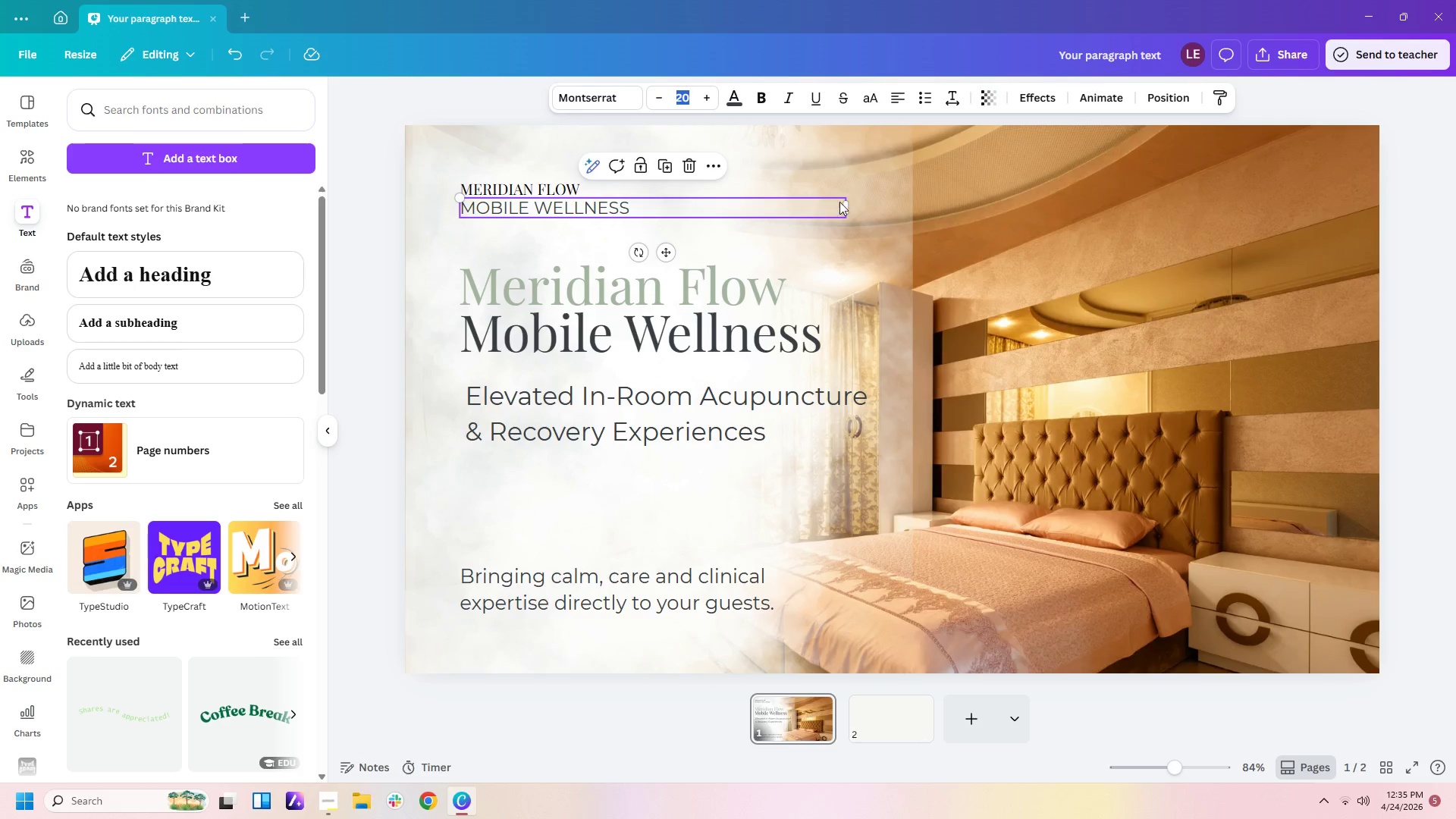 
left_click_drag(start_coordinate=[851, 204], to_coordinate=[664, 187])
 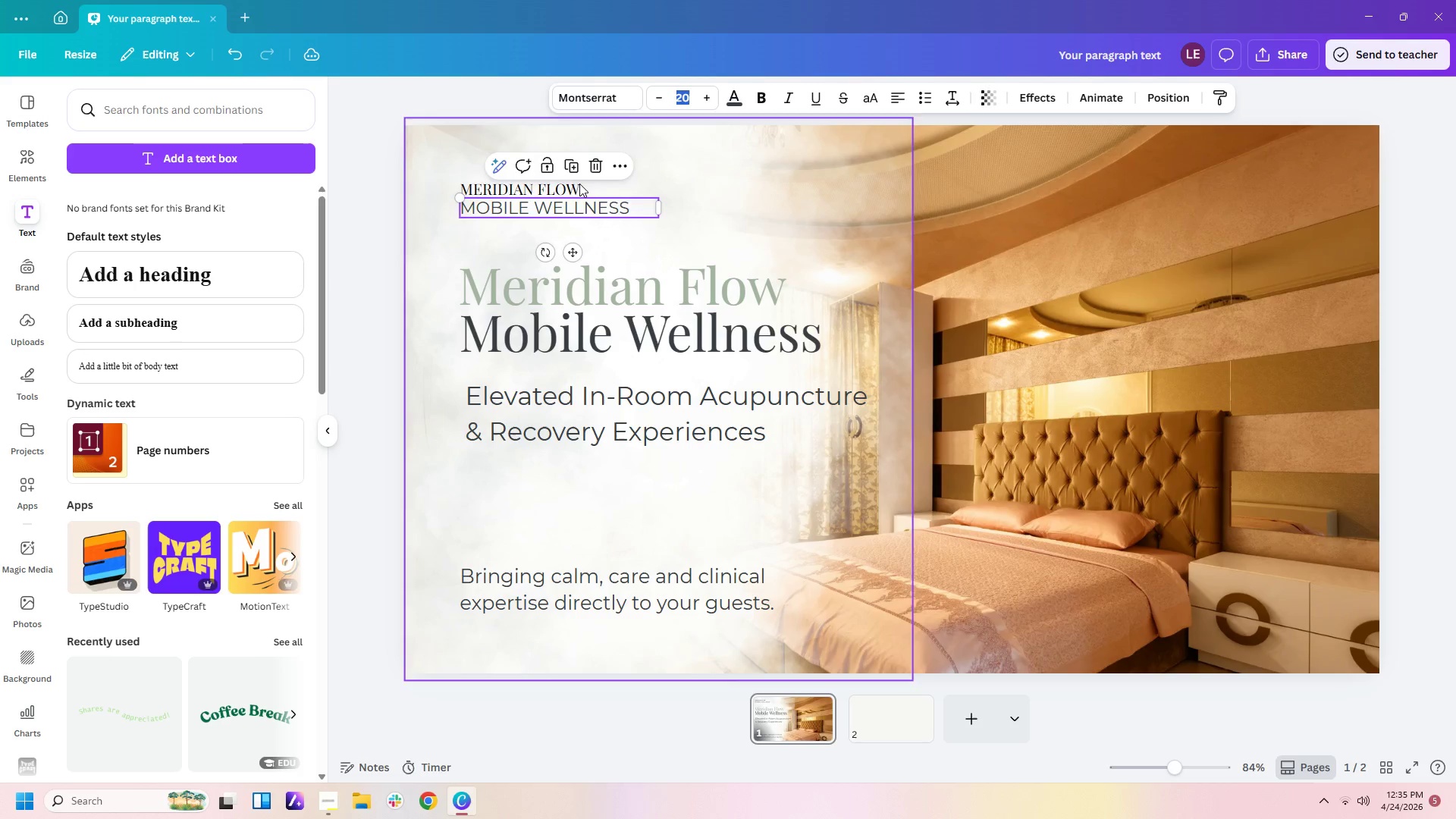 
left_click([577, 183])
 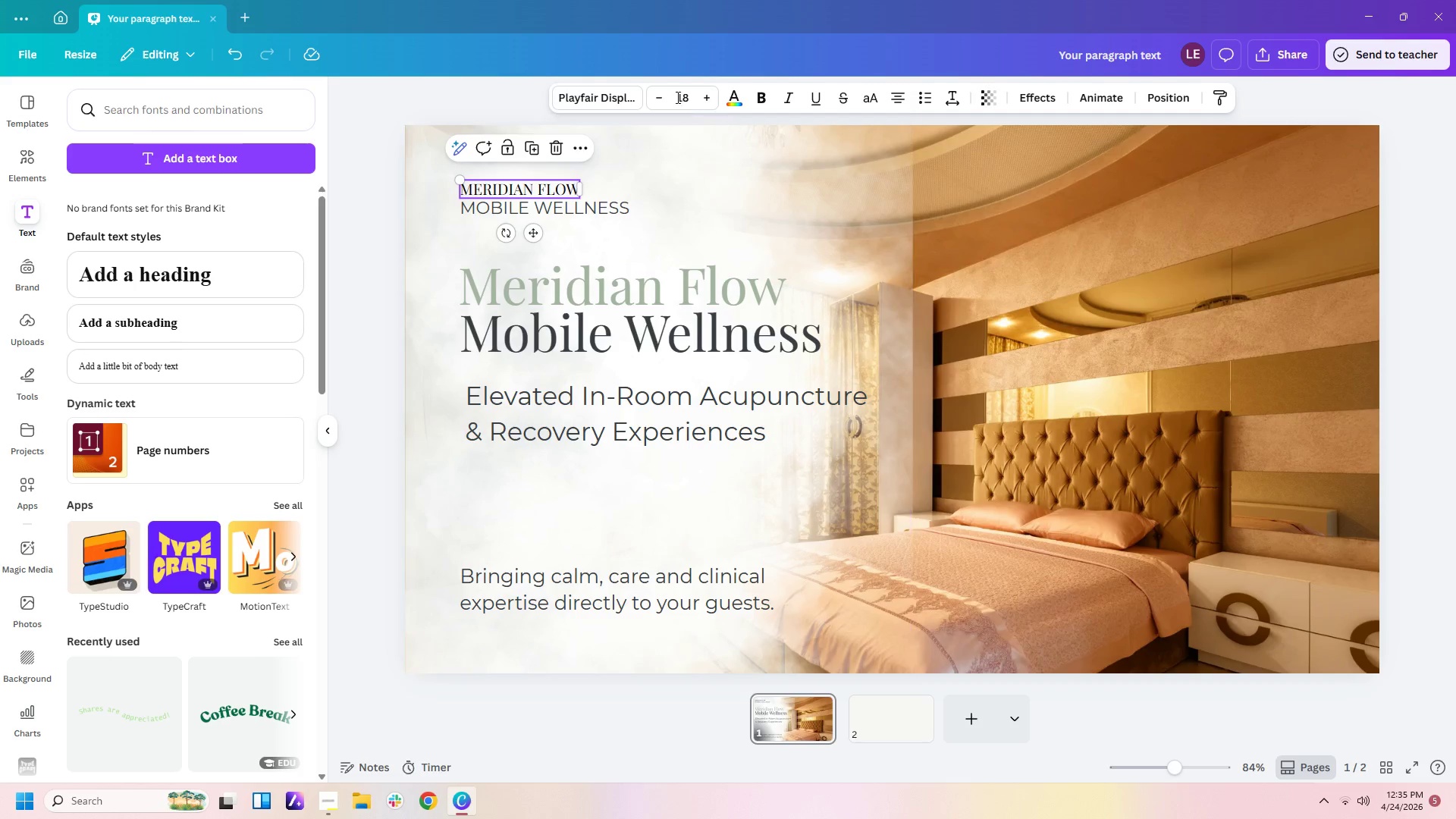 
left_click([684, 90])
 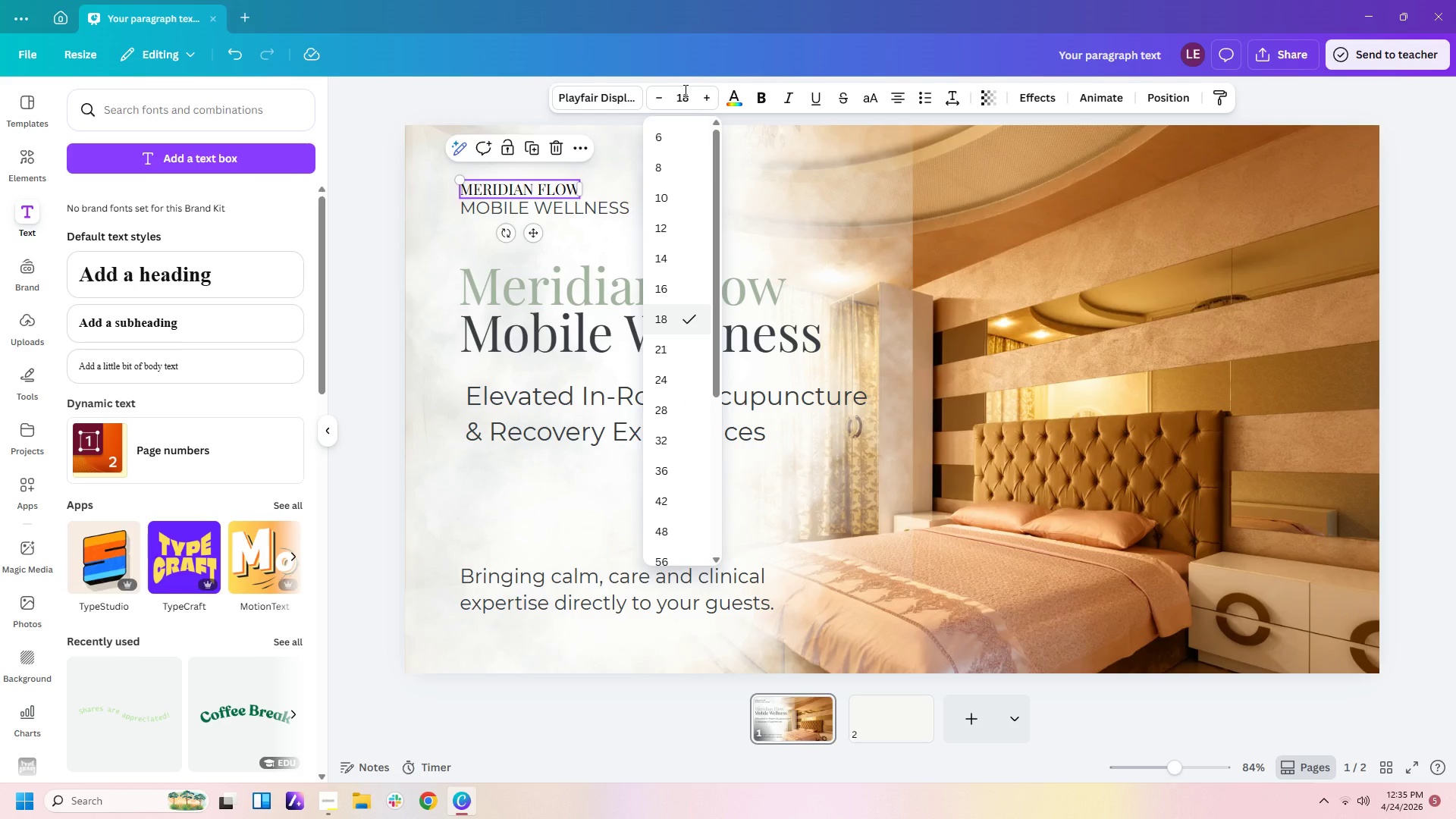 
key(Backspace)
 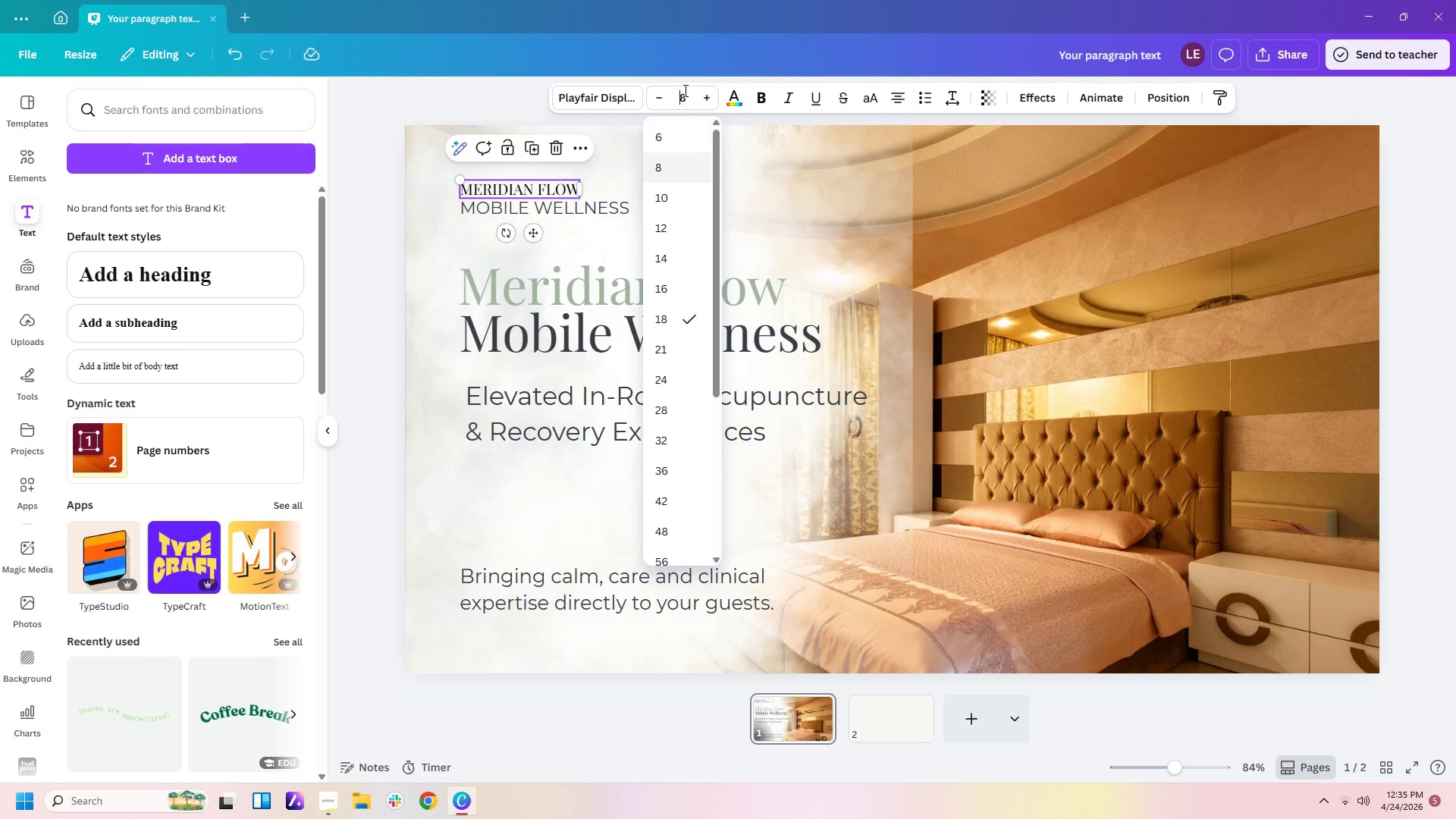 
key(Numpad2)
 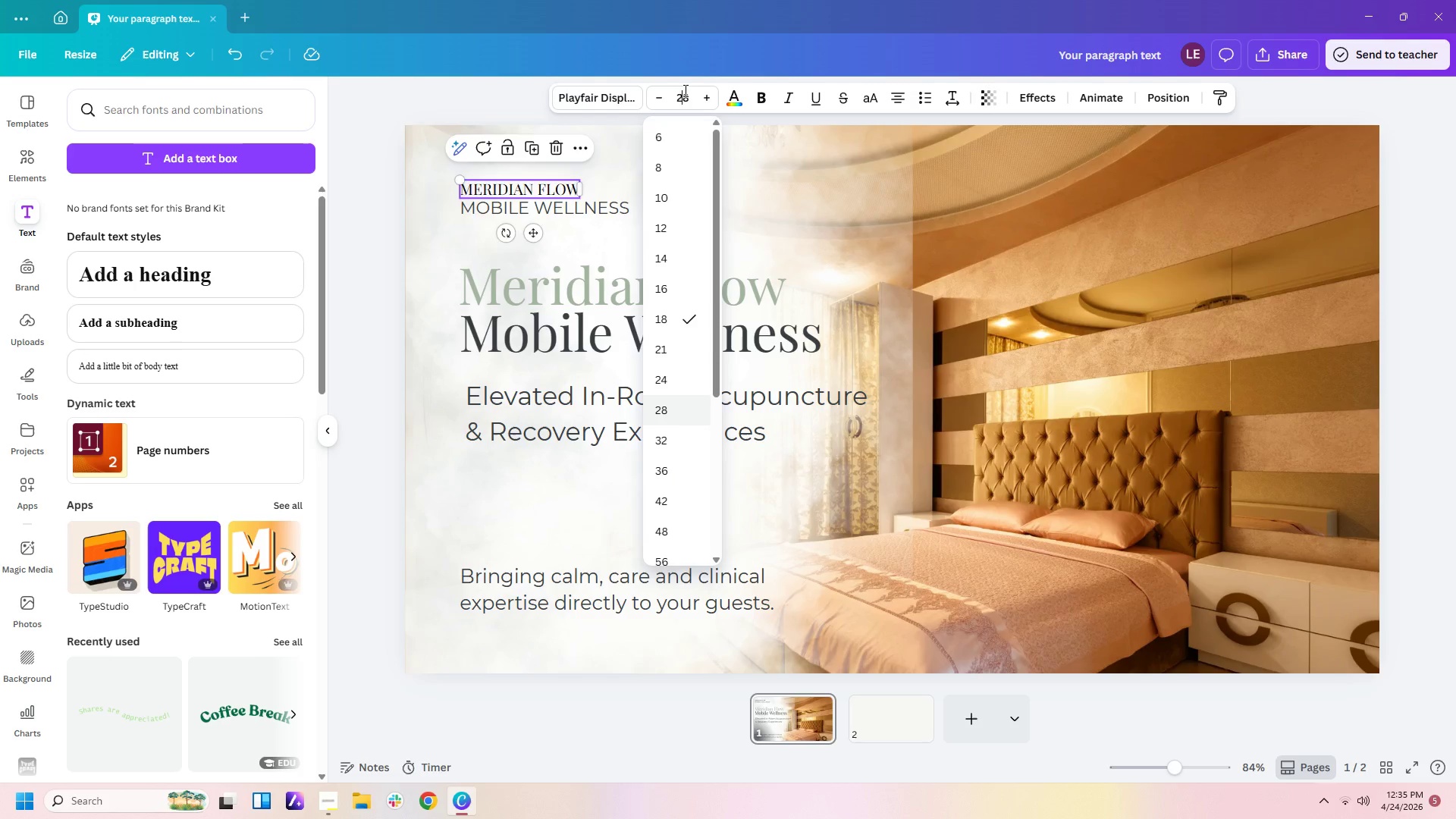 
key(Enter)
 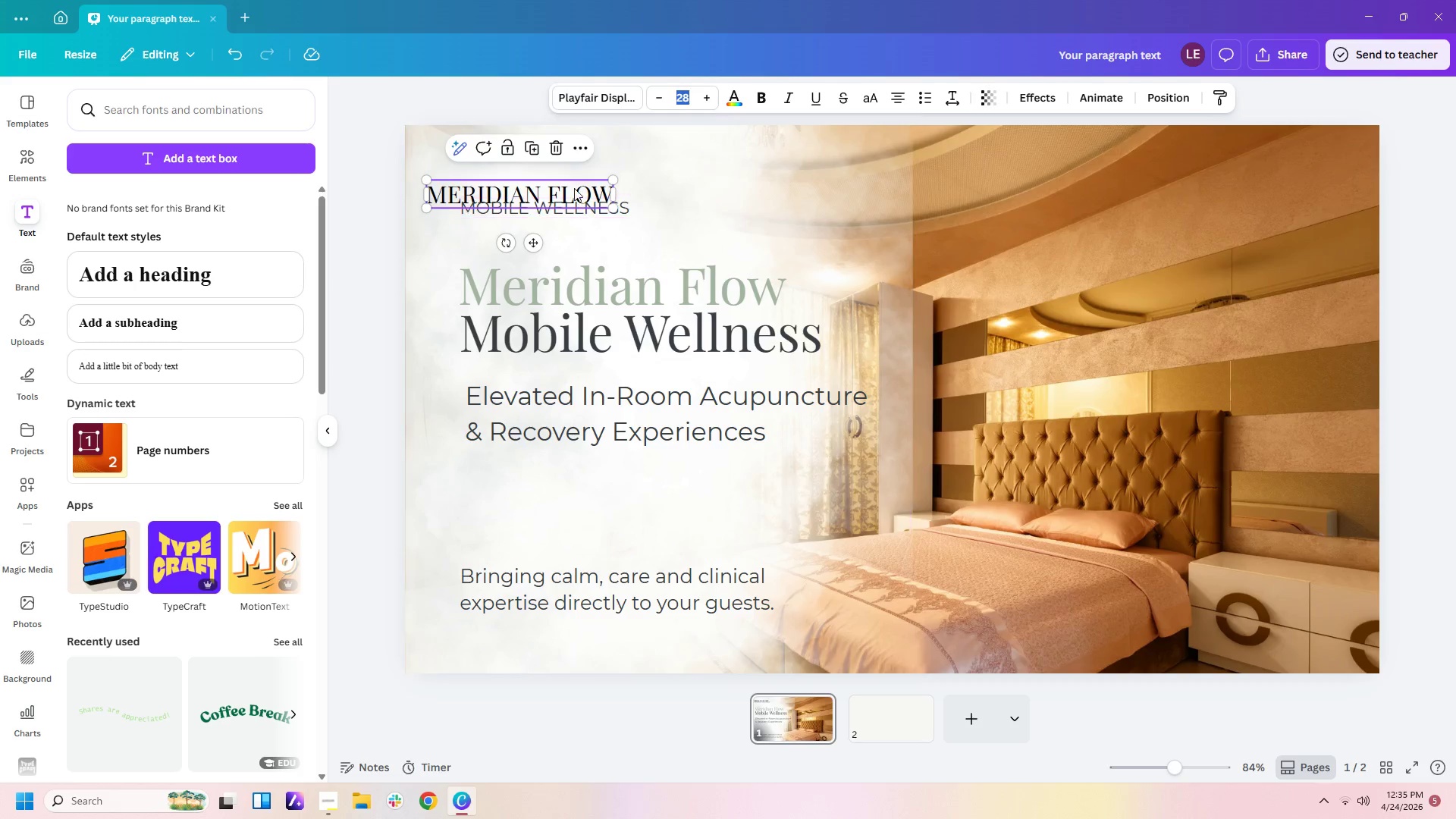 
left_click_drag(start_coordinate=[572, 186], to_coordinate=[605, 175])
 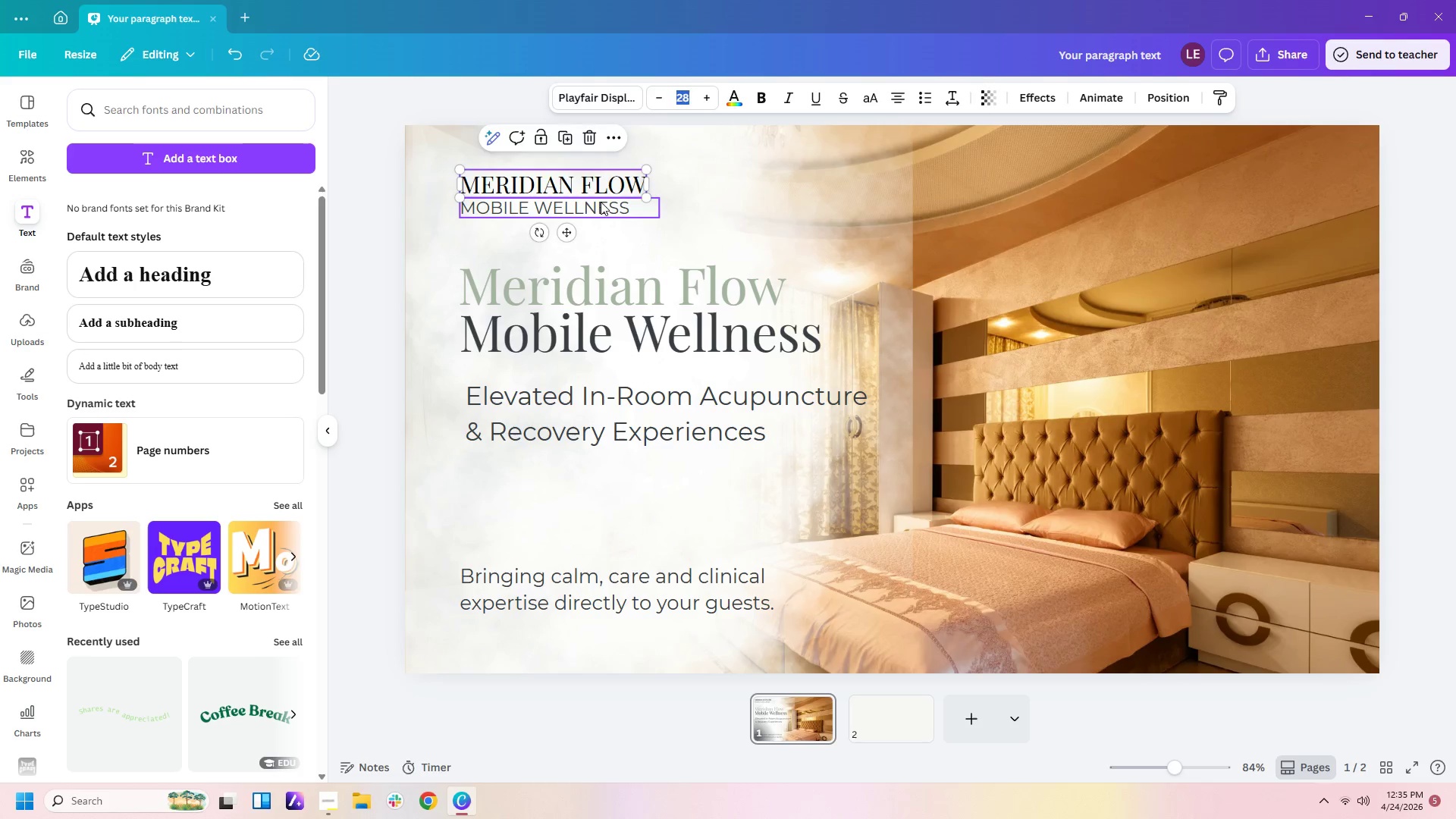 
left_click_drag(start_coordinate=[600, 204], to_coordinate=[610, 205])
 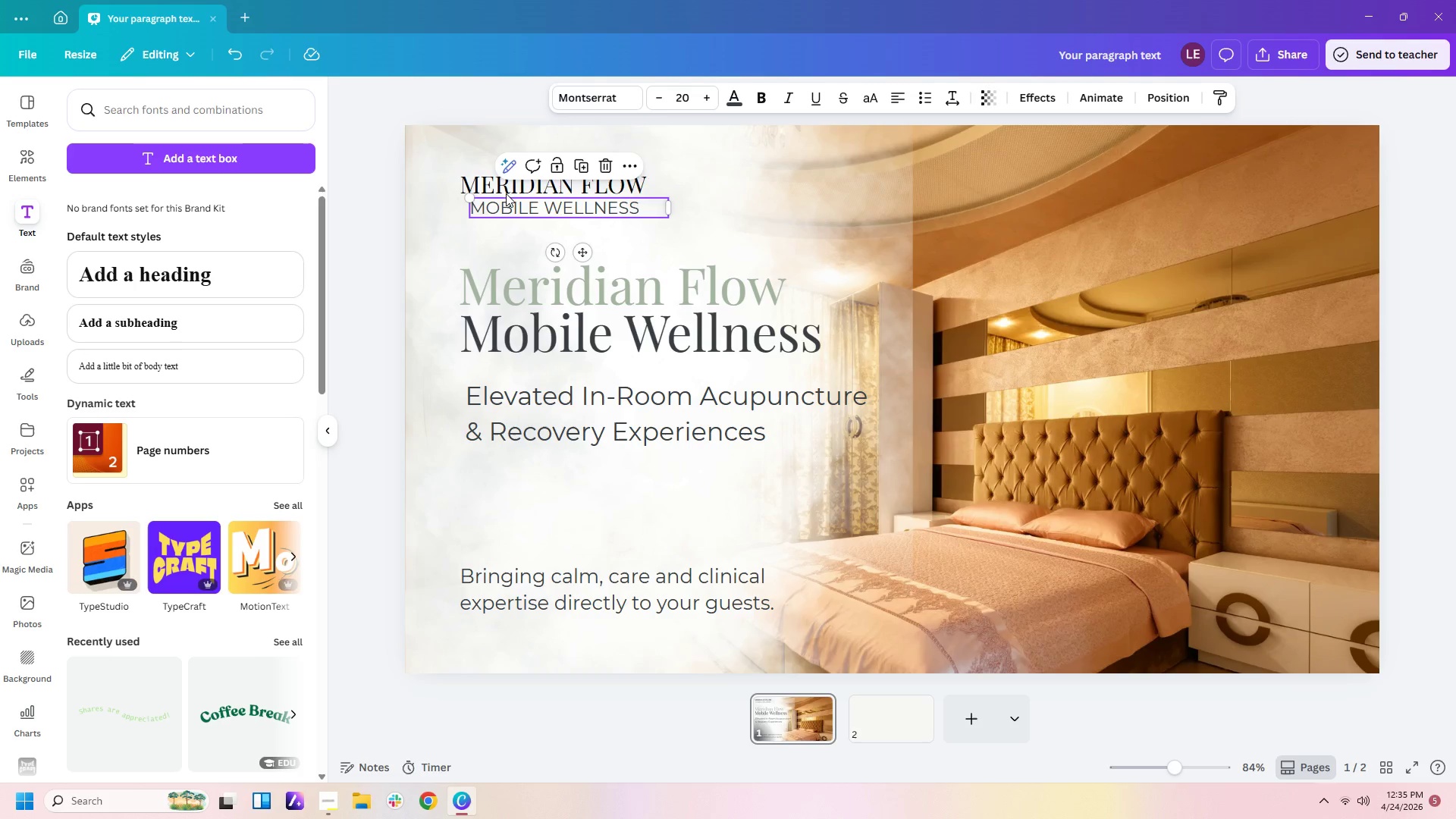 
left_click_drag(start_coordinate=[467, 201], to_coordinate=[493, 201])
 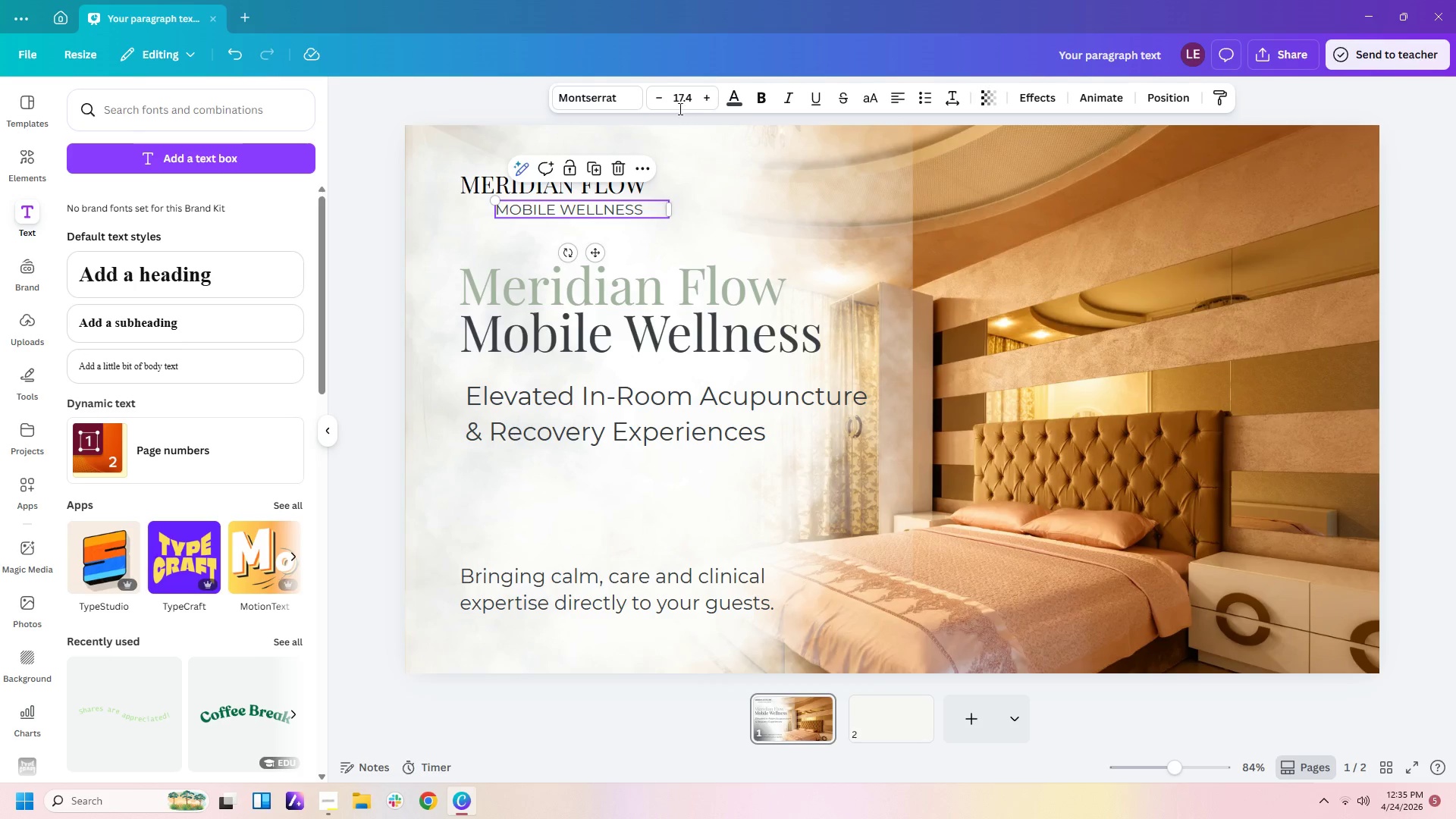 
left_click([682, 102])
 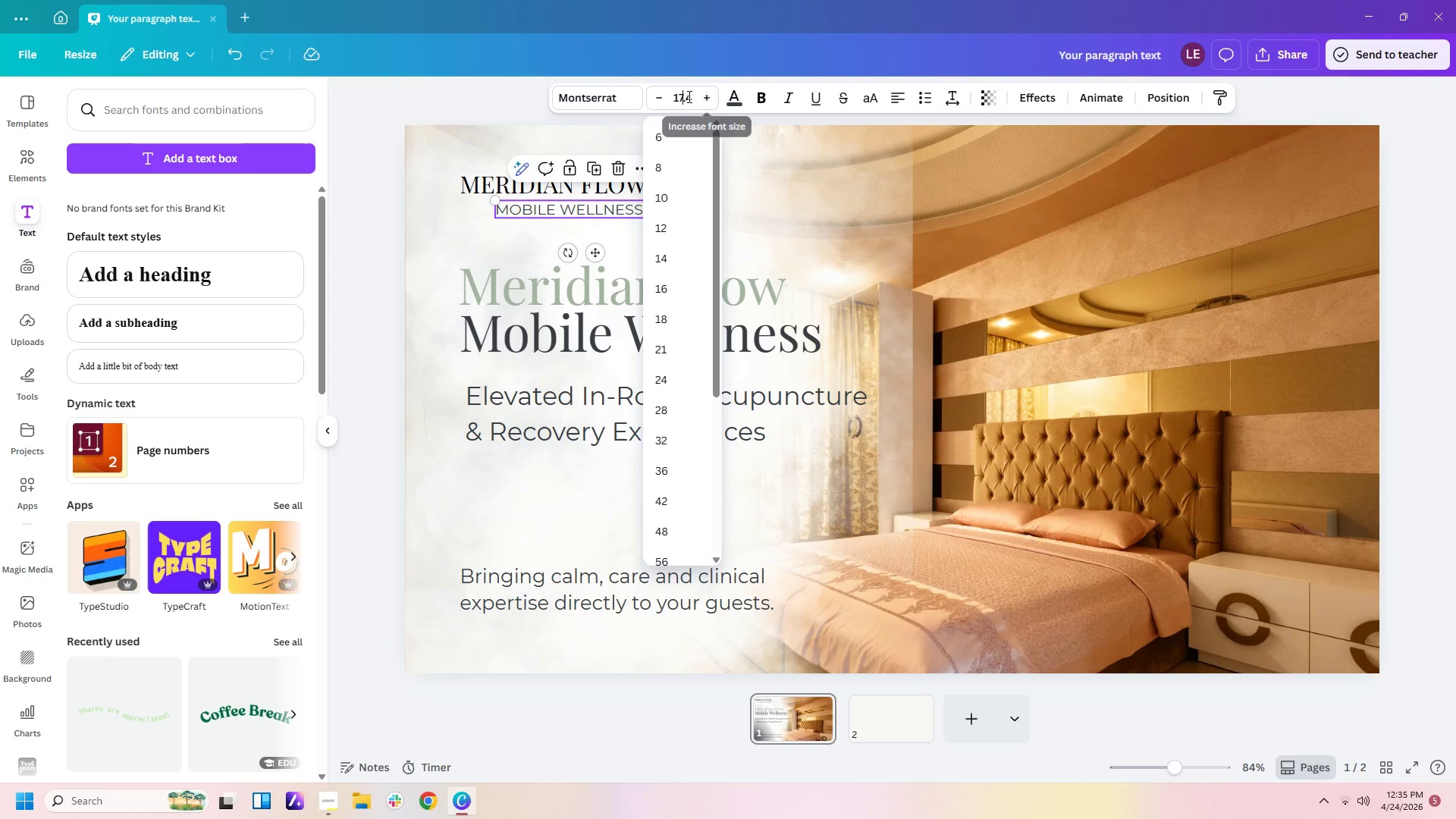 
left_click([697, 96])
 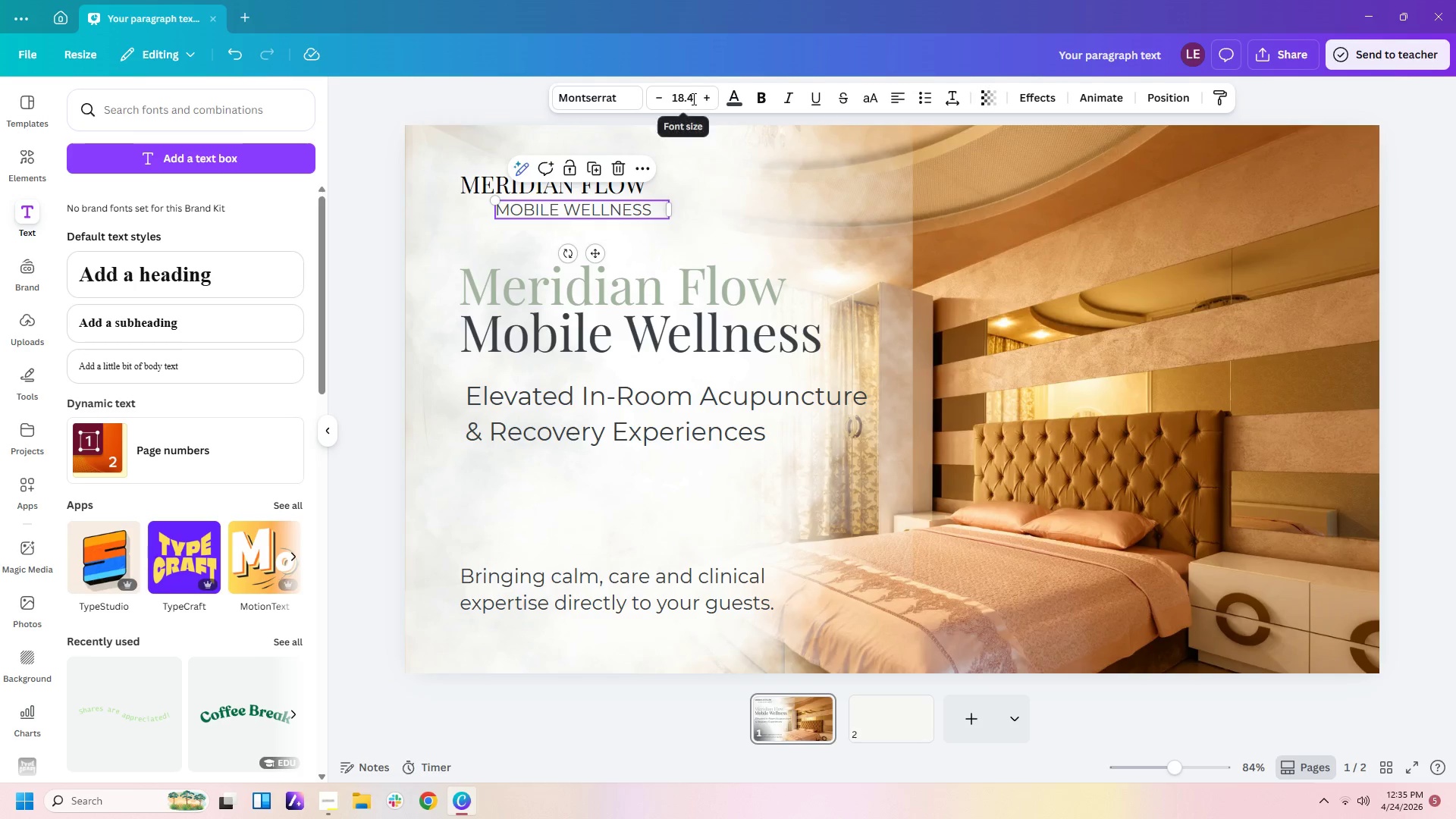 
left_click([692, 99])
 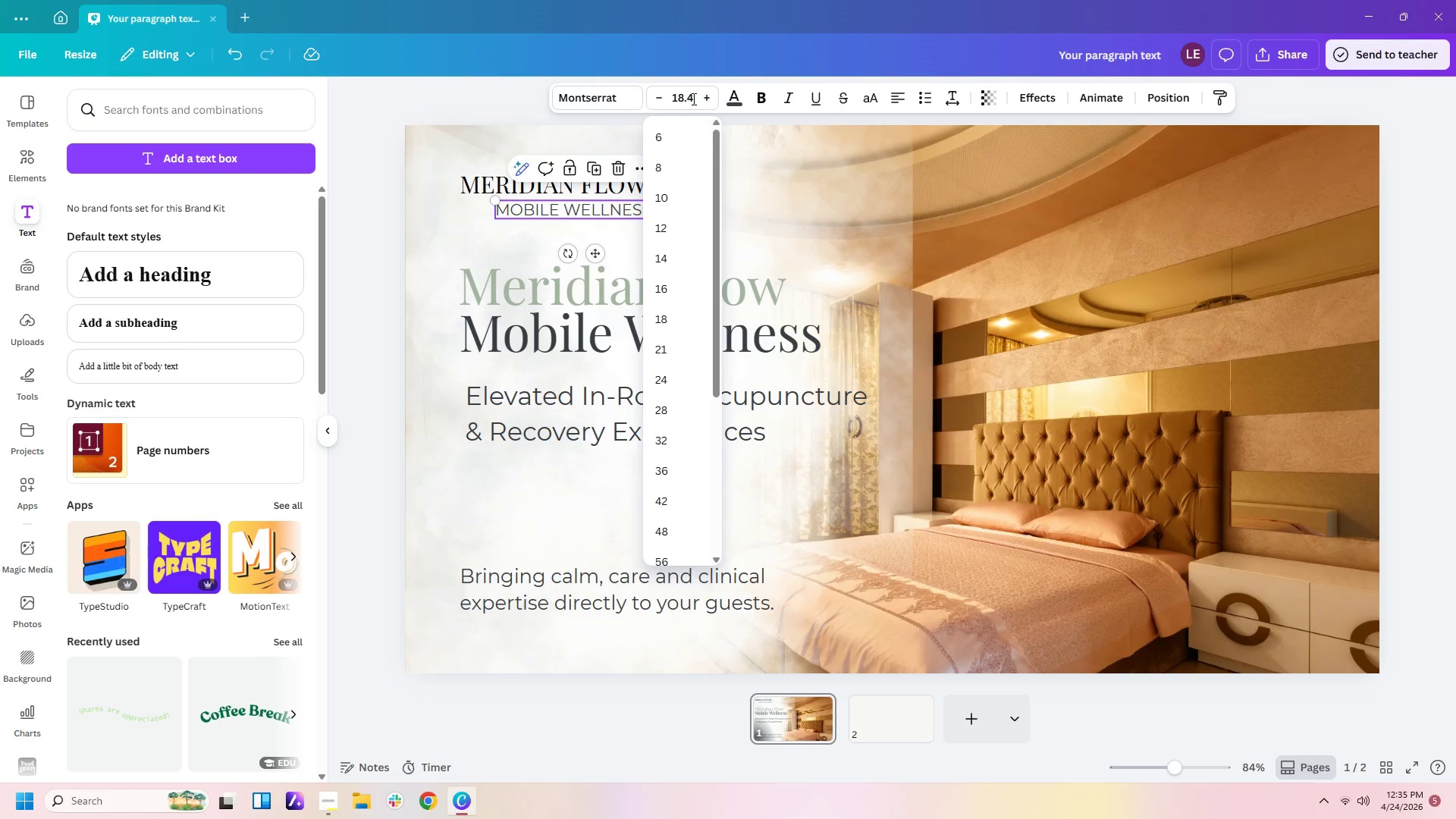 
key(Backspace)
 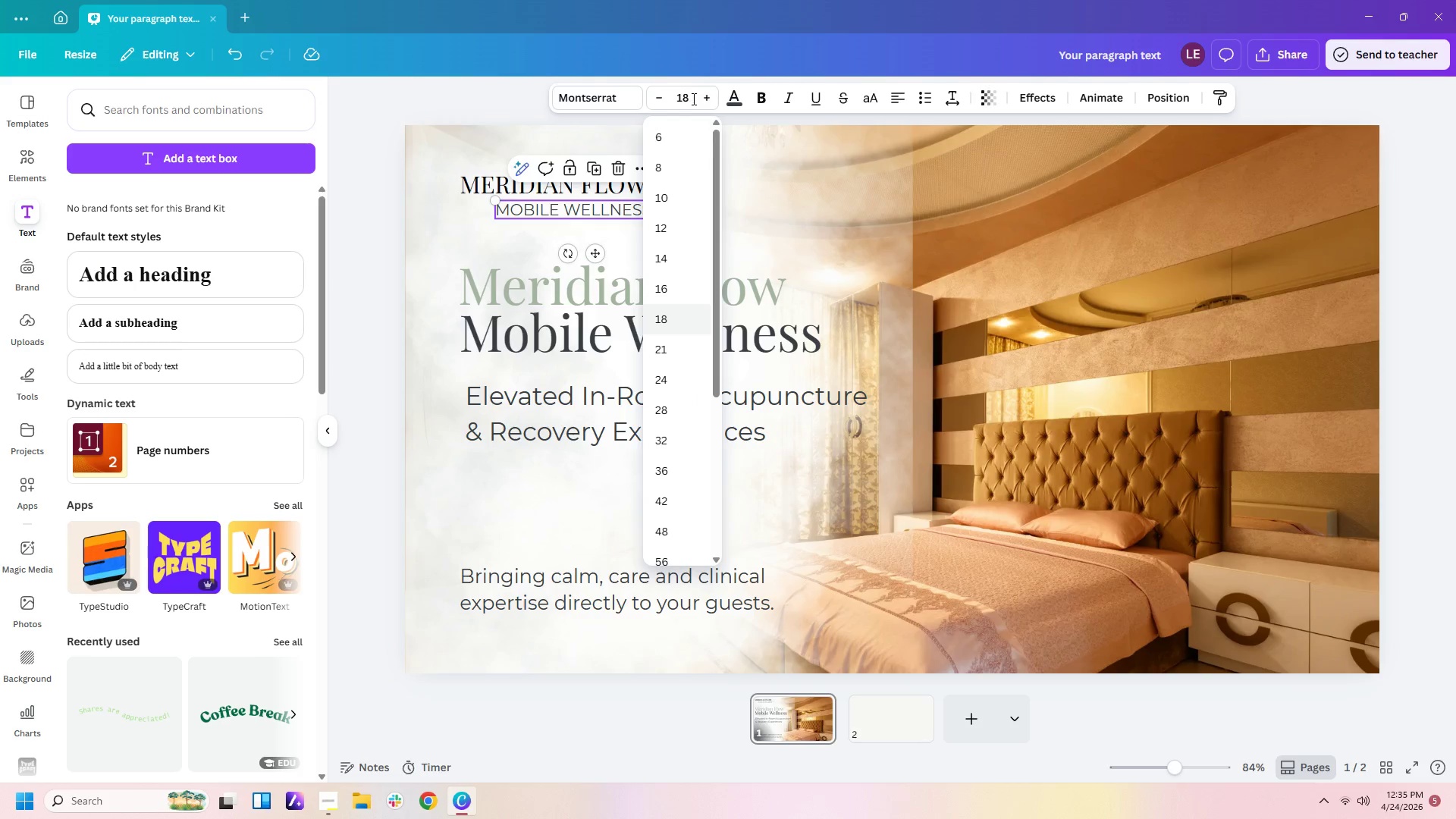 
key(Backspace)
 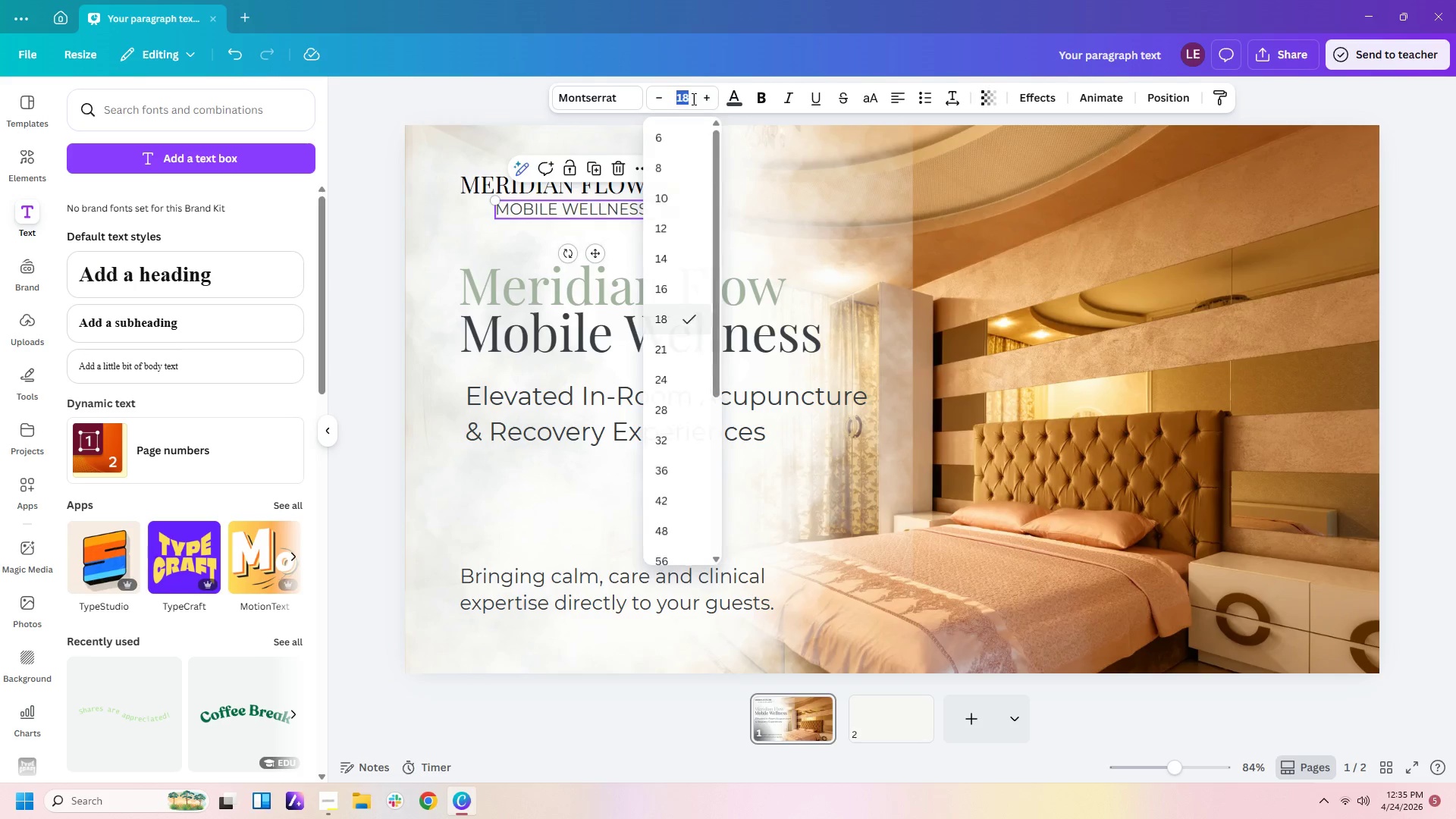 
key(Enter)
 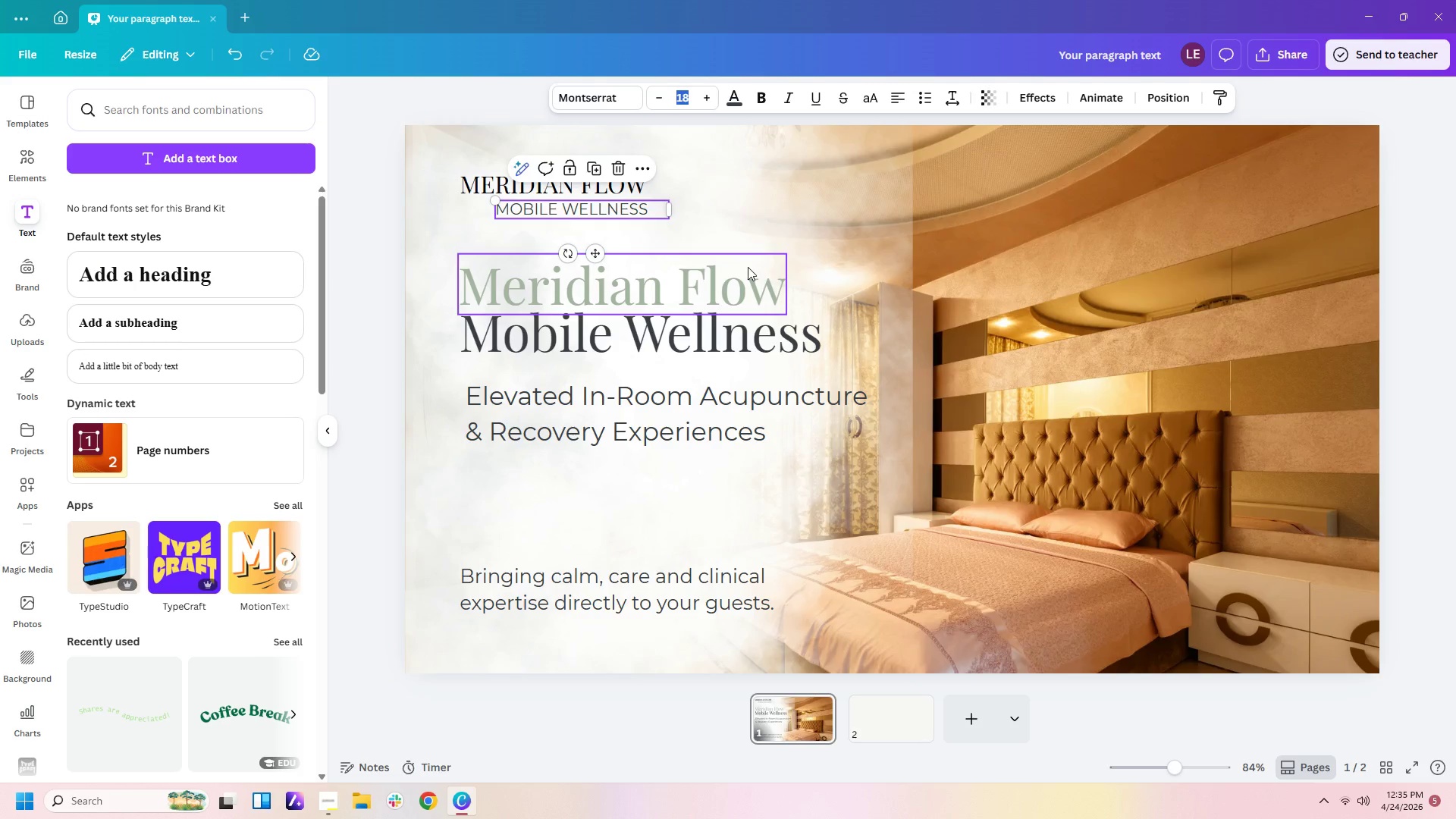 
left_click_drag(start_coordinate=[609, 212], to_coordinate=[586, 209])
 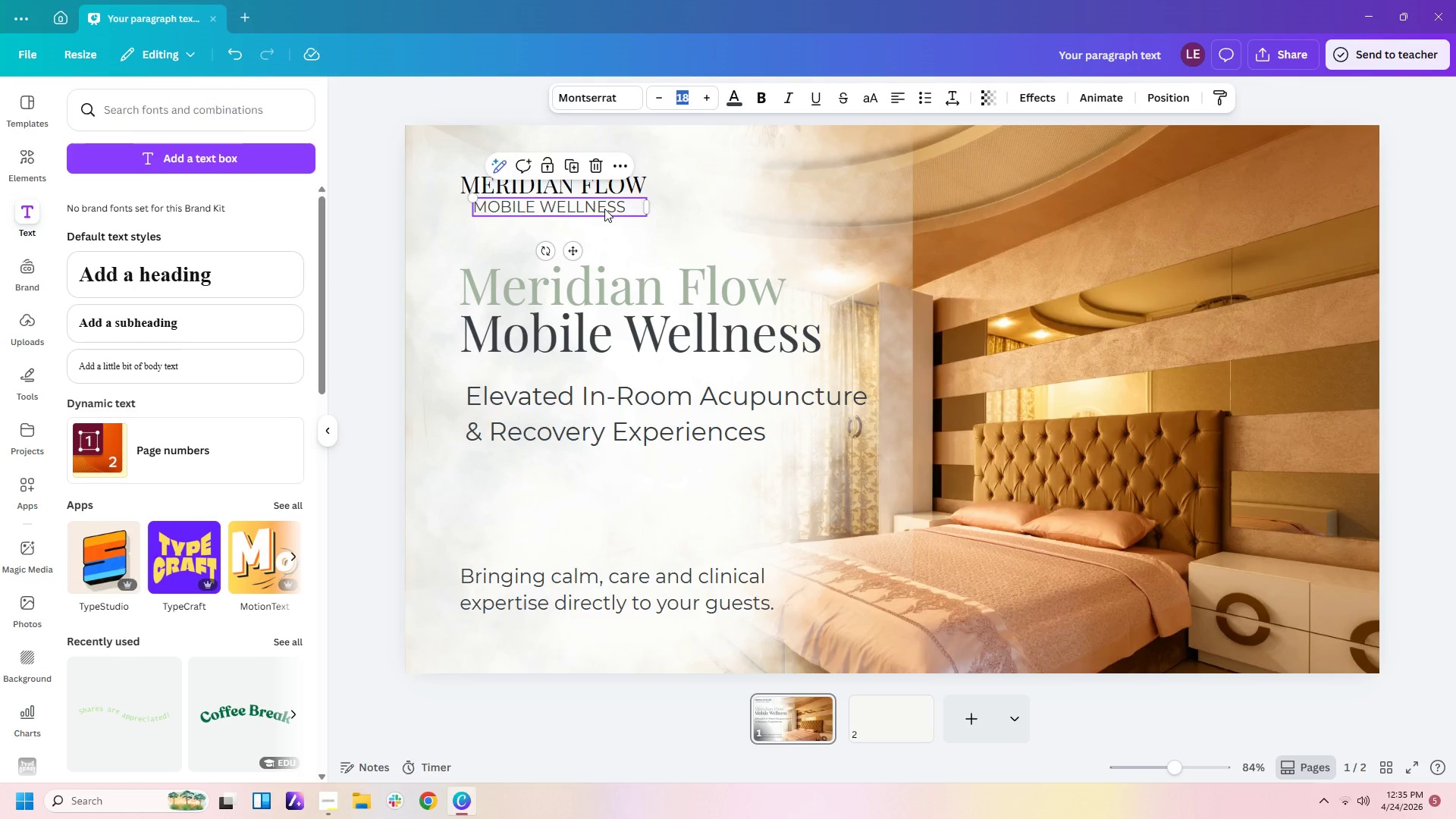 
left_click([777, 228])
 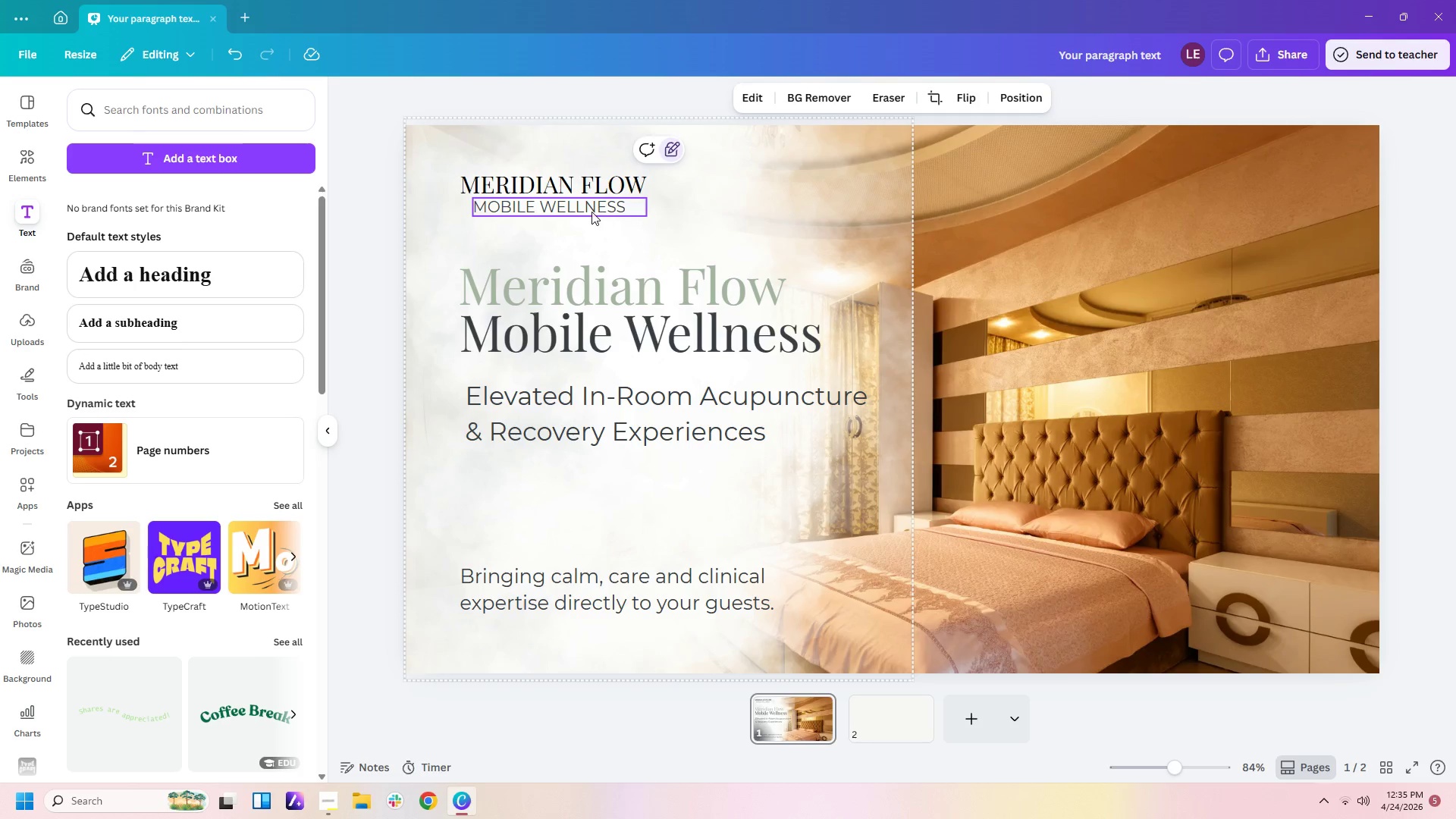 
left_click([592, 212])
 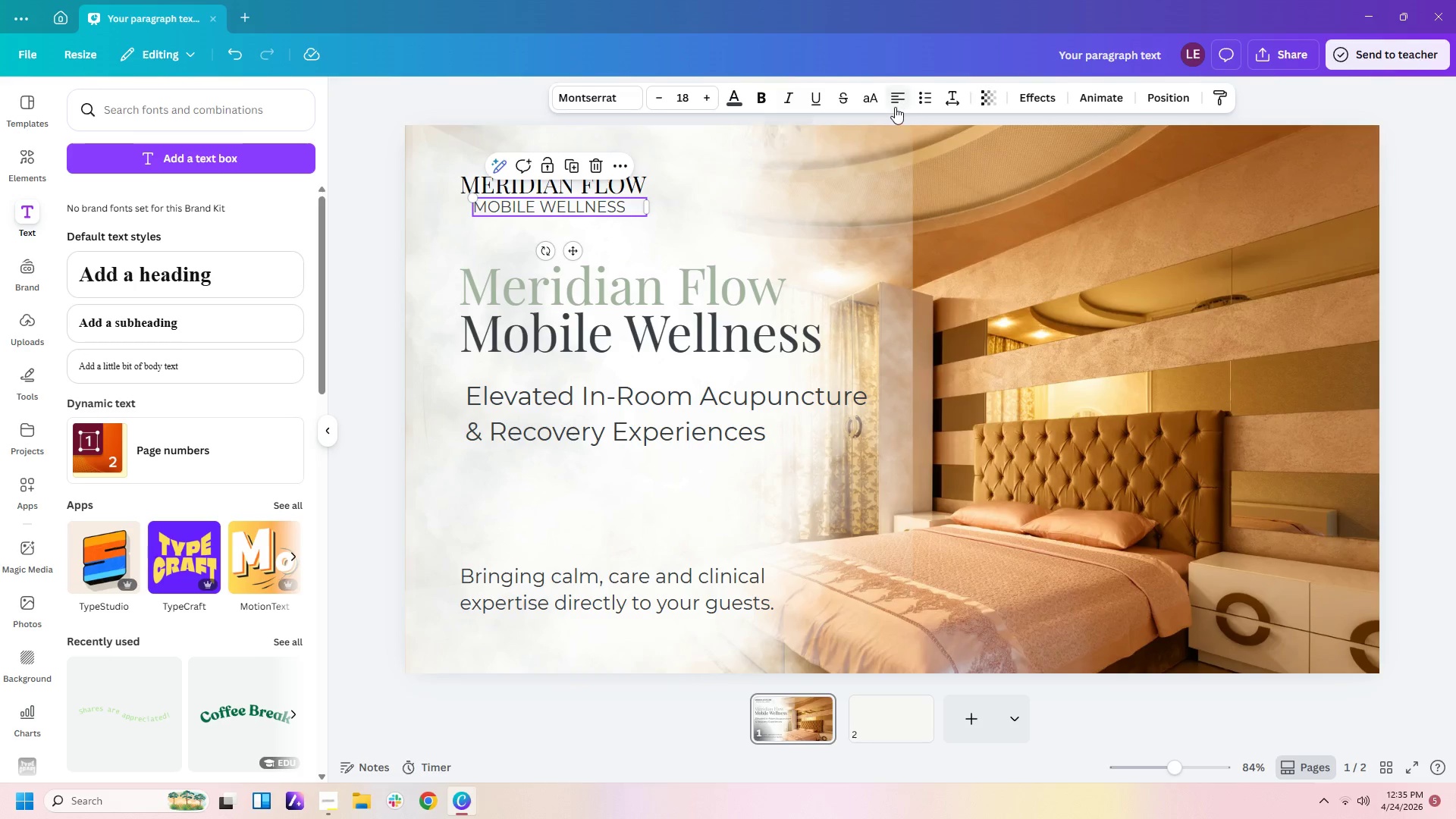 
left_click([900, 104])
 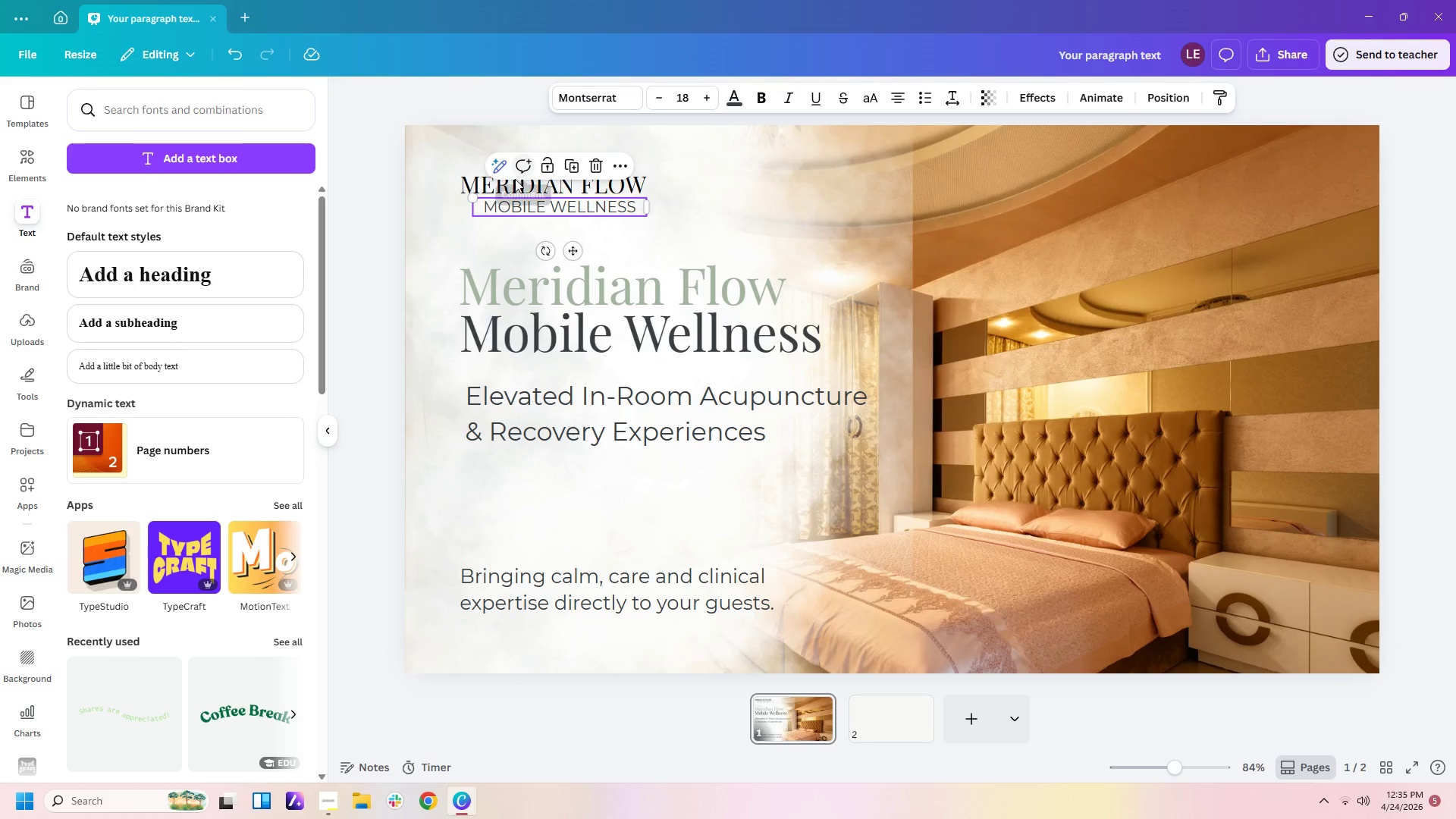 
left_click([515, 186])
 